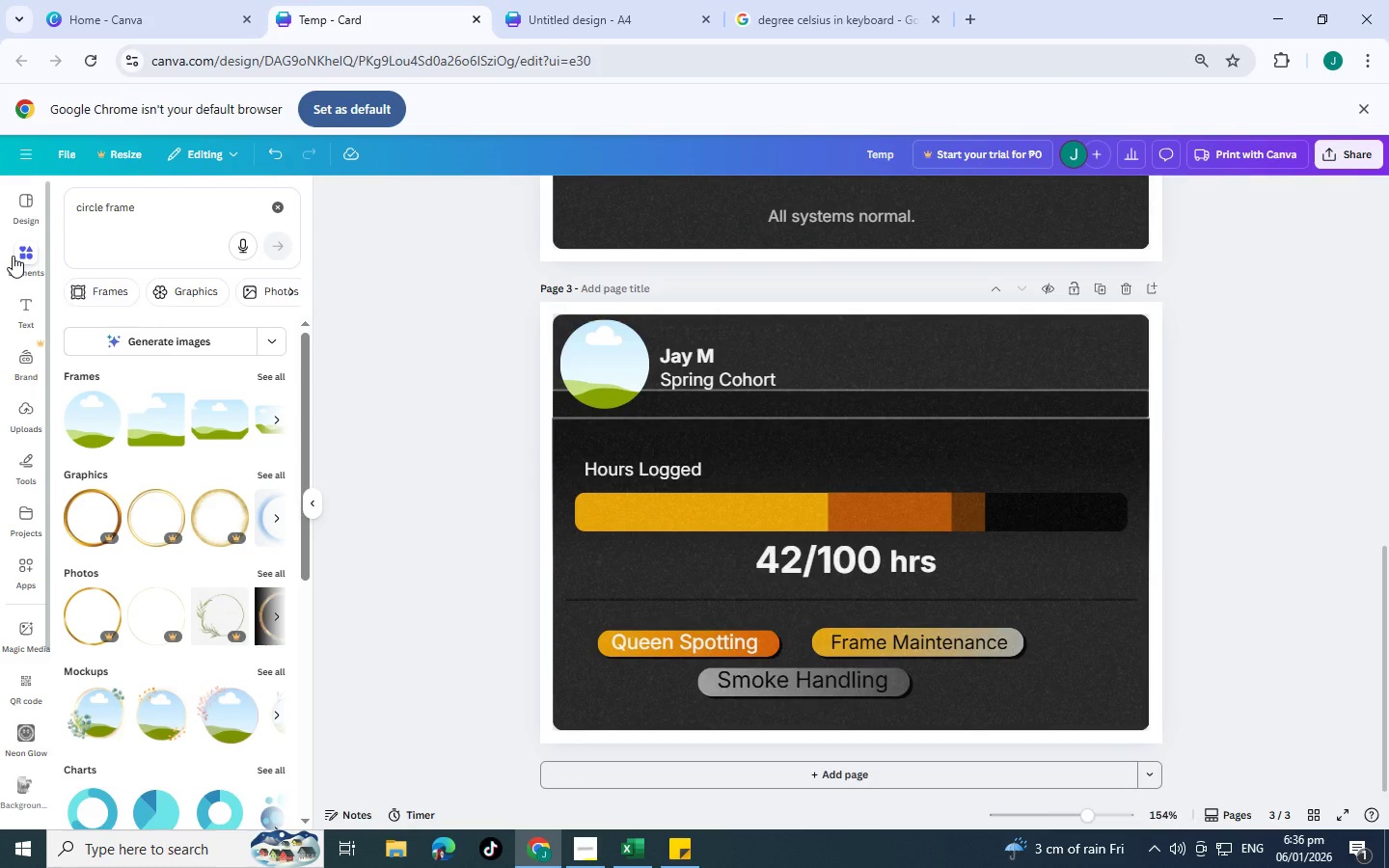 
left_click_drag(start_coordinate=[168, 212], to_coordinate=[0, 204])
 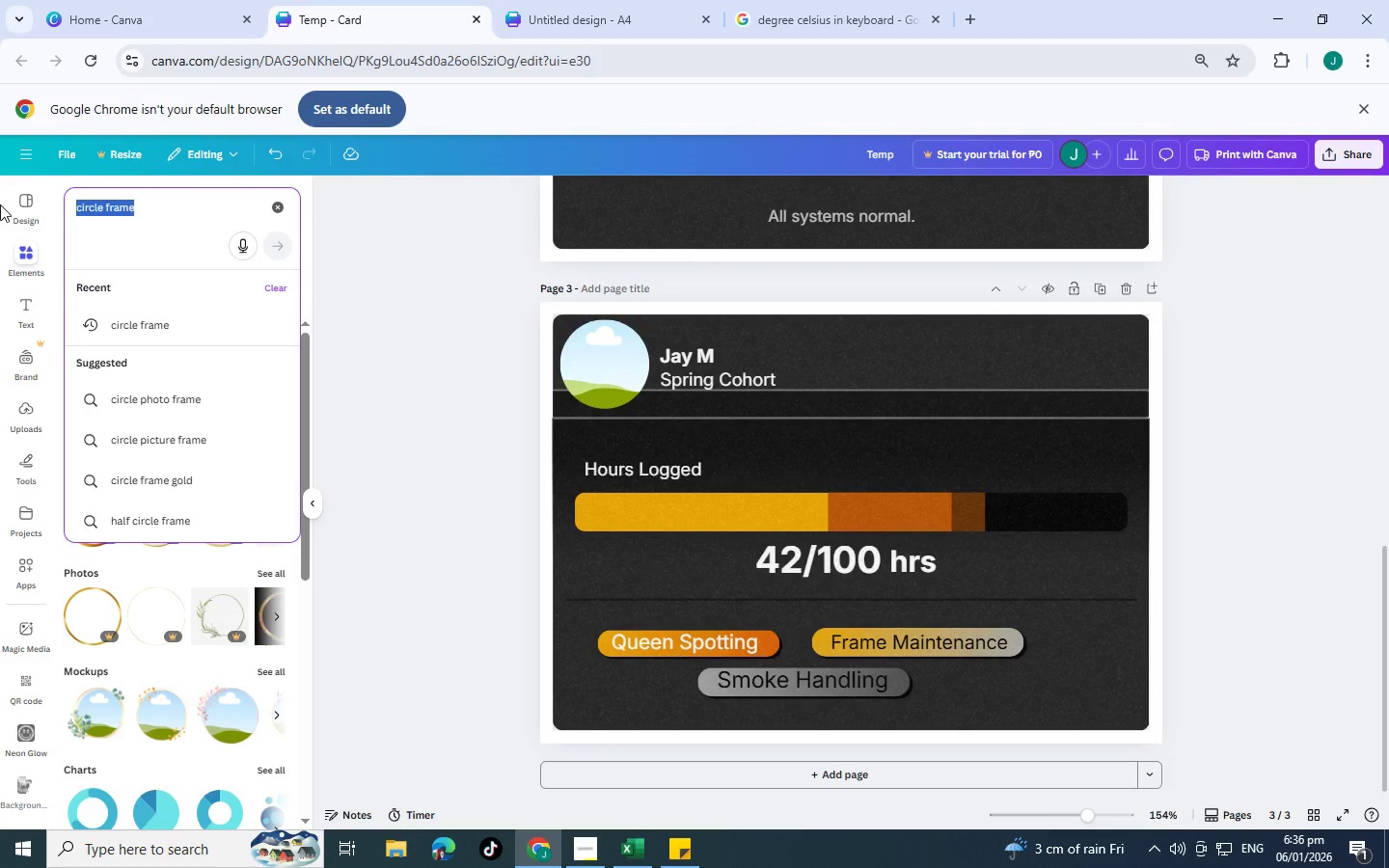 
type(profile pic)
 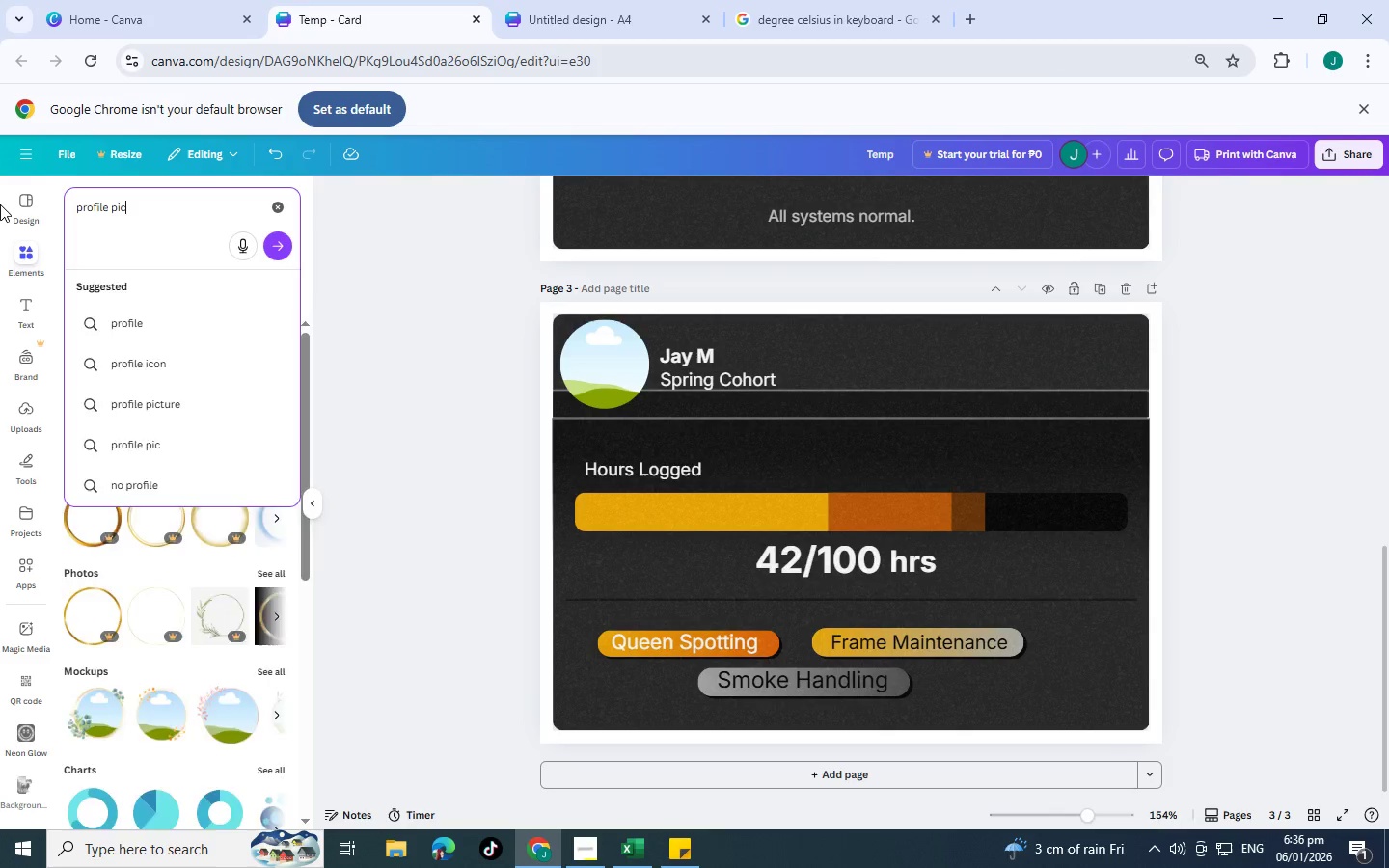 
key(Enter)
 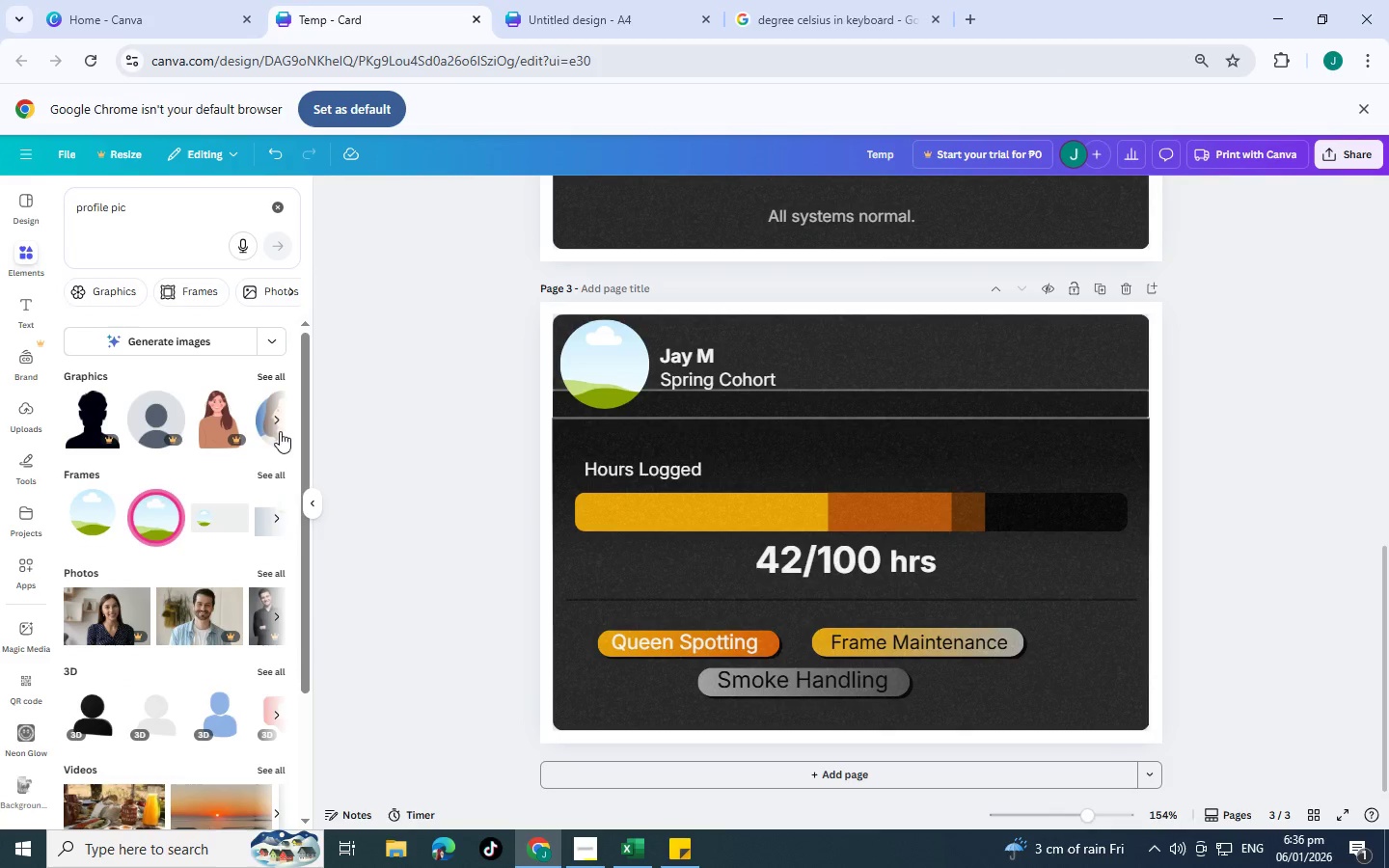 
left_click([275, 572])
 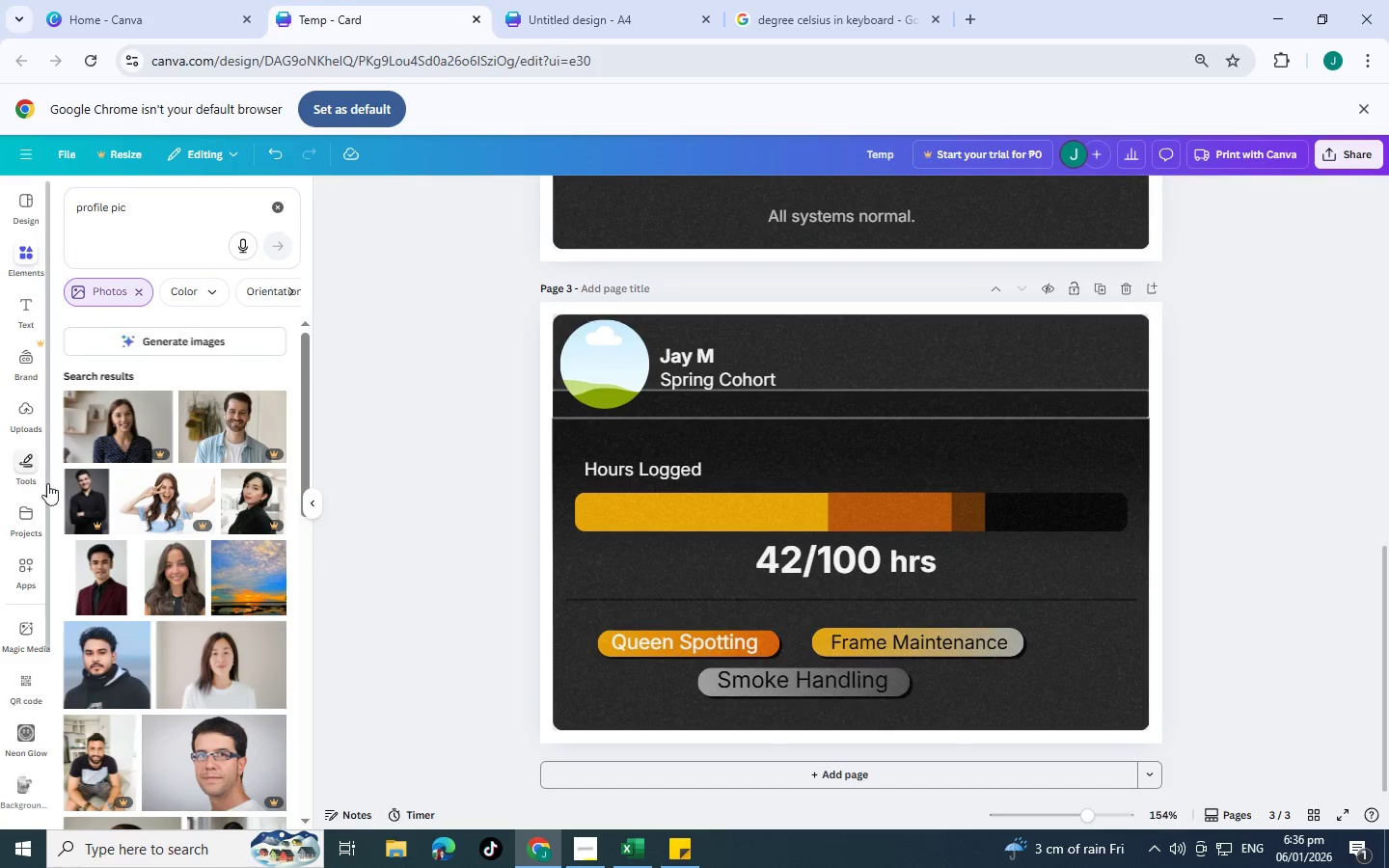 
scroll: coordinate [128, 491], scroll_direction: down, amount: 1.0
 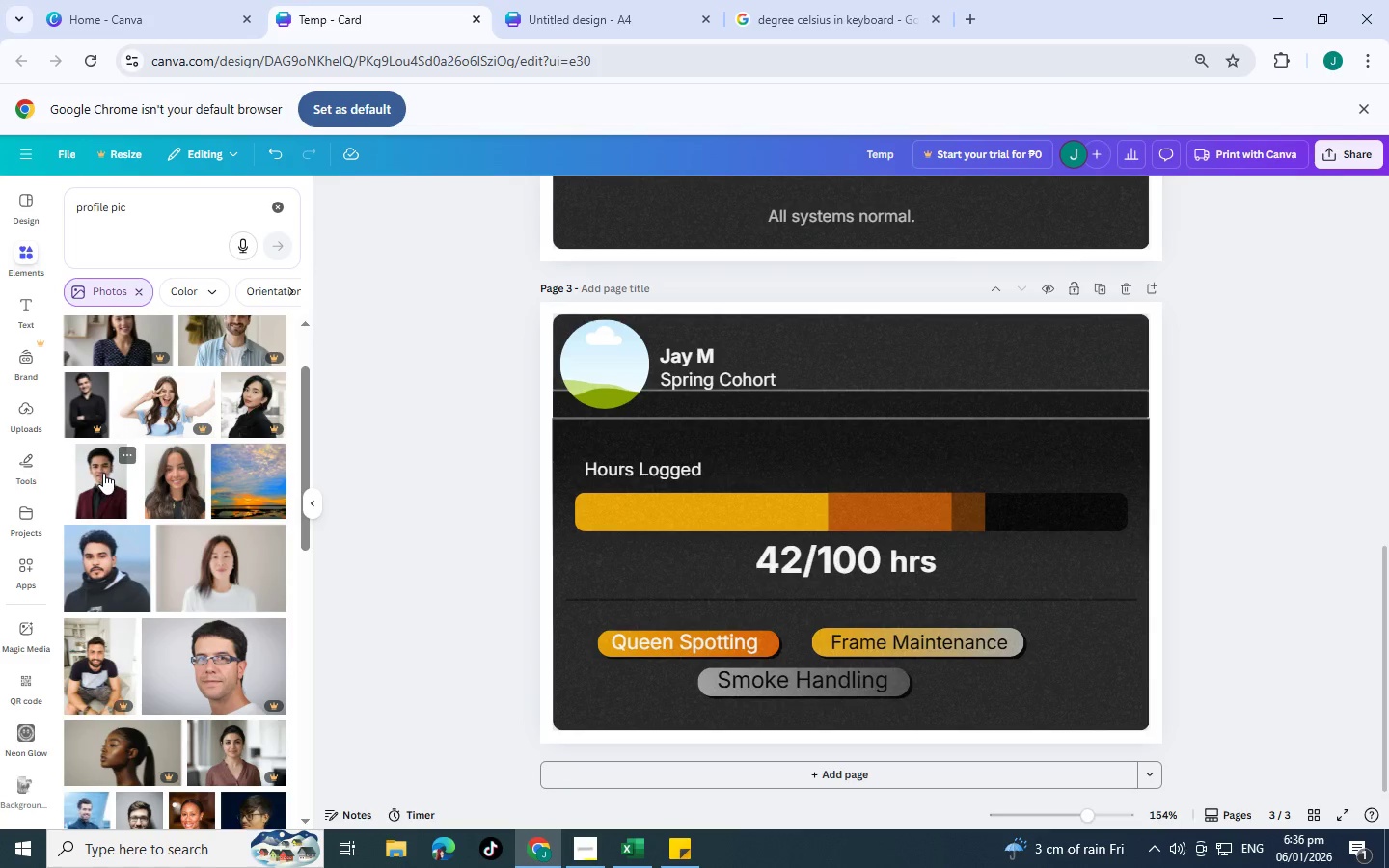 
left_click_drag(start_coordinate=[103, 560], to_coordinate=[608, 365])
 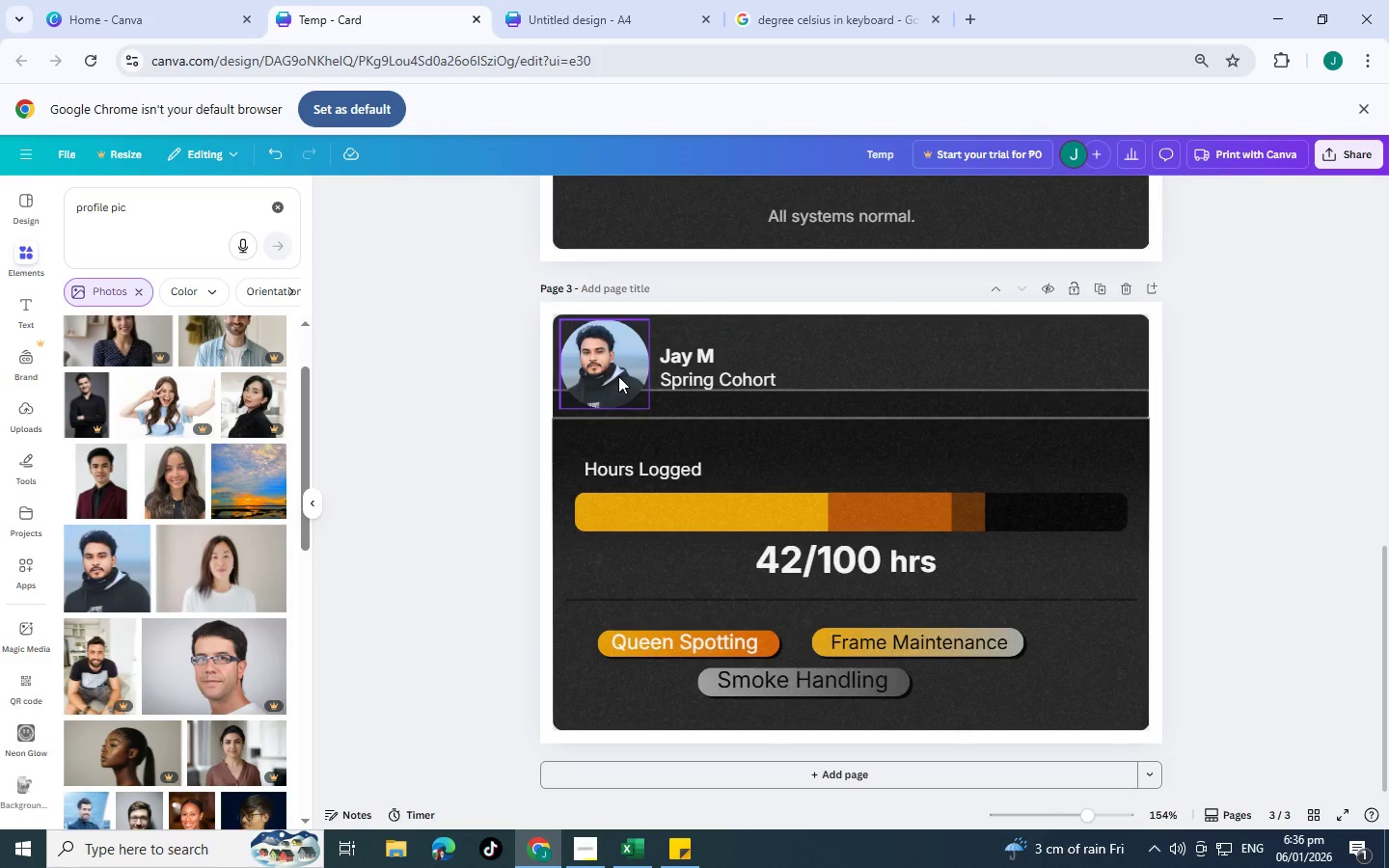 
left_click([623, 365])
 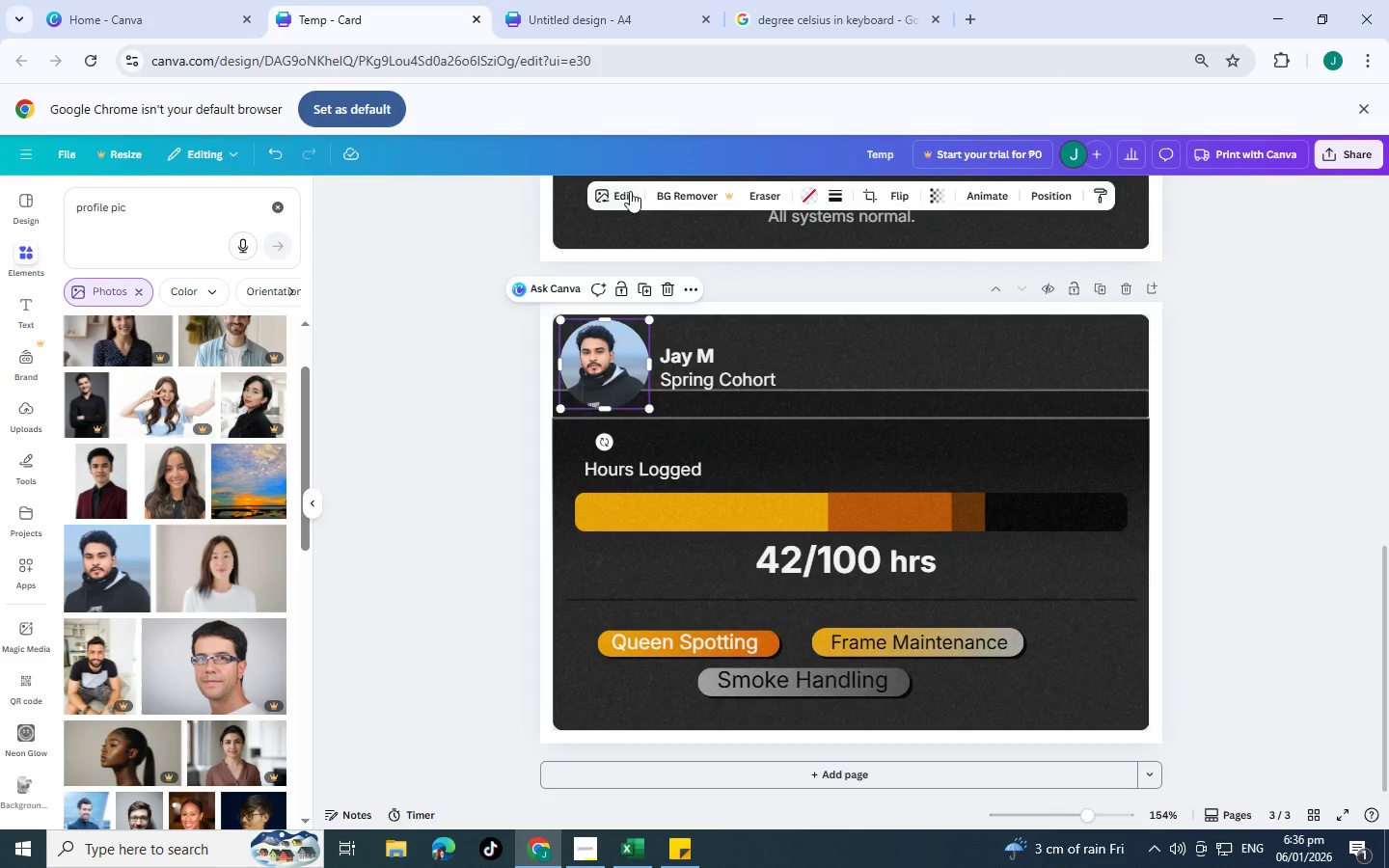 
left_click([625, 194])
 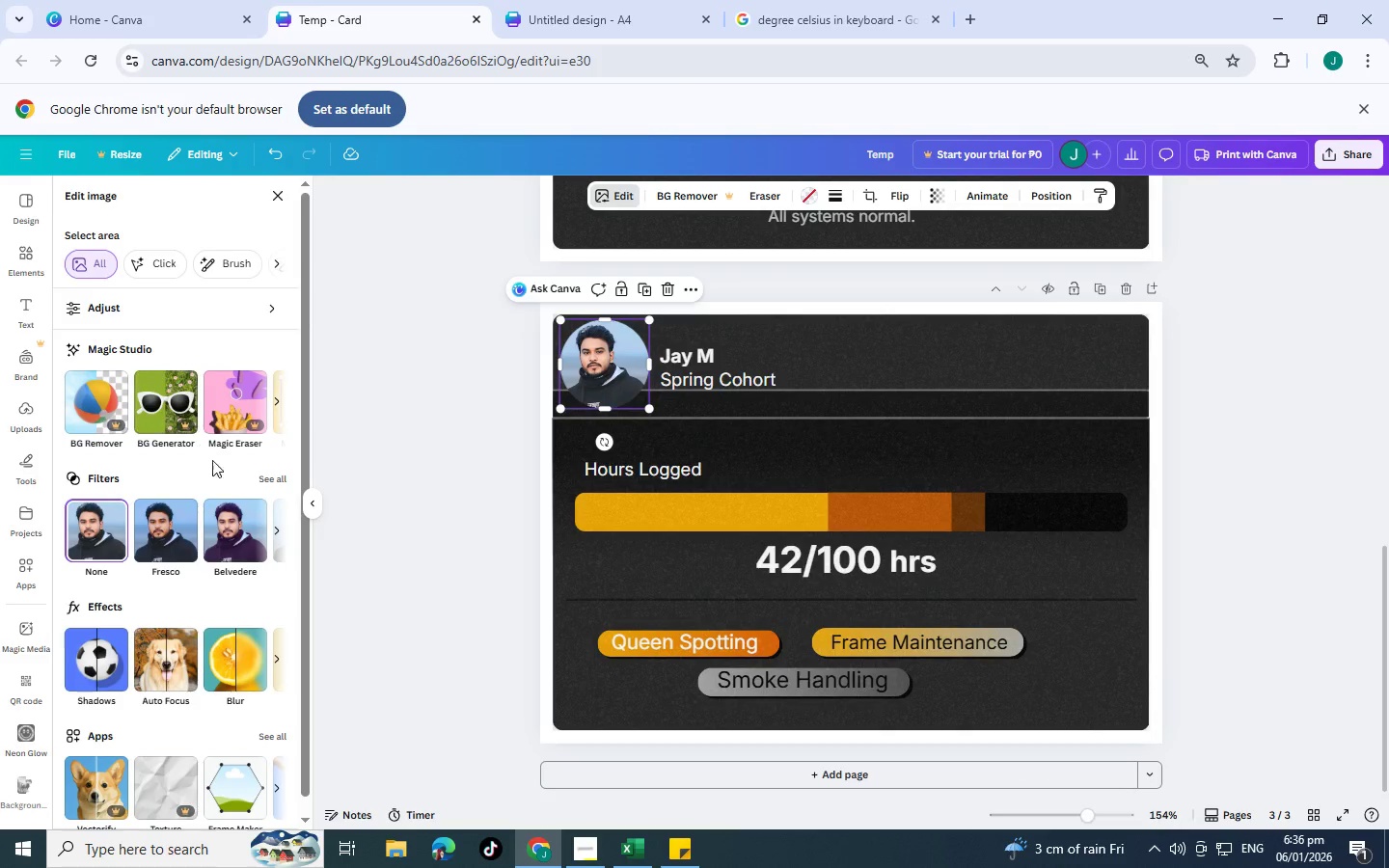 
scroll: coordinate [189, 556], scroll_direction: down, amount: 1.0
 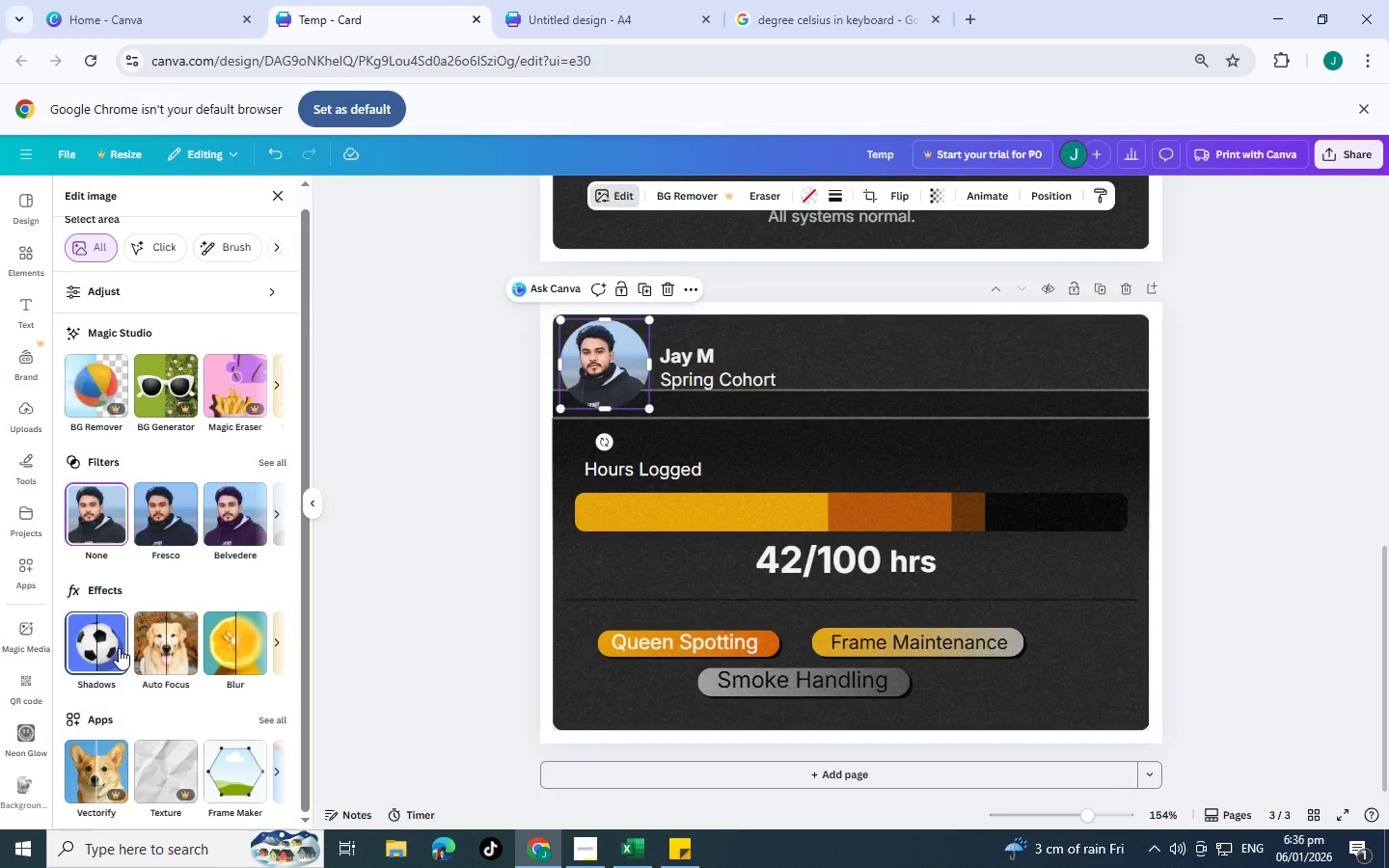 
left_click([118, 648])
 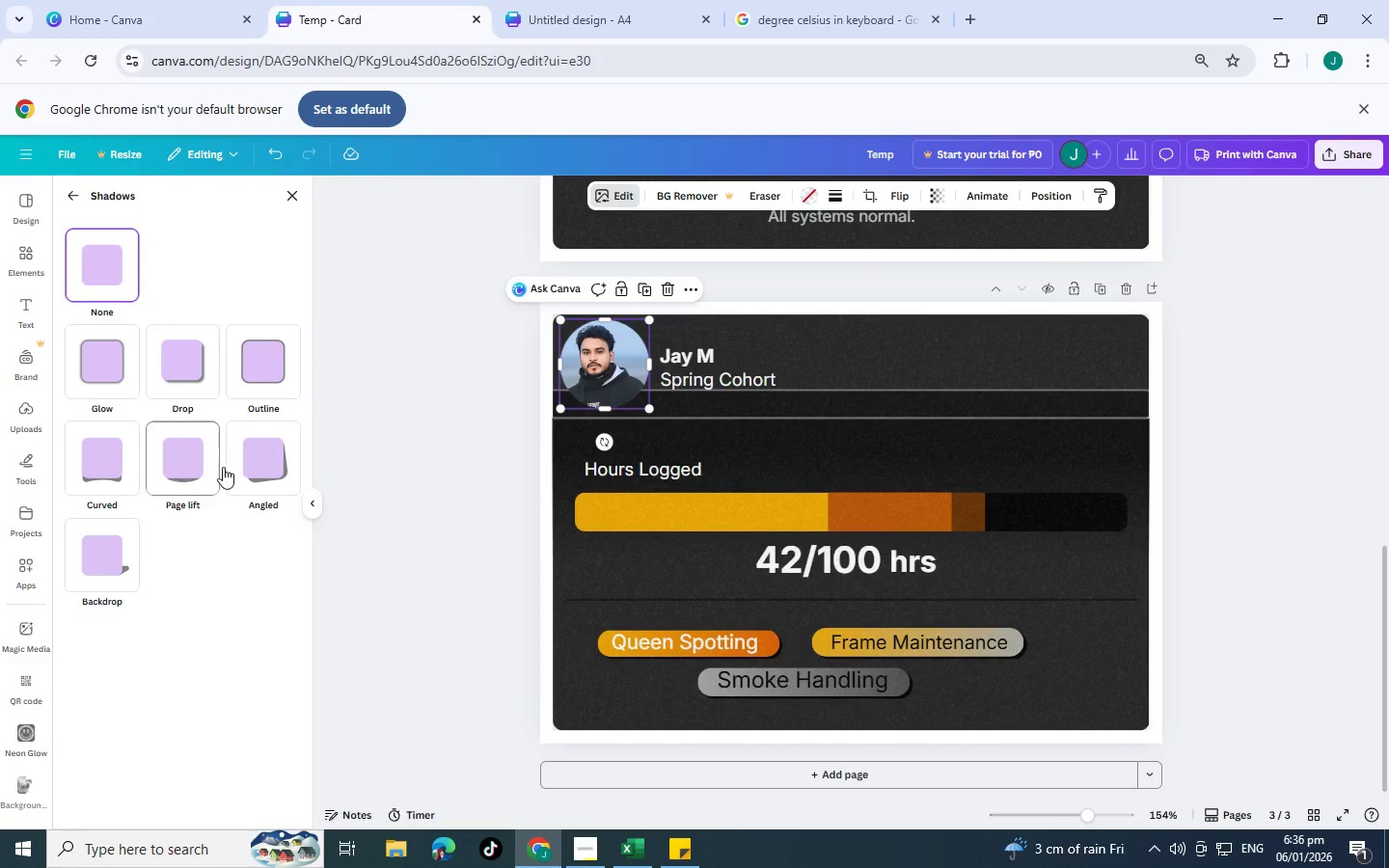 
left_click([270, 458])
 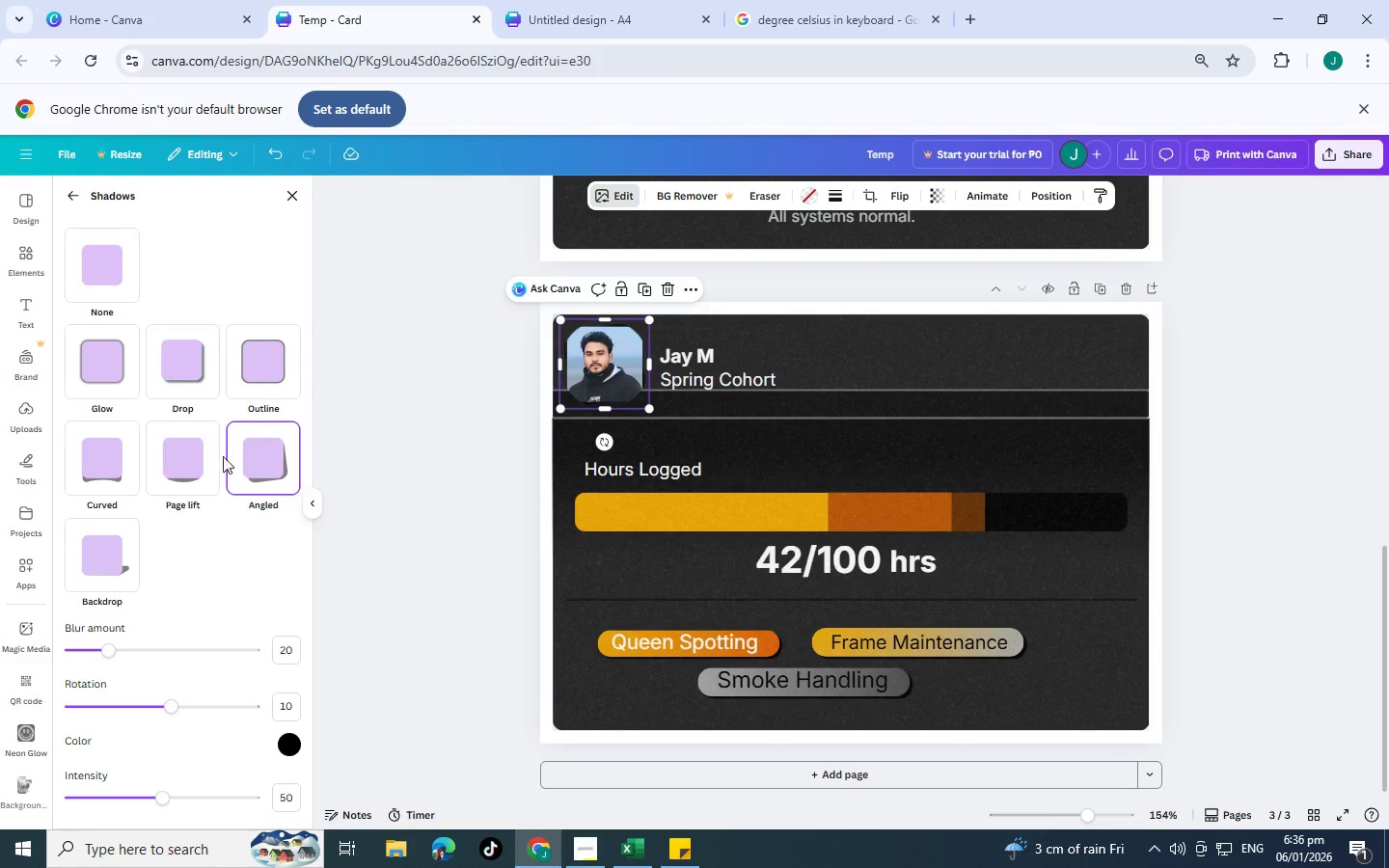 
left_click([197, 454])
 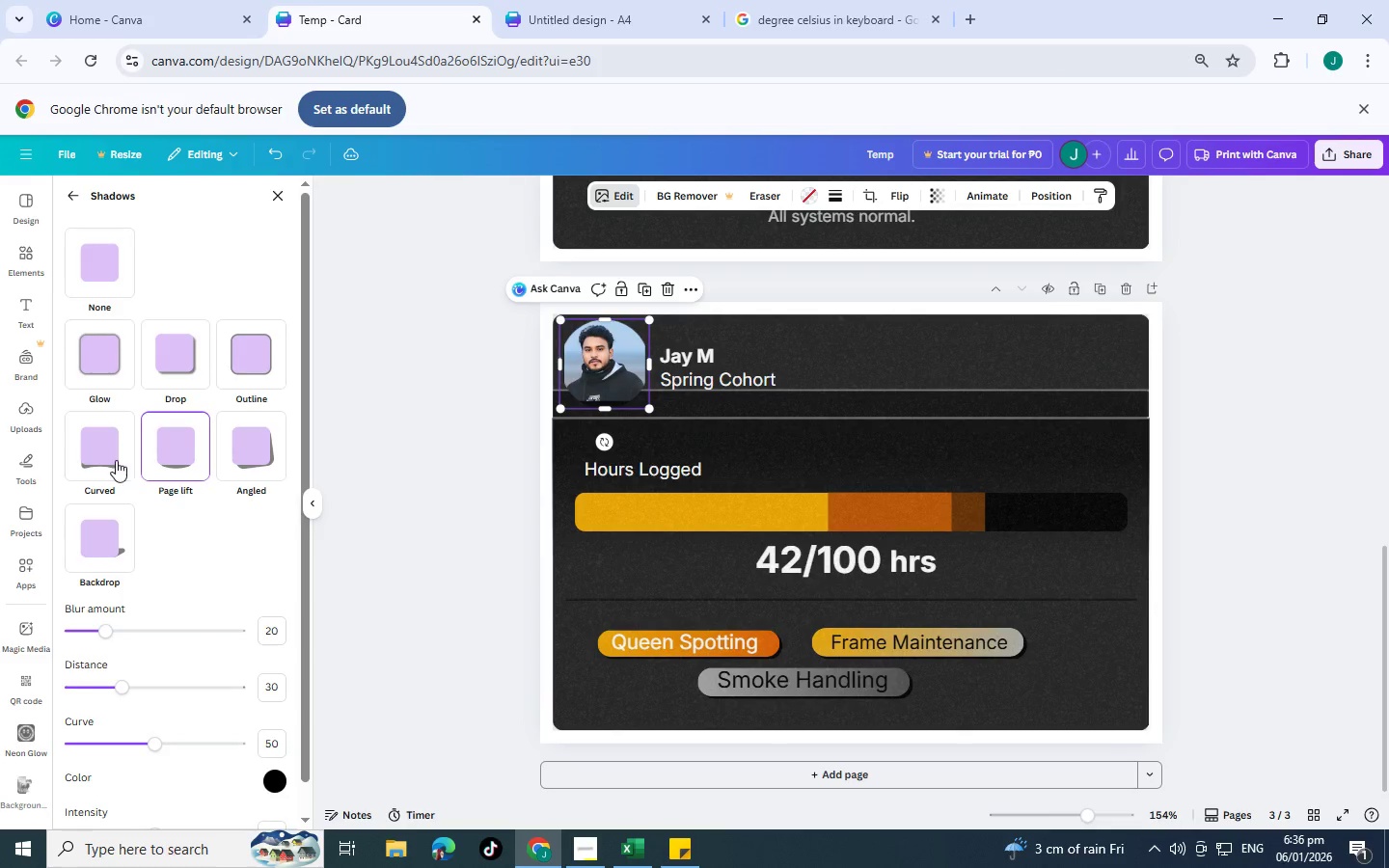 
left_click([116, 460])
 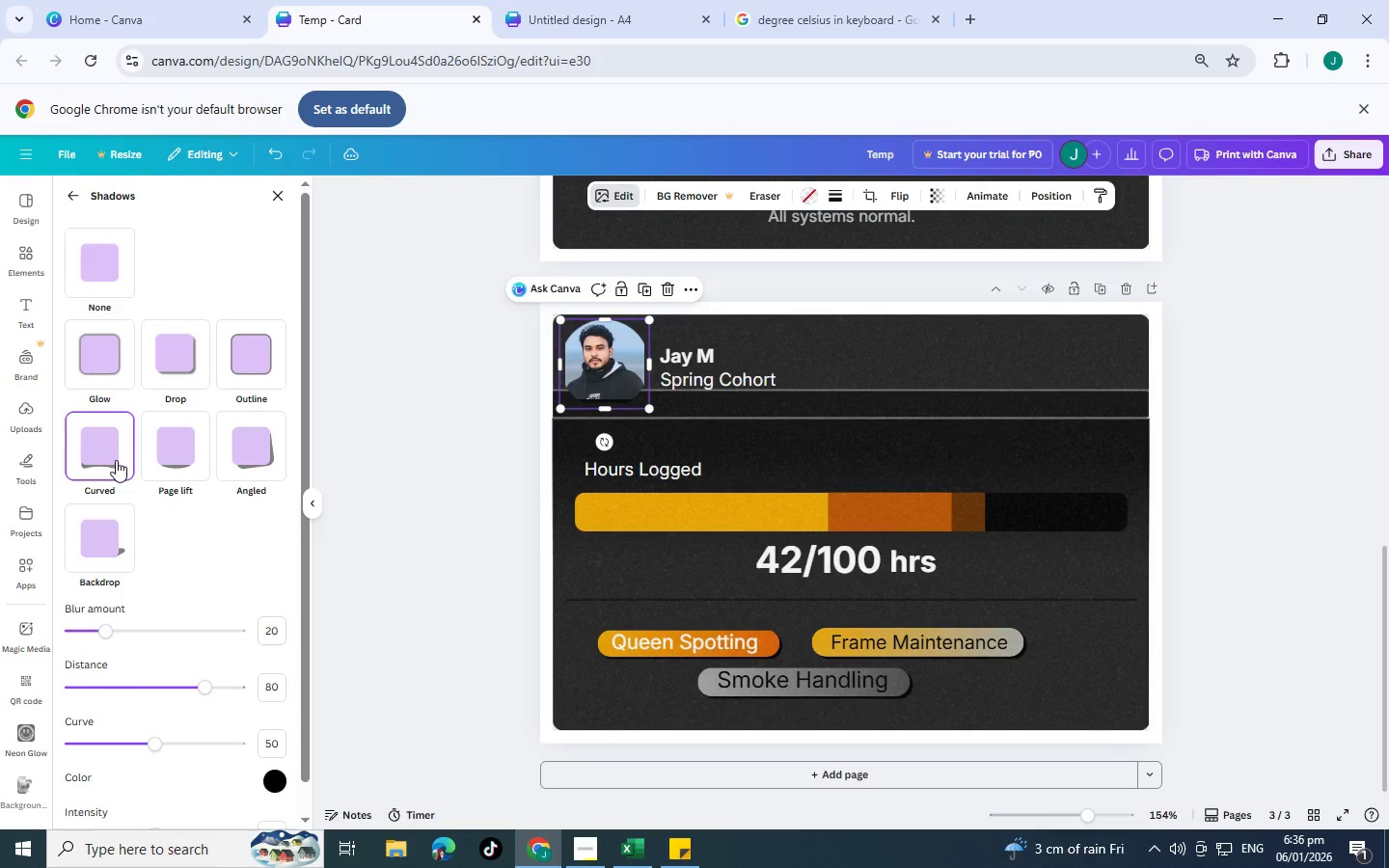 
key(Control+Z)
 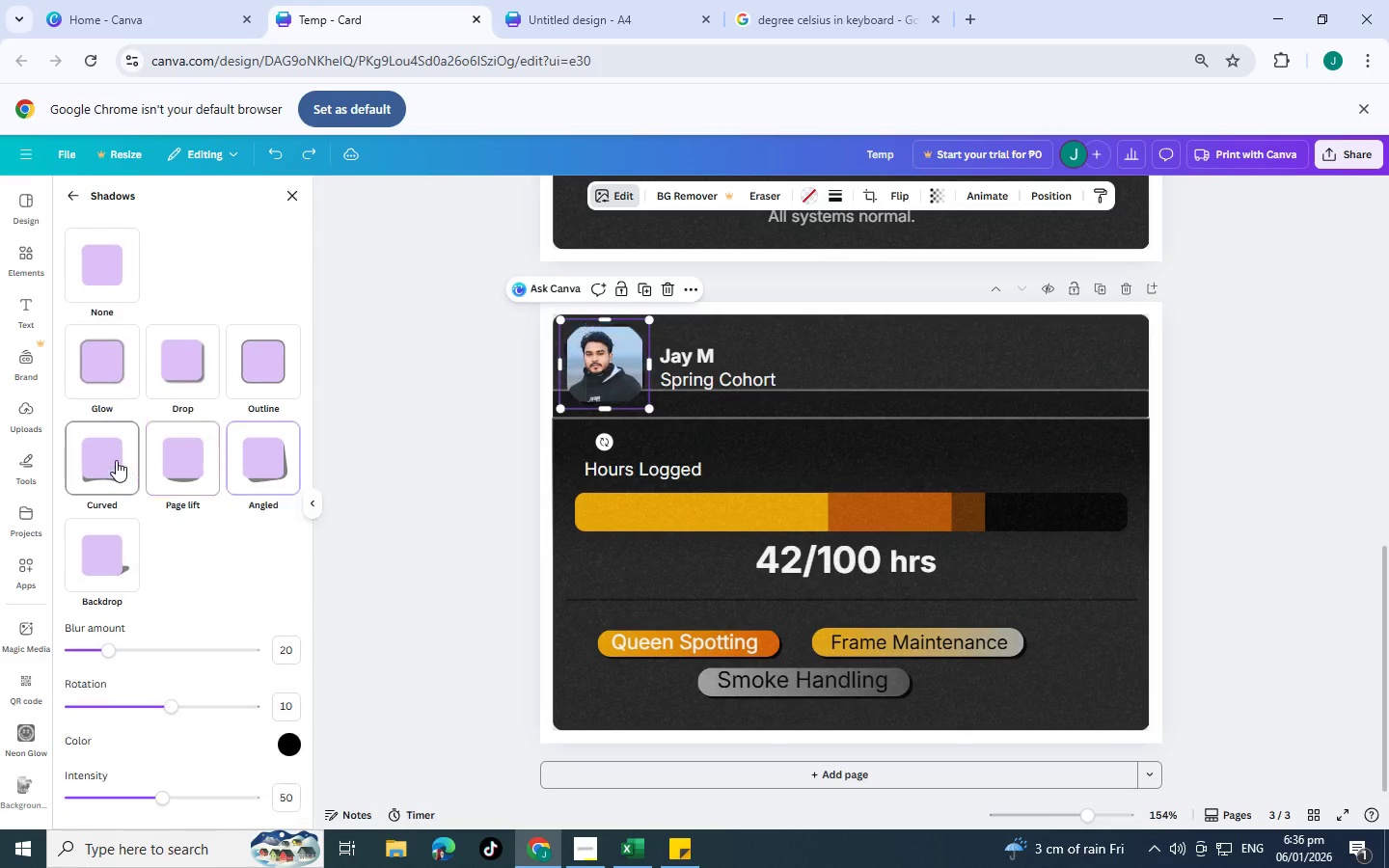 
key(Control+Z)
 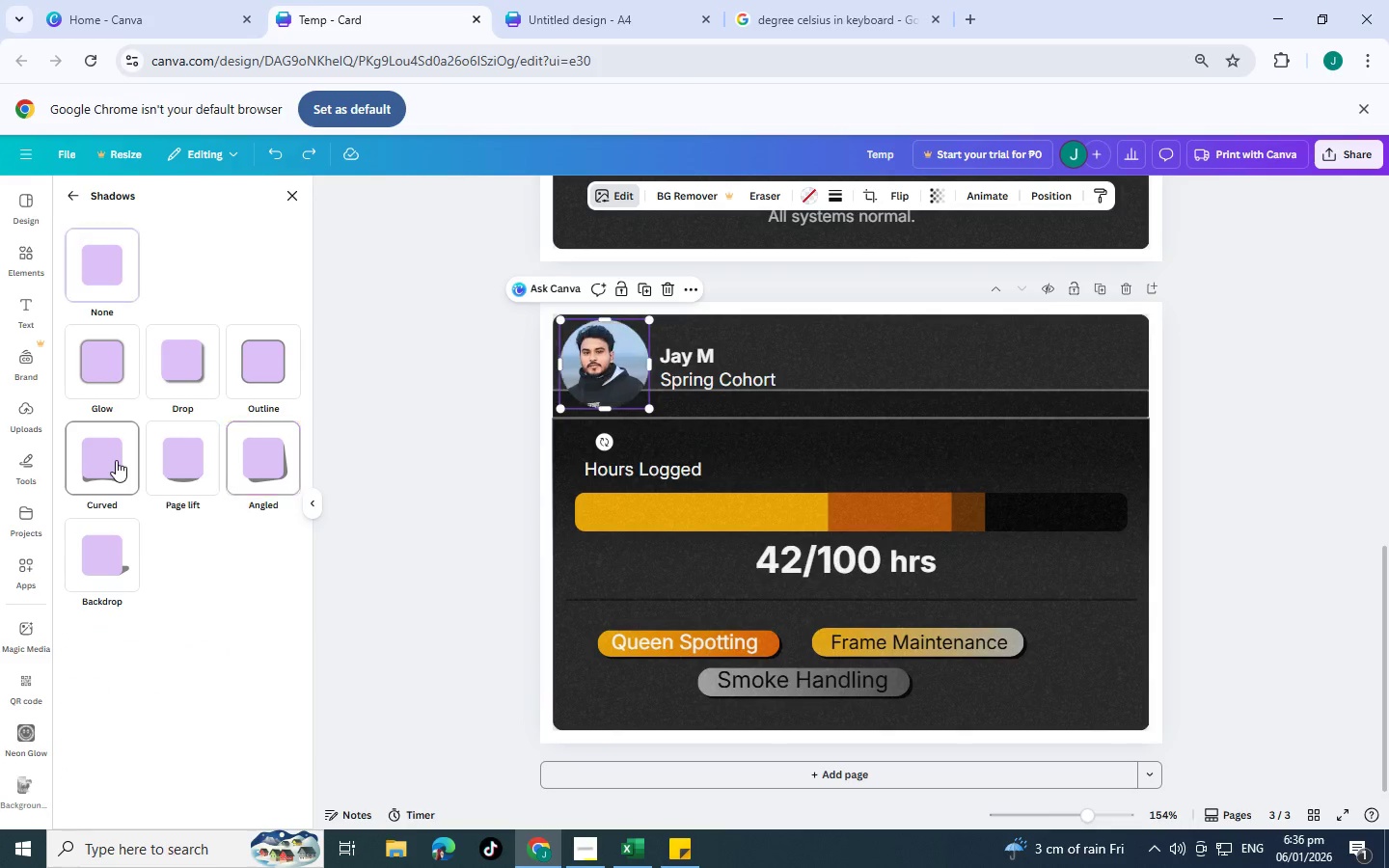 
key(Control+Z)
 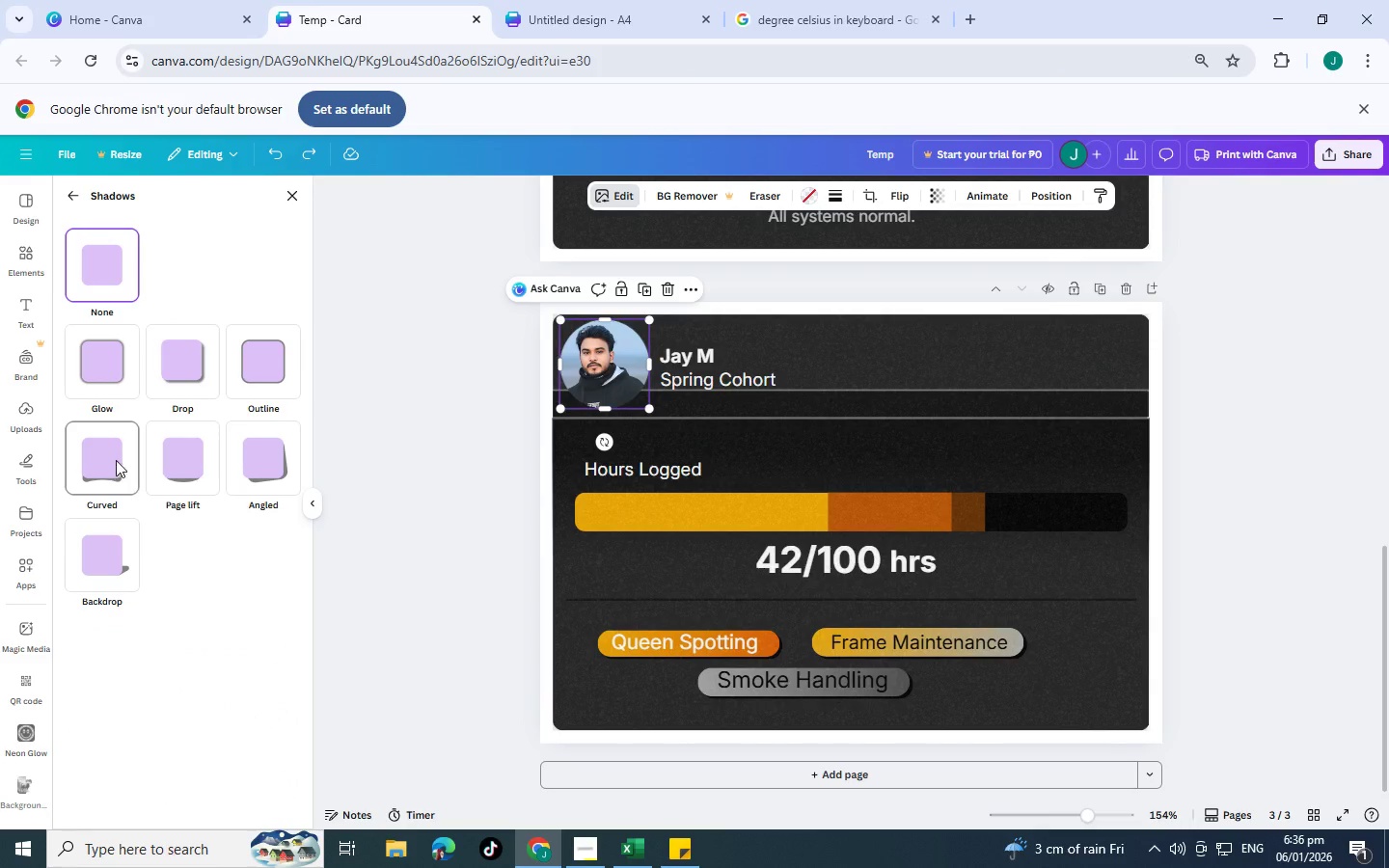 
key(Control+Z)
 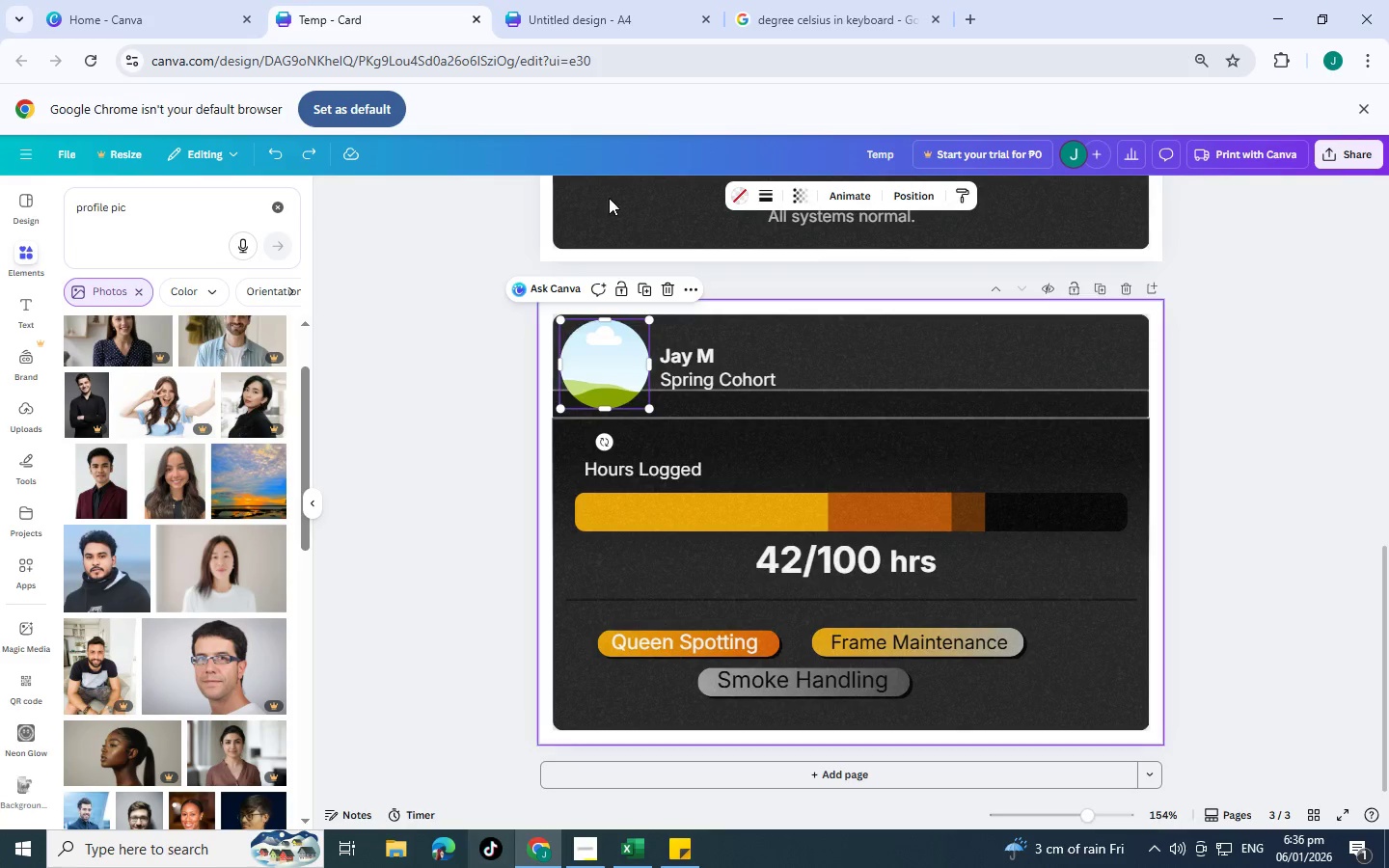 
left_click([308, 155])
 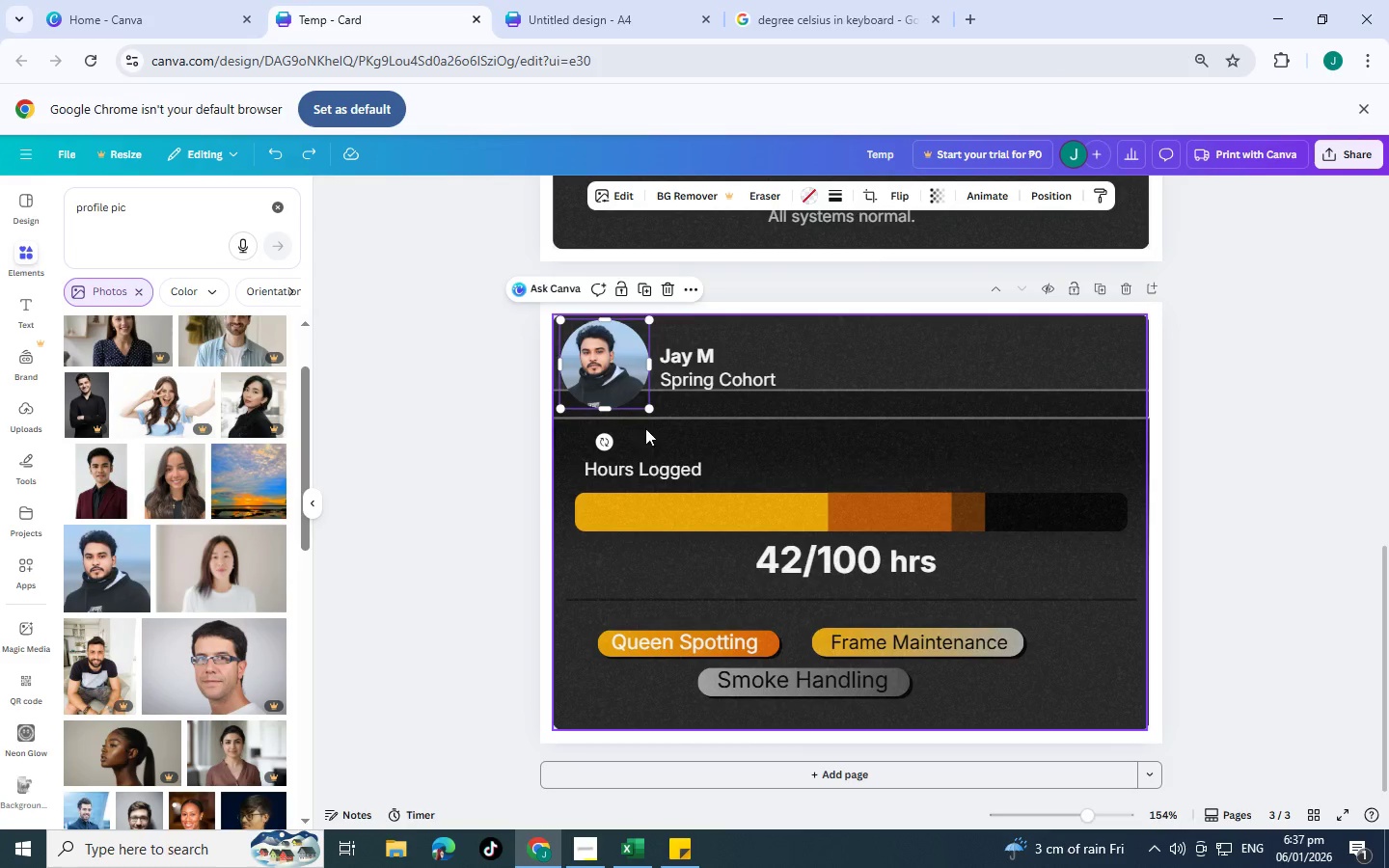 
left_click_drag(start_coordinate=[651, 412], to_coordinate=[640, 407])
 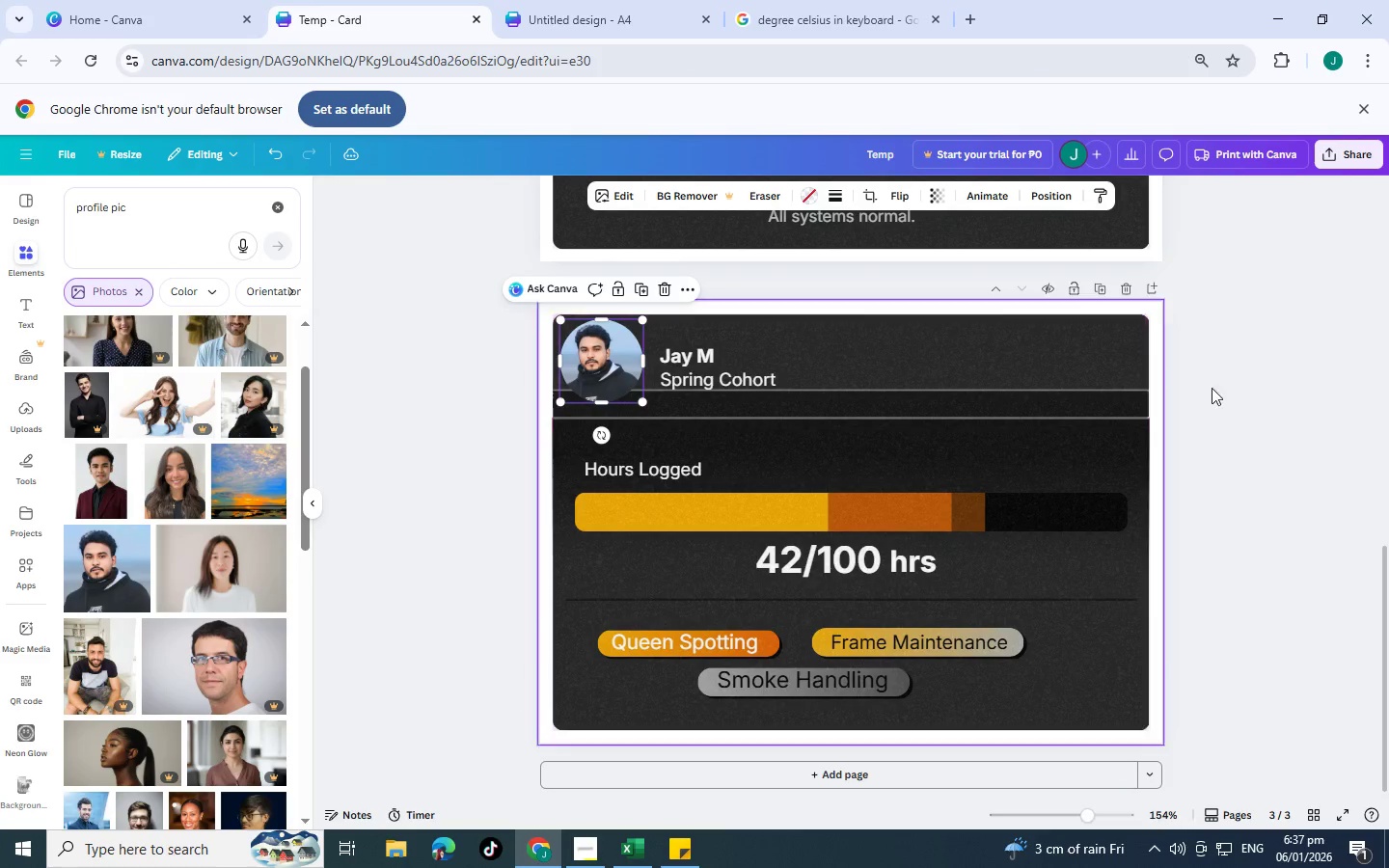 
left_click([1242, 388])
 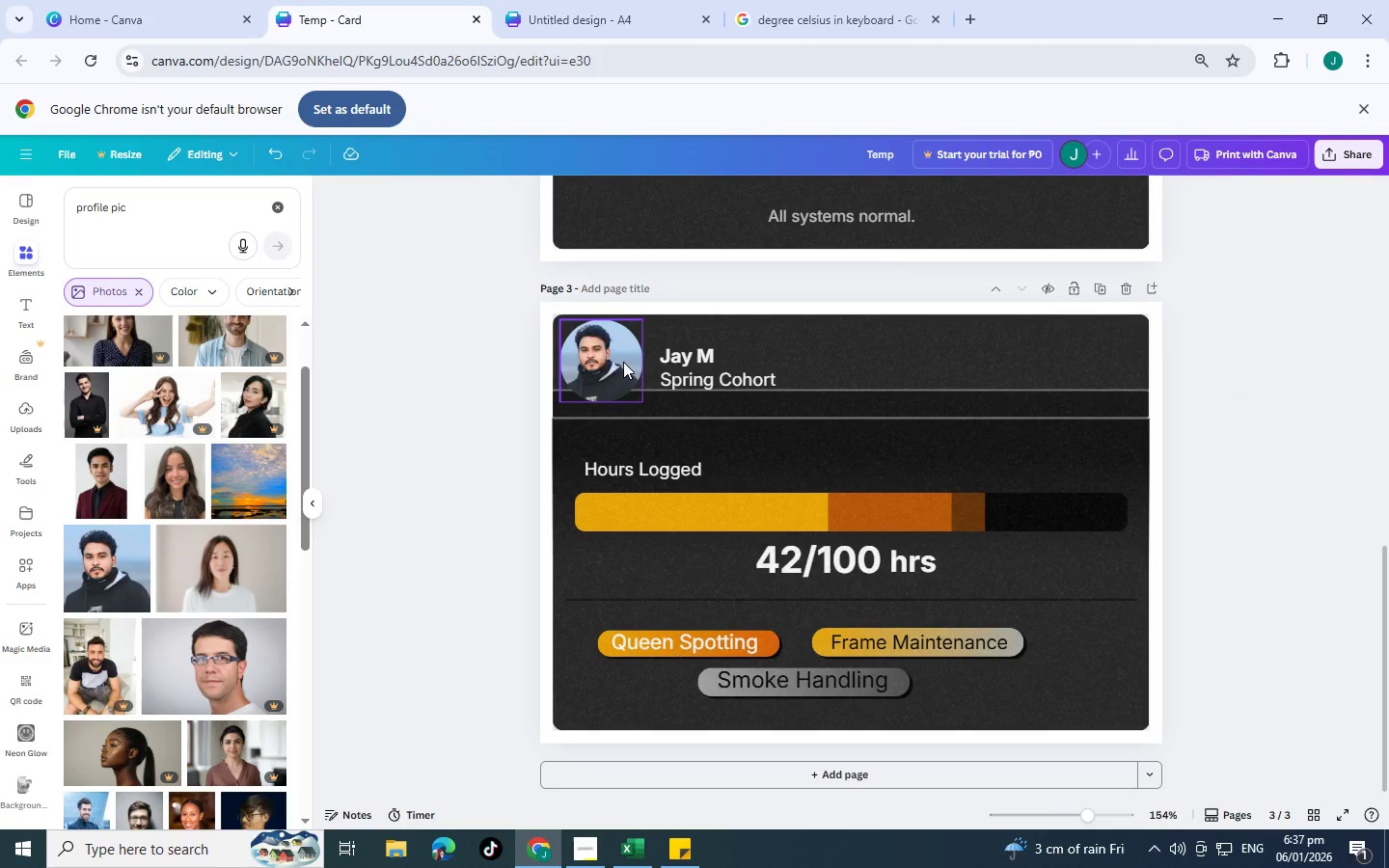 
left_click([623, 362])
 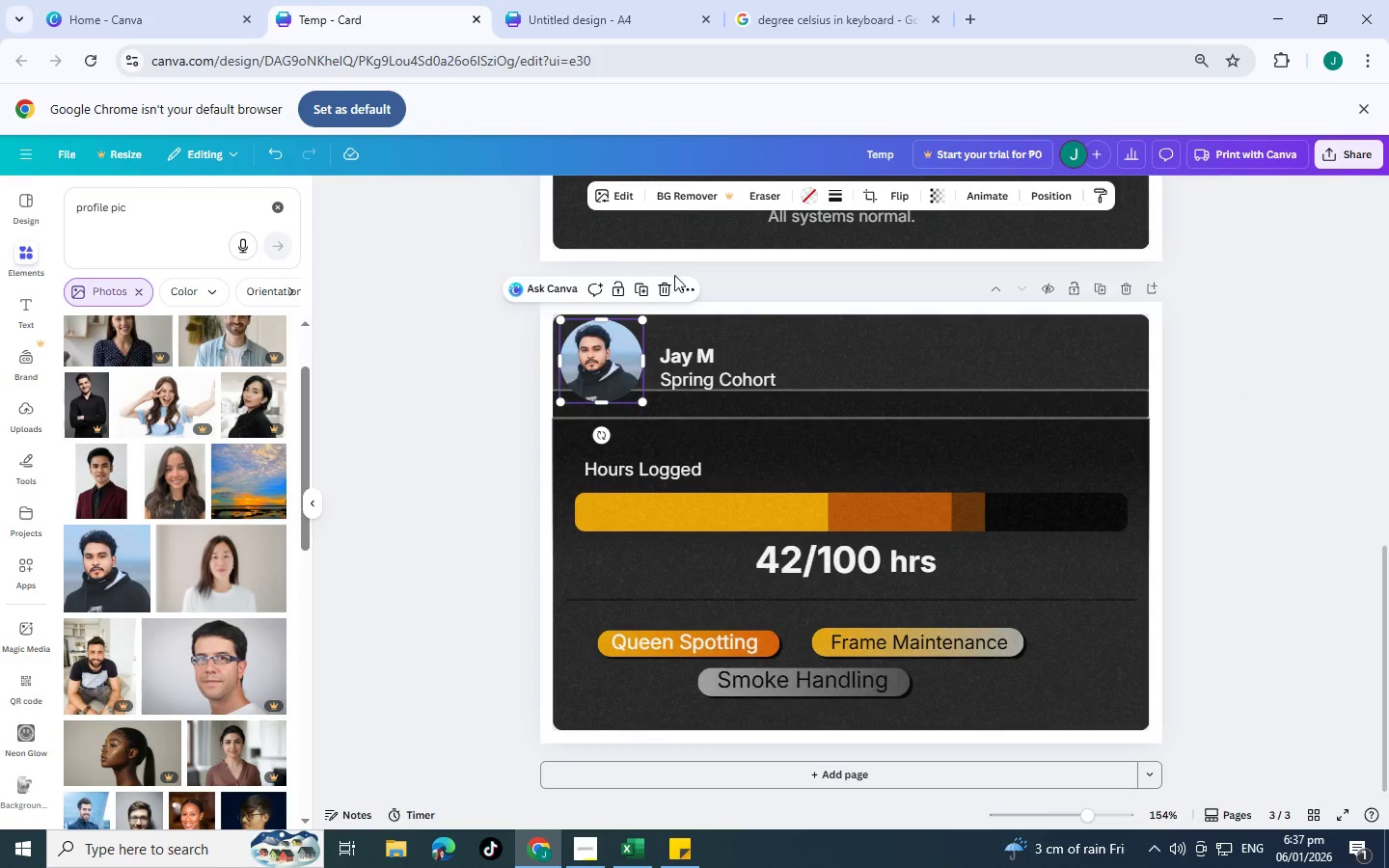 
key(Control+C)
 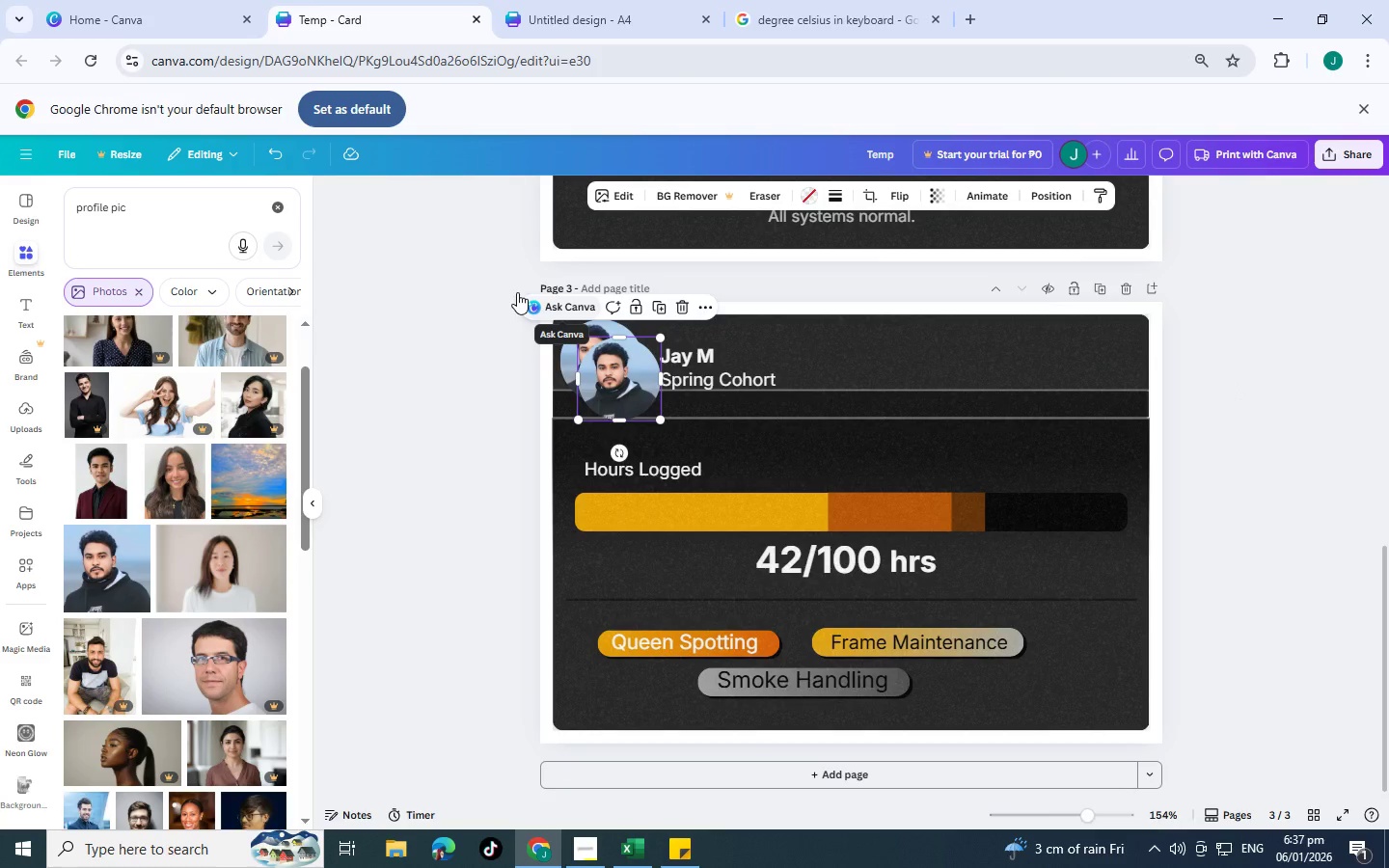 
key(Control+V)
 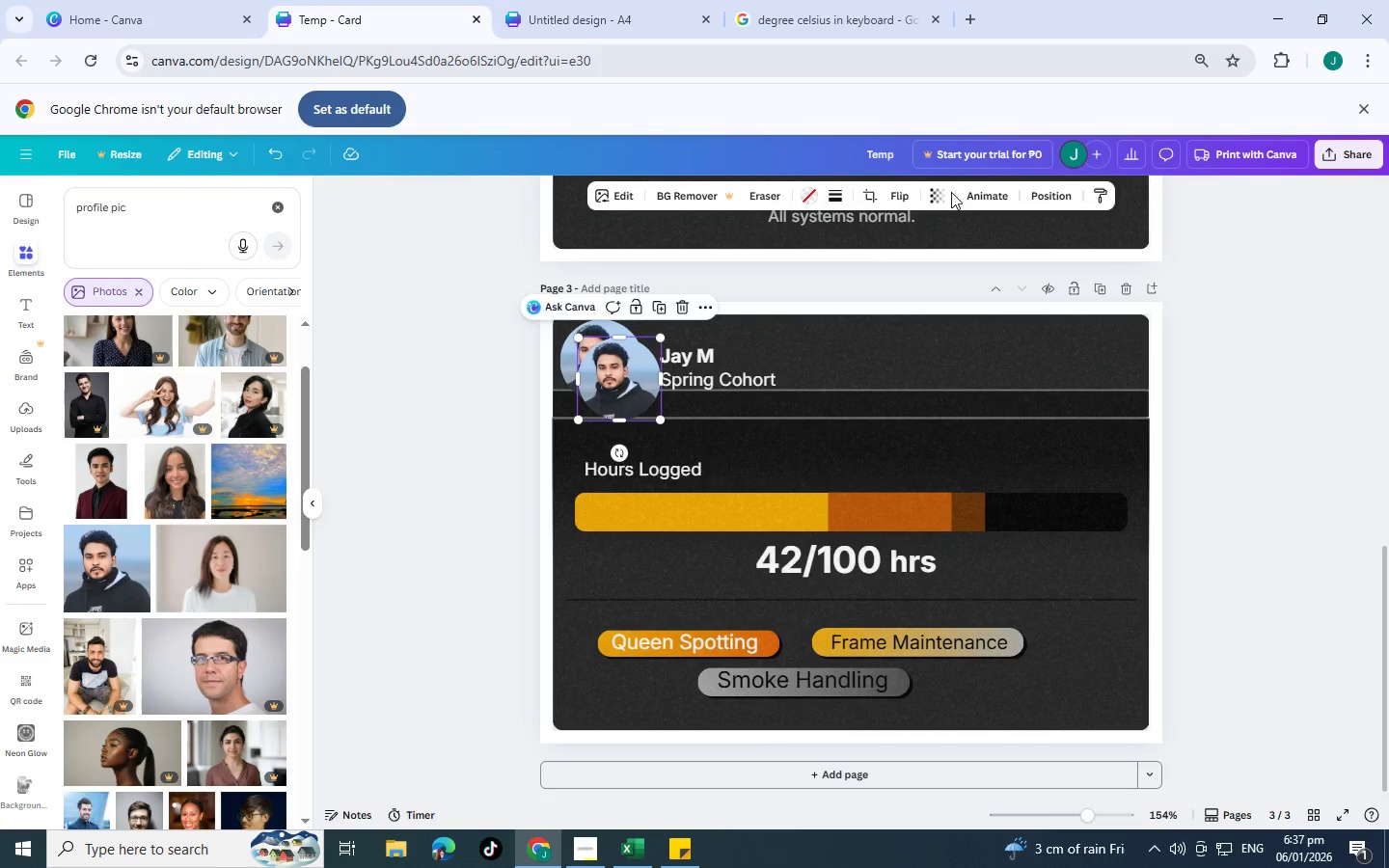 
left_click([939, 190])
 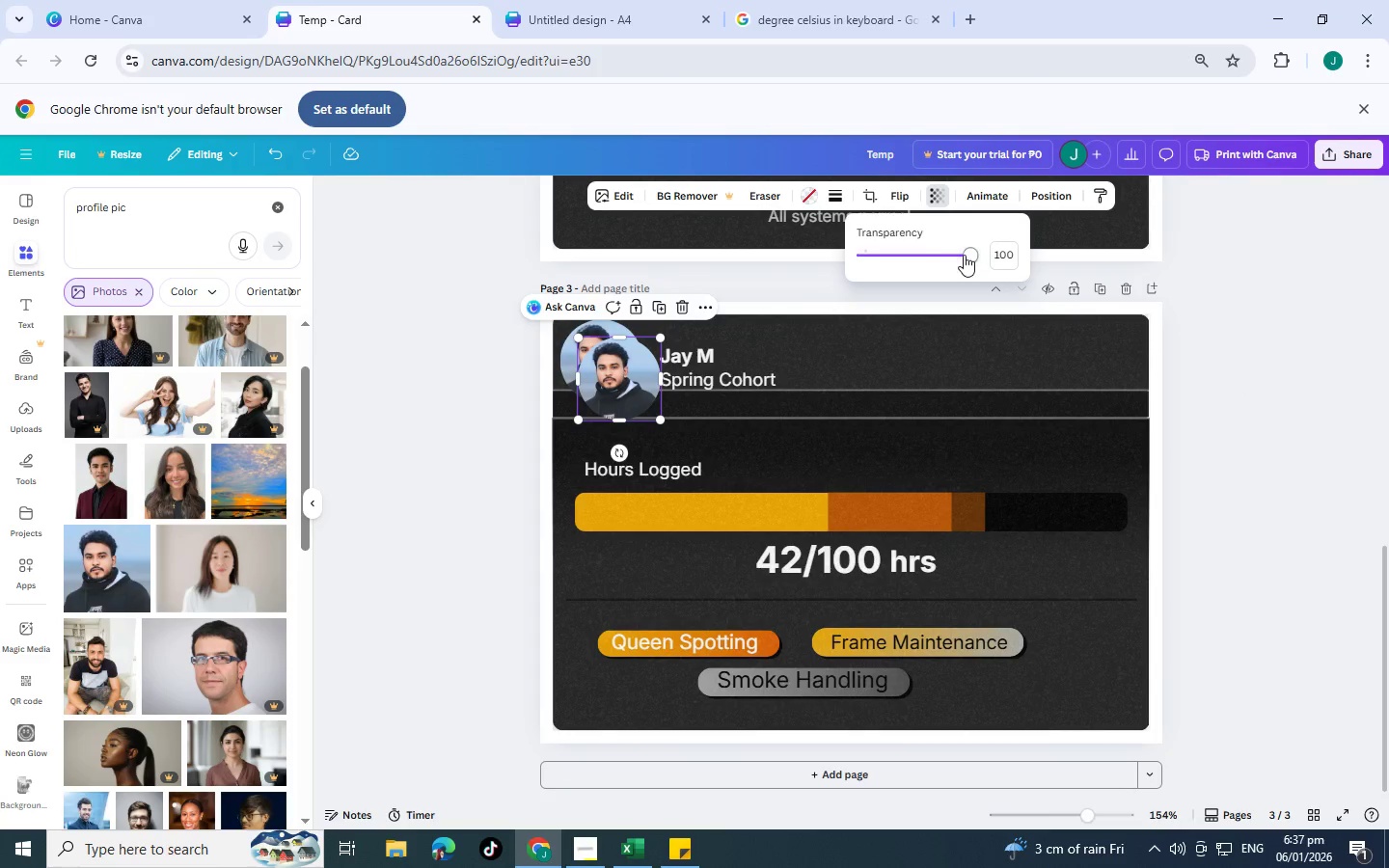 
left_click_drag(start_coordinate=[966, 255], to_coordinate=[869, 261])
 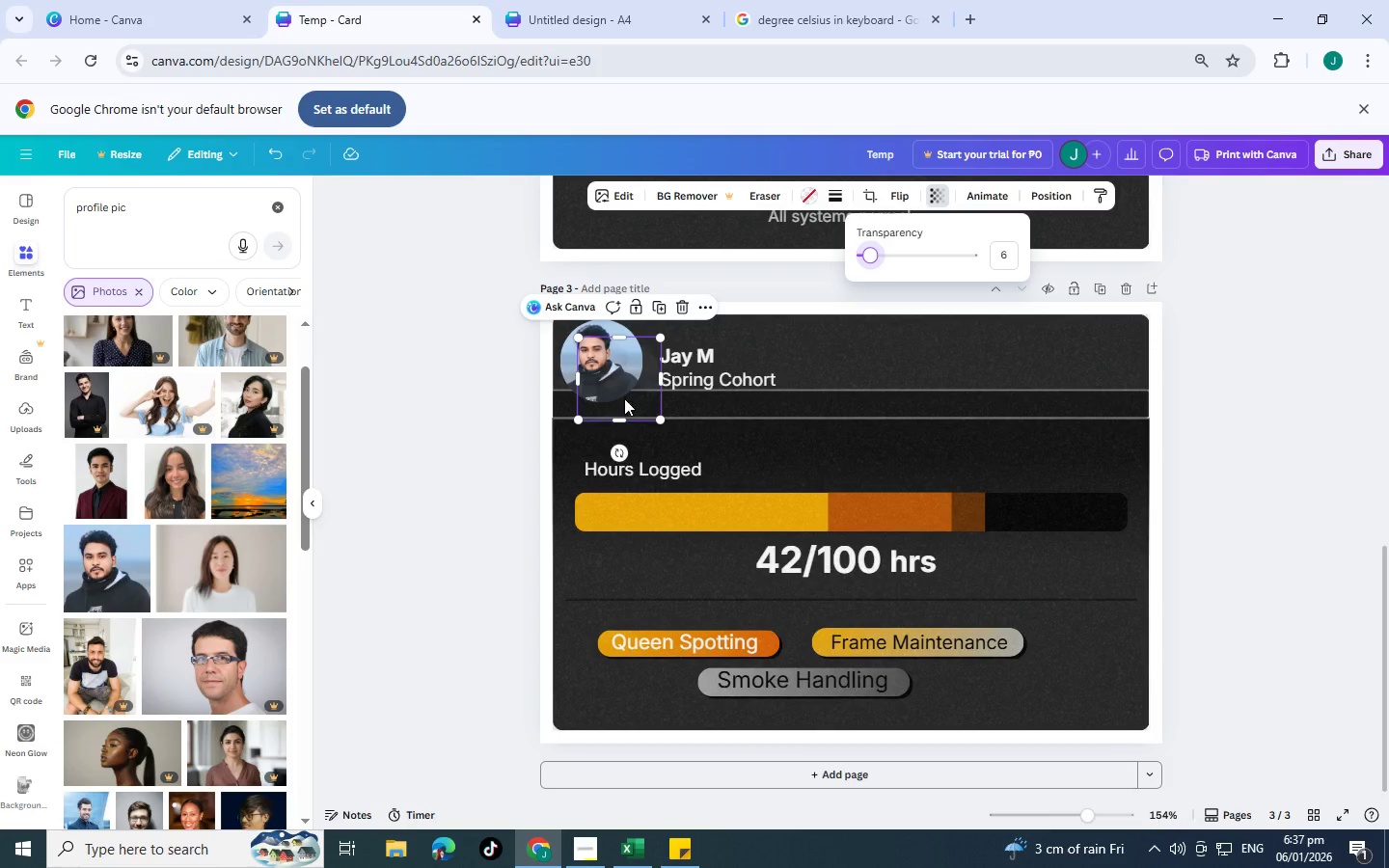 
left_click_drag(start_coordinate=[621, 396], to_coordinate=[603, 379])
 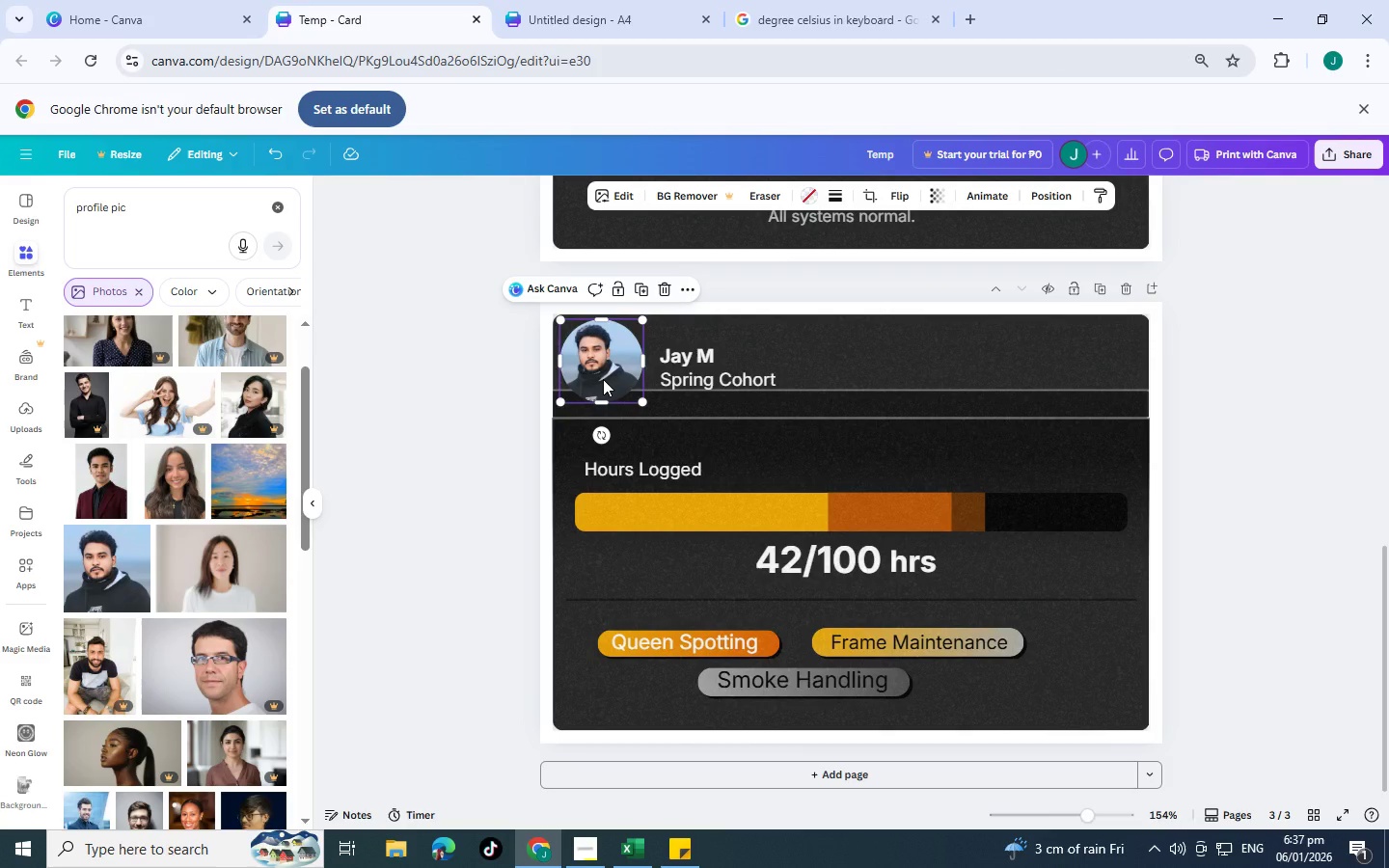 
key(Control+BracketLeft)
 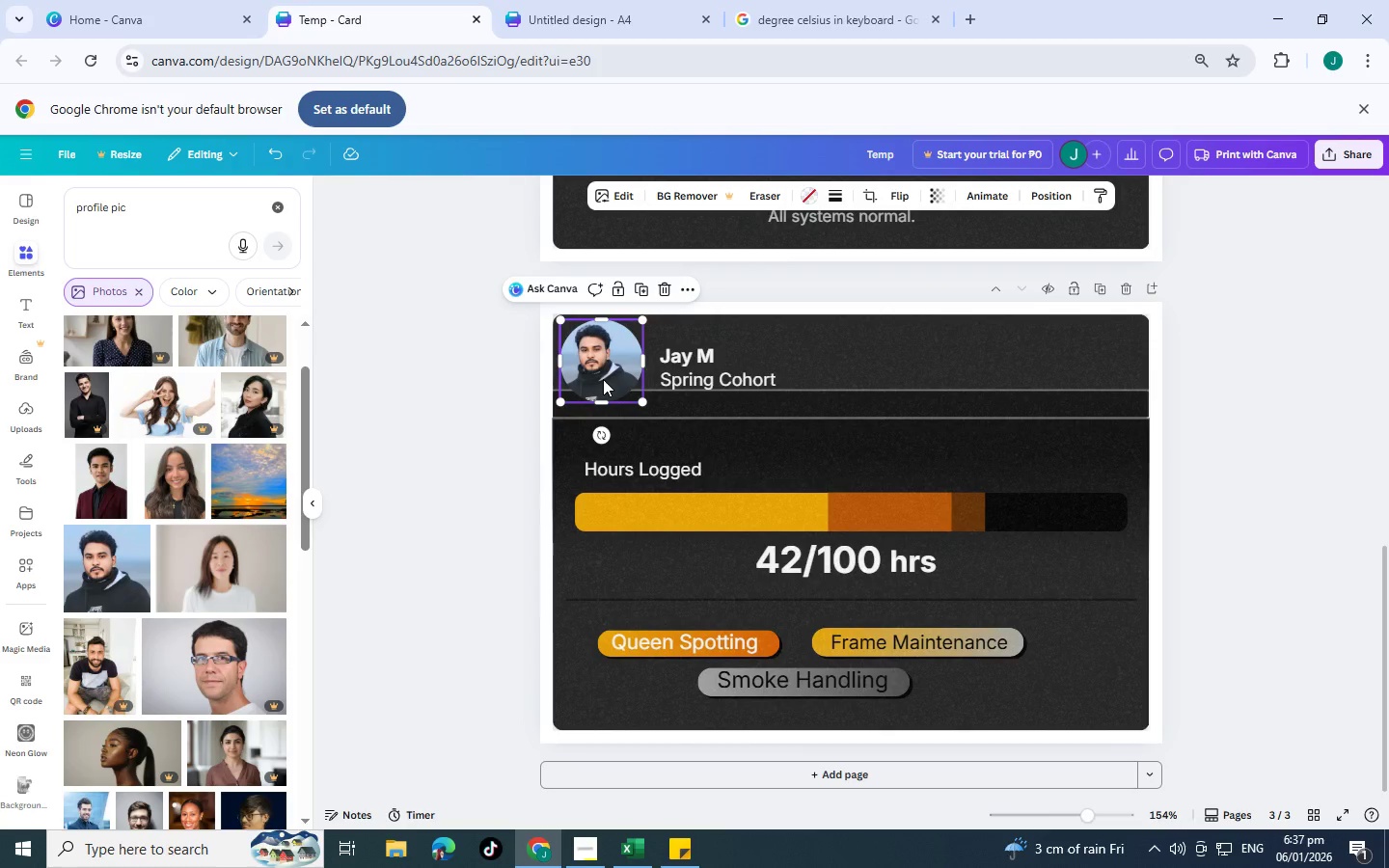 
key(Control+BracketLeft)
 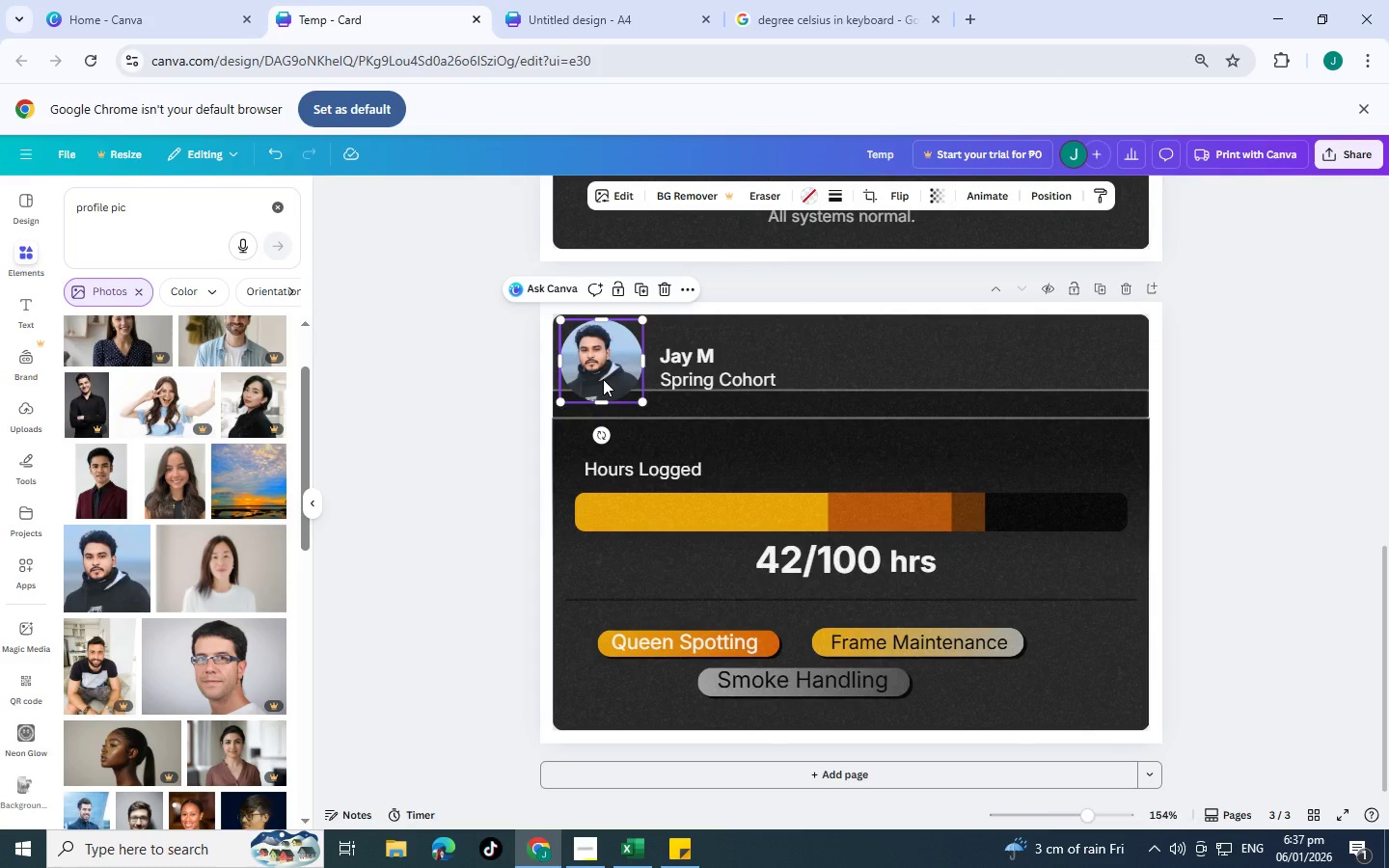 
key(Control+BracketLeft)
 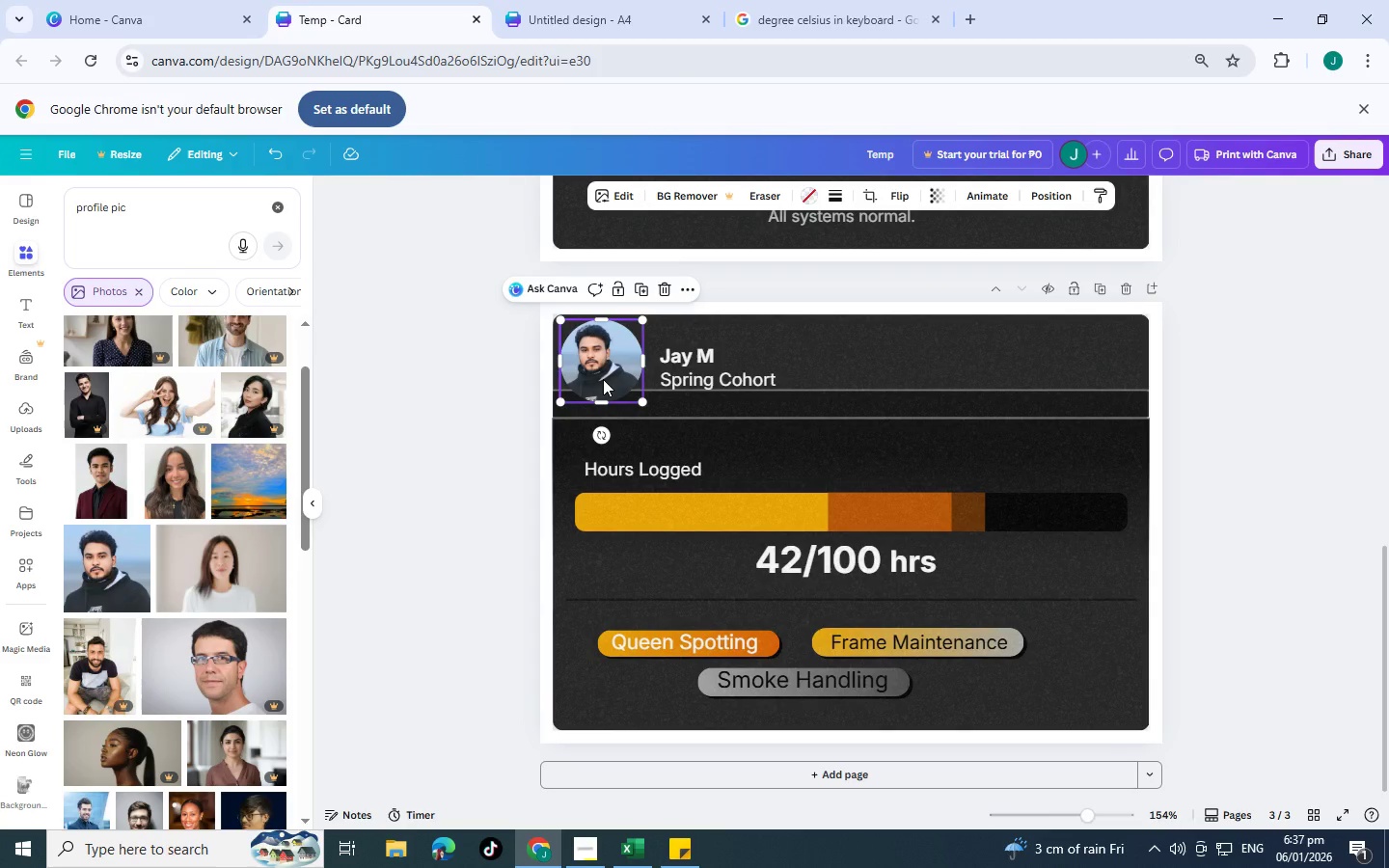 
key(Control+BracketRight)
 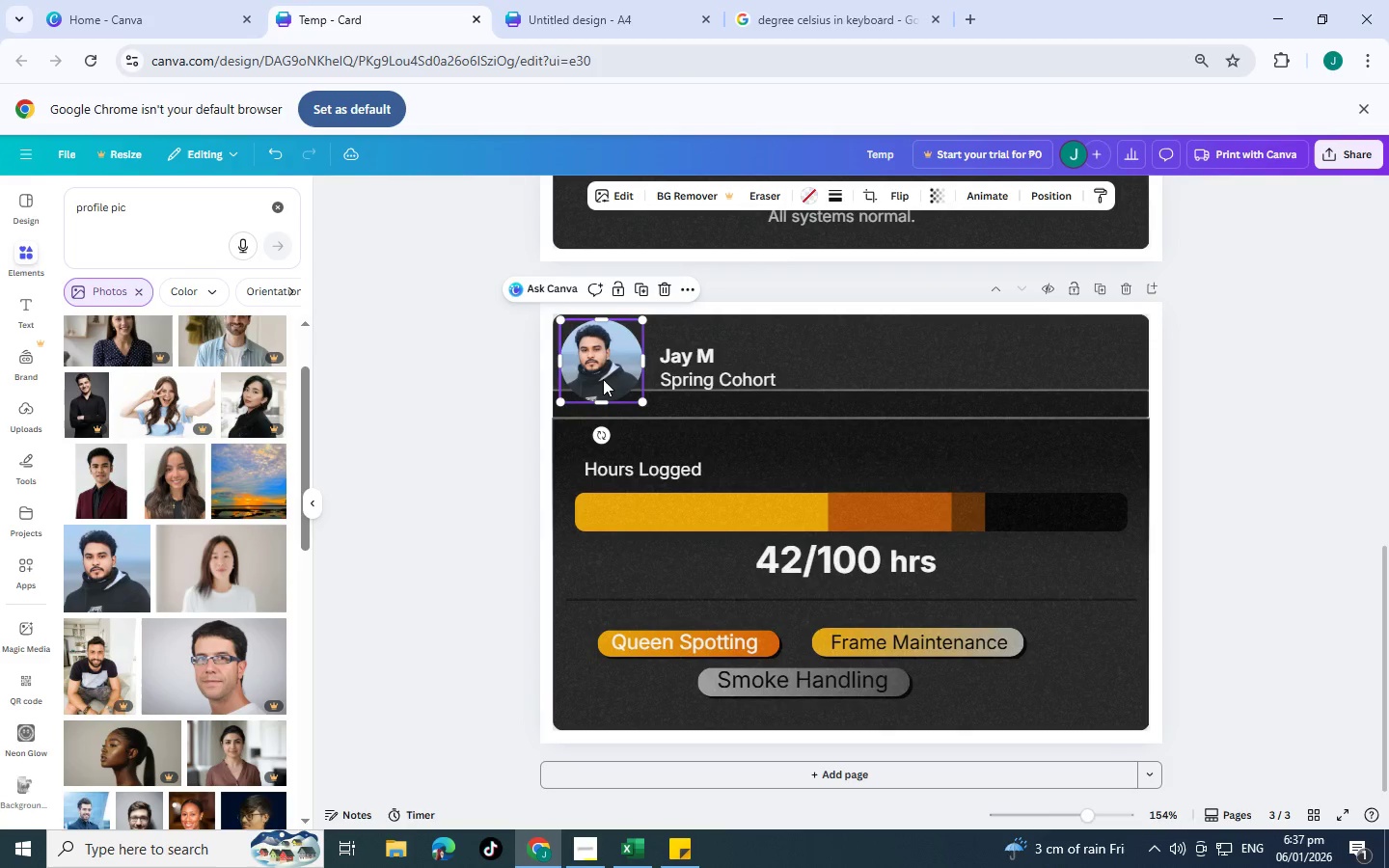 
key(Control+BracketRight)
 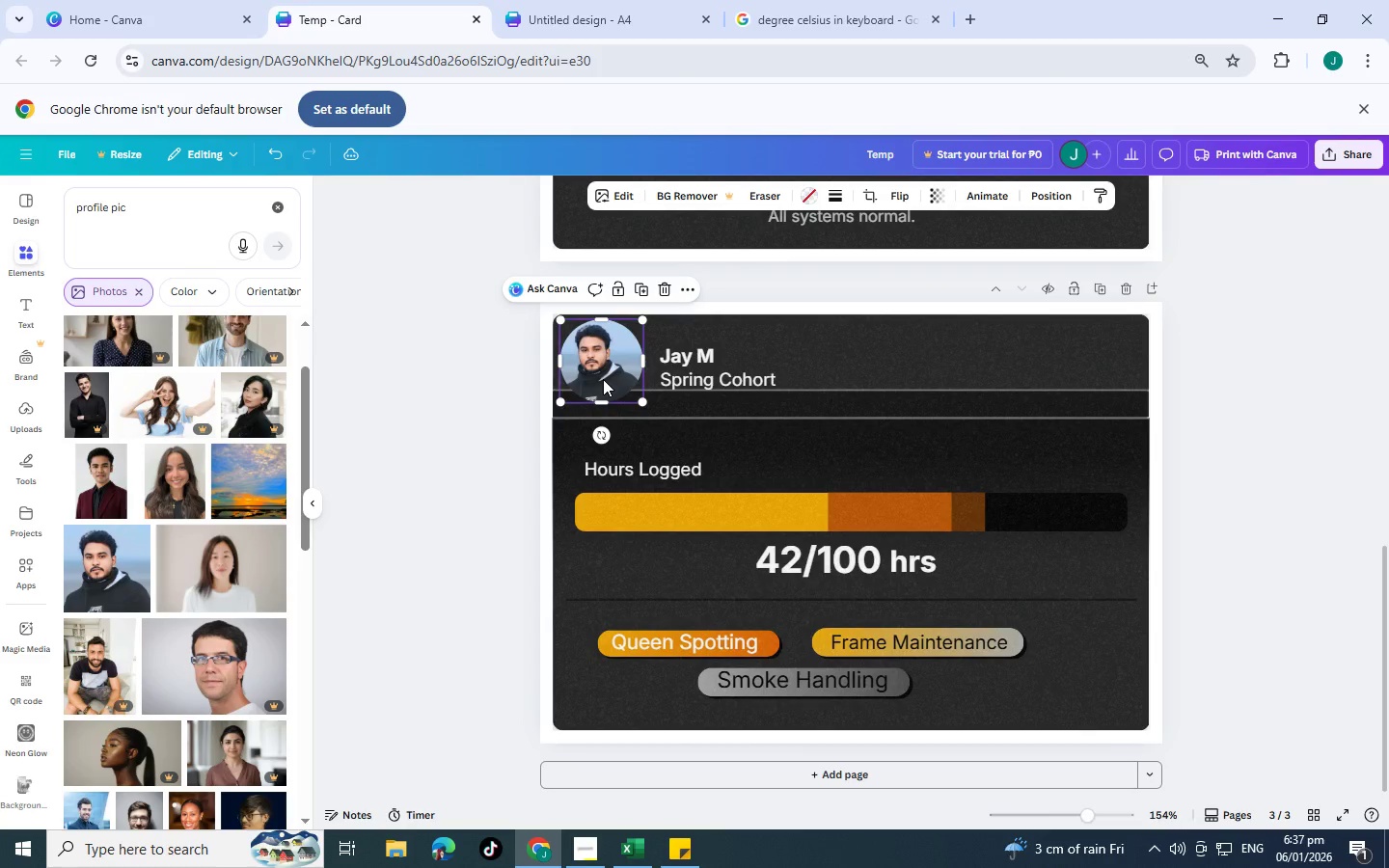 
key(Control+BracketRight)
 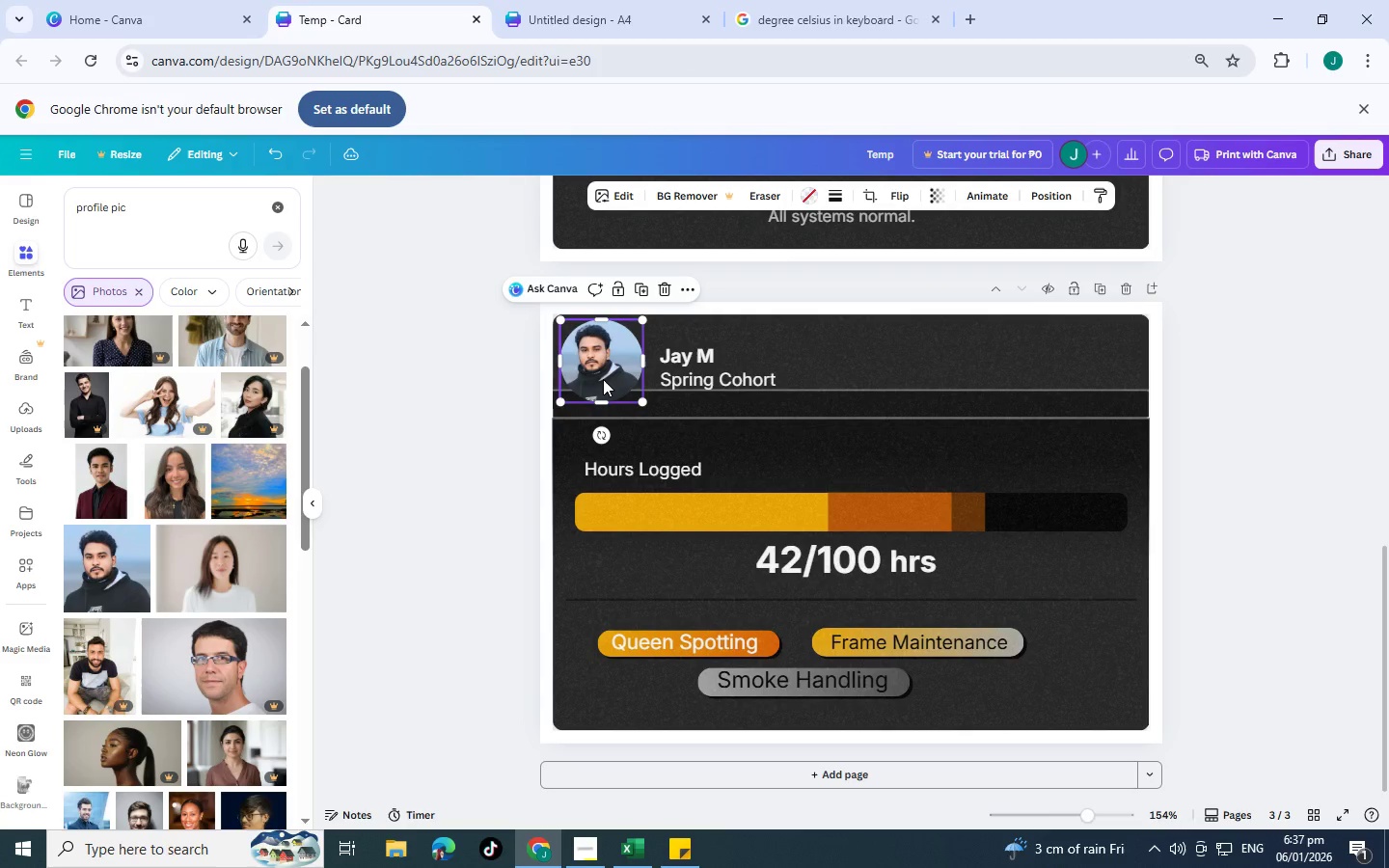 
key(Control+BracketLeft)
 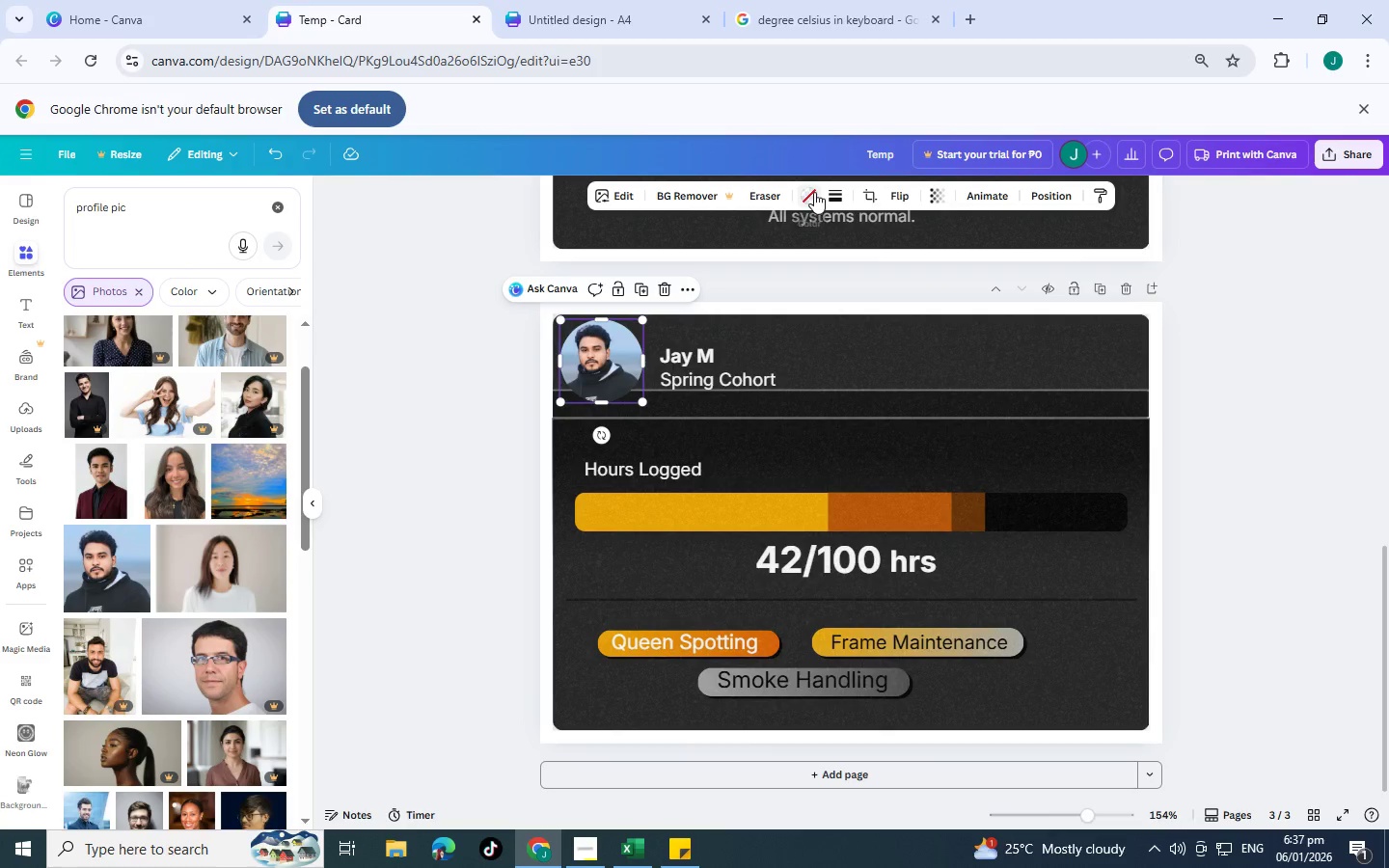 
left_click([625, 190])
 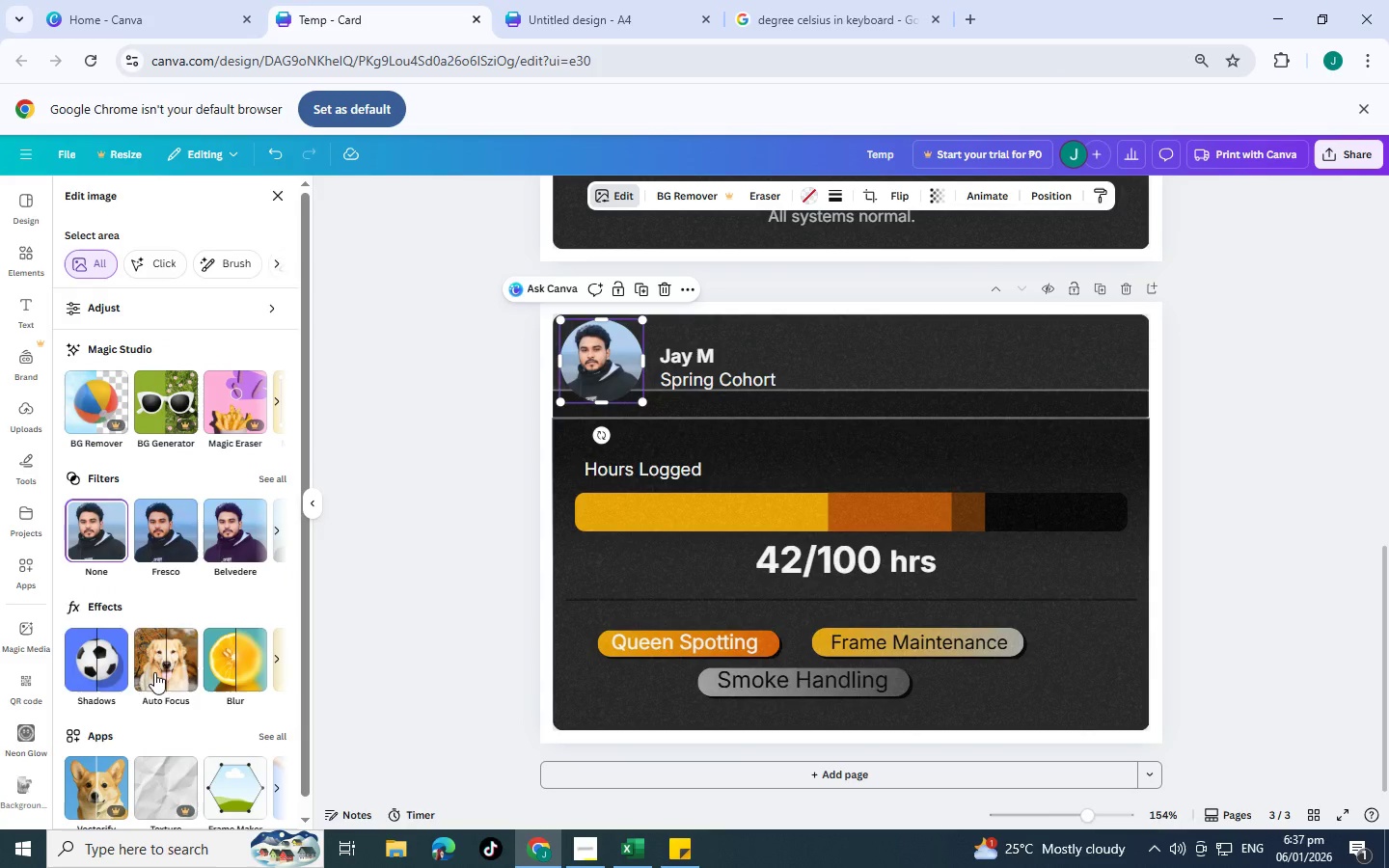 
left_click([280, 662])
 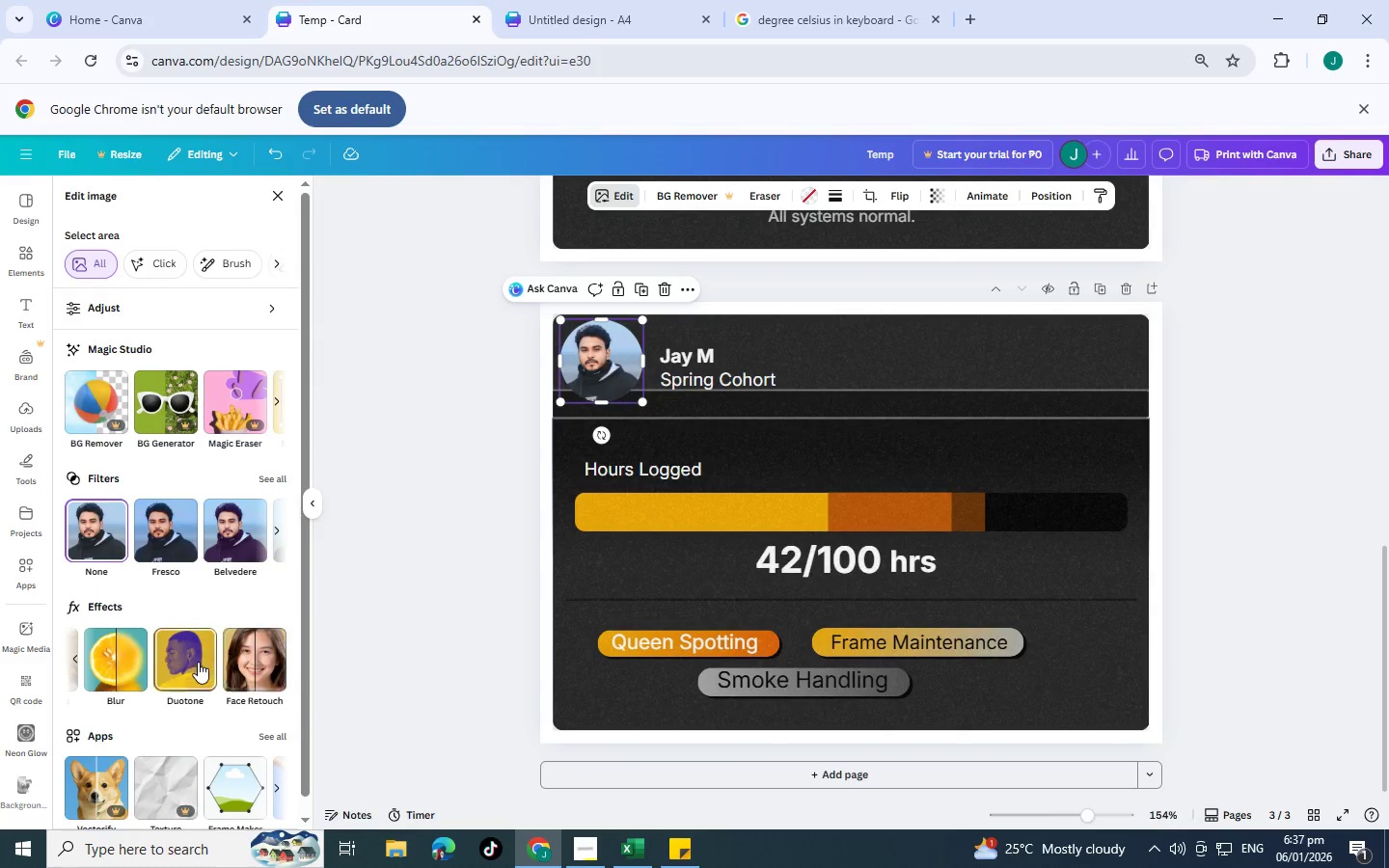 
left_click([198, 662])
 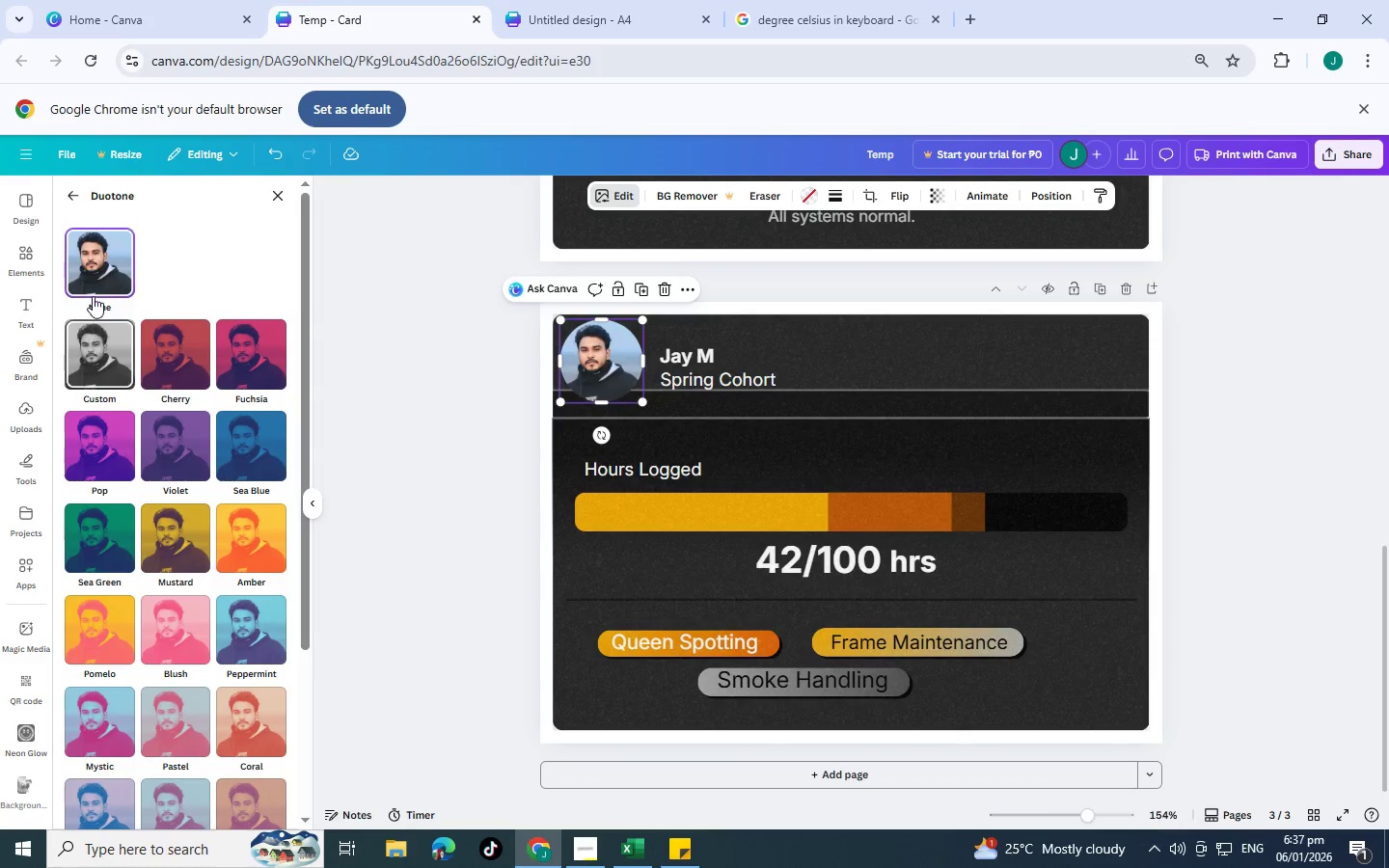 
left_click([81, 348])
 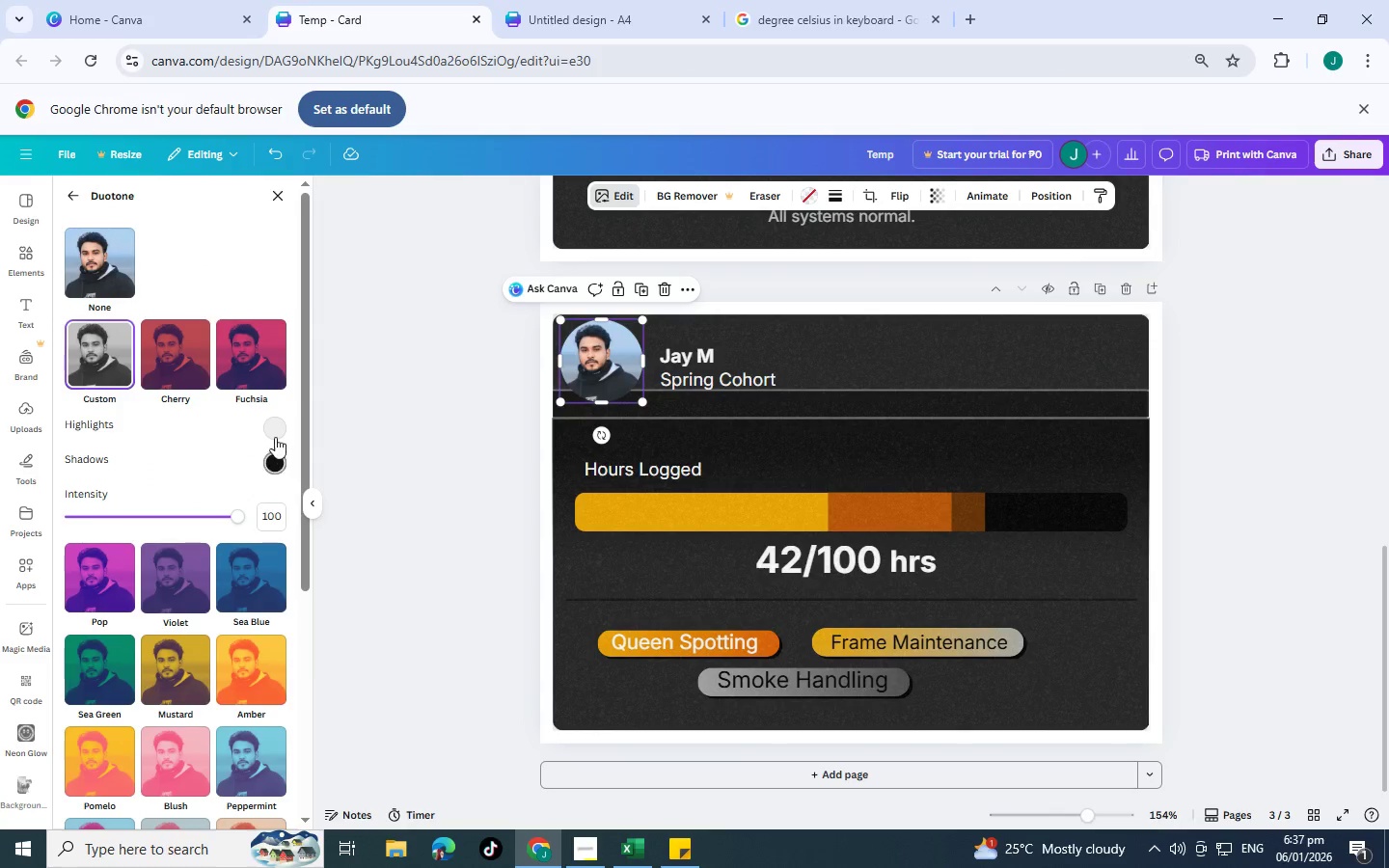 
left_click([276, 430])
 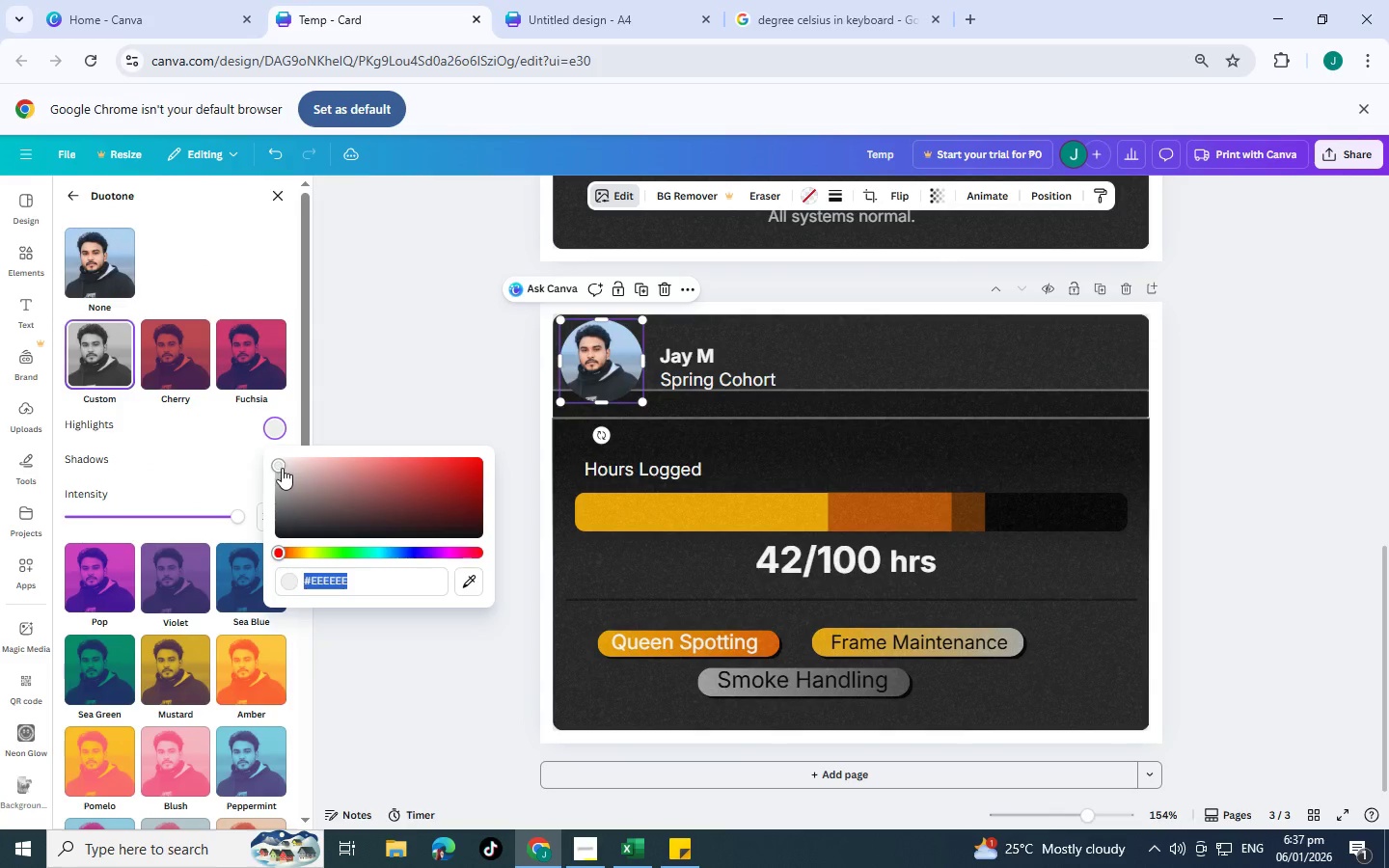 
left_click_drag(start_coordinate=[280, 468], to_coordinate=[248, 665])
 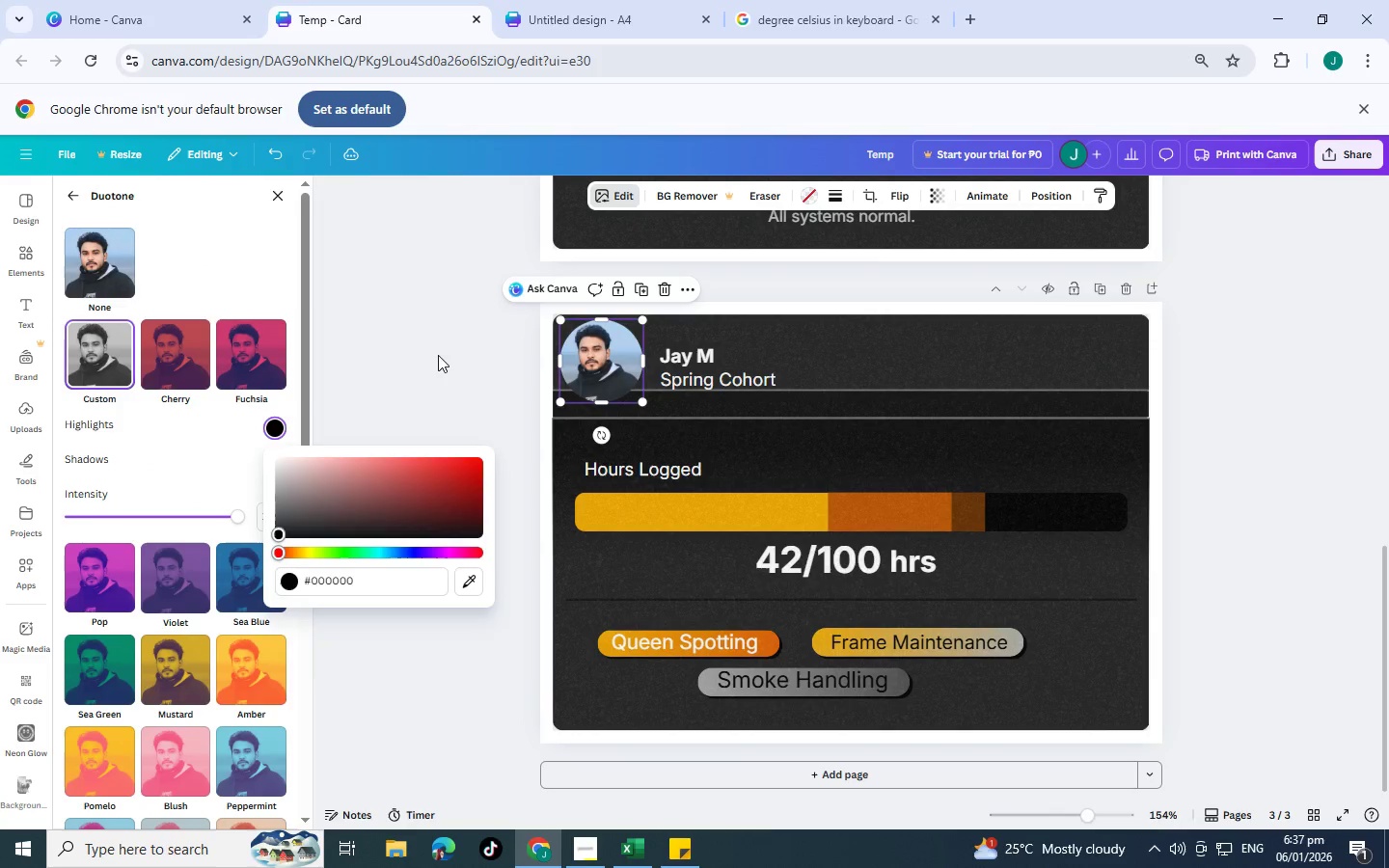 
left_click([437, 354])
 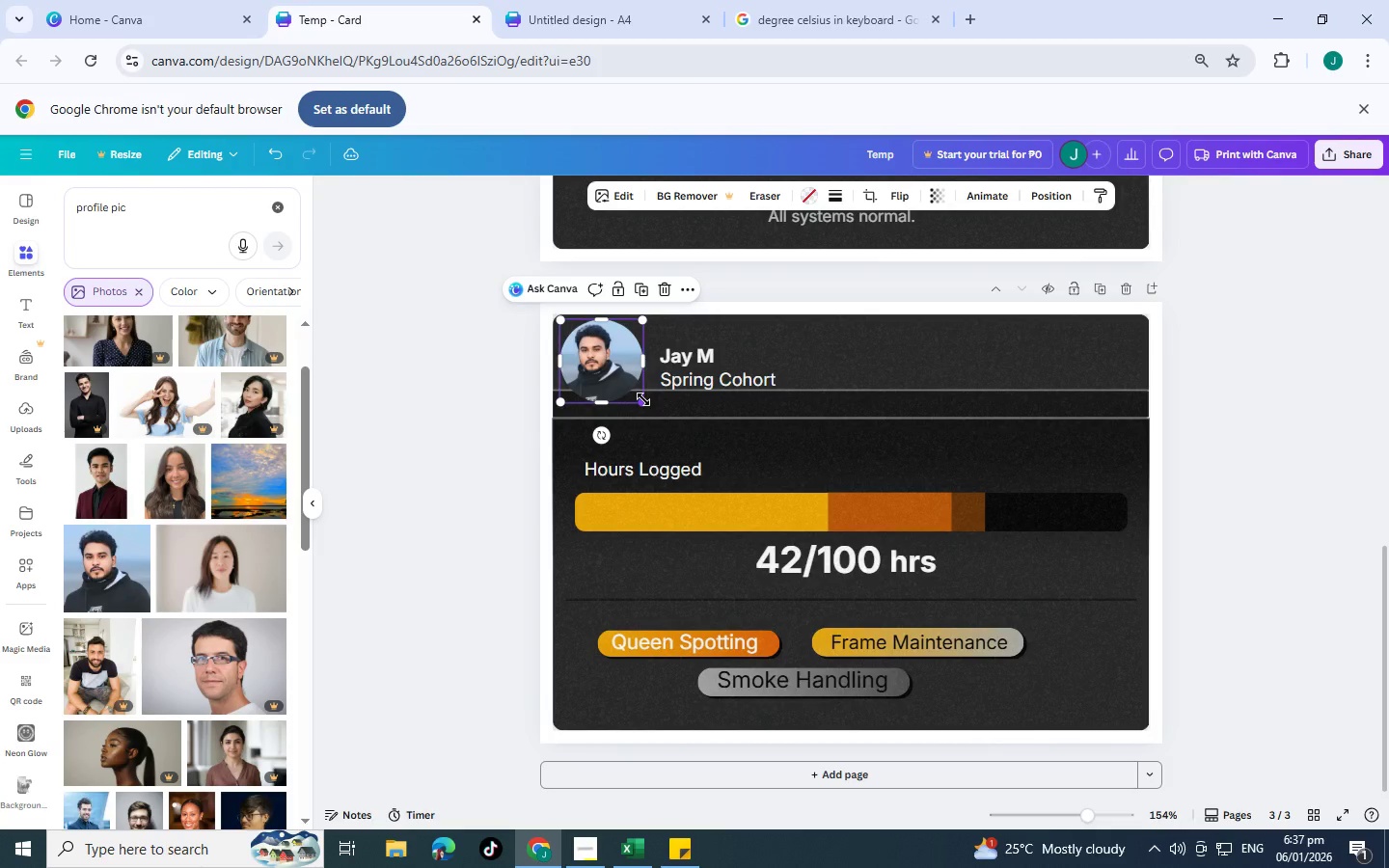 
left_click_drag(start_coordinate=[642, 399], to_coordinate=[693, 423])
 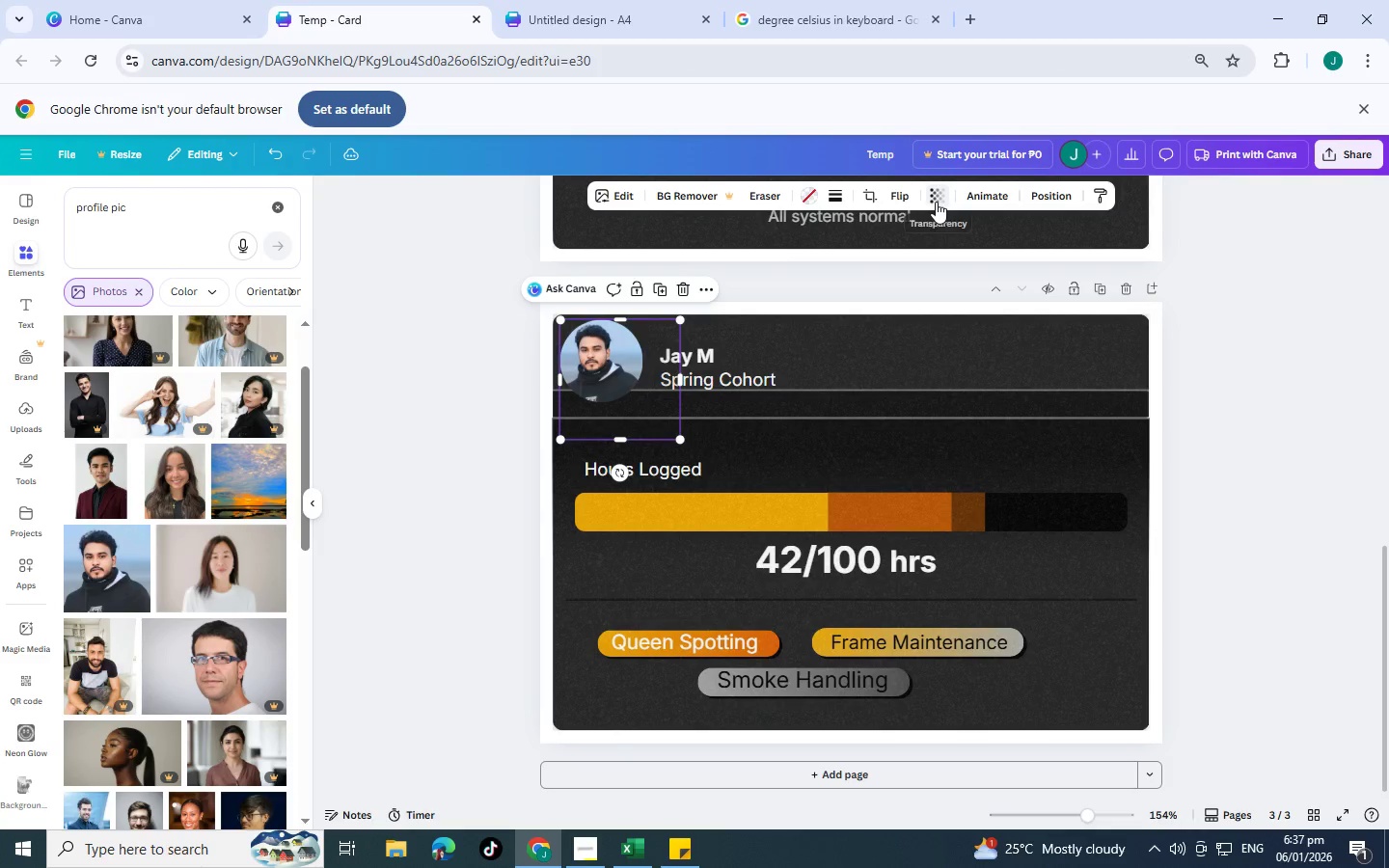 
left_click([937, 202])
 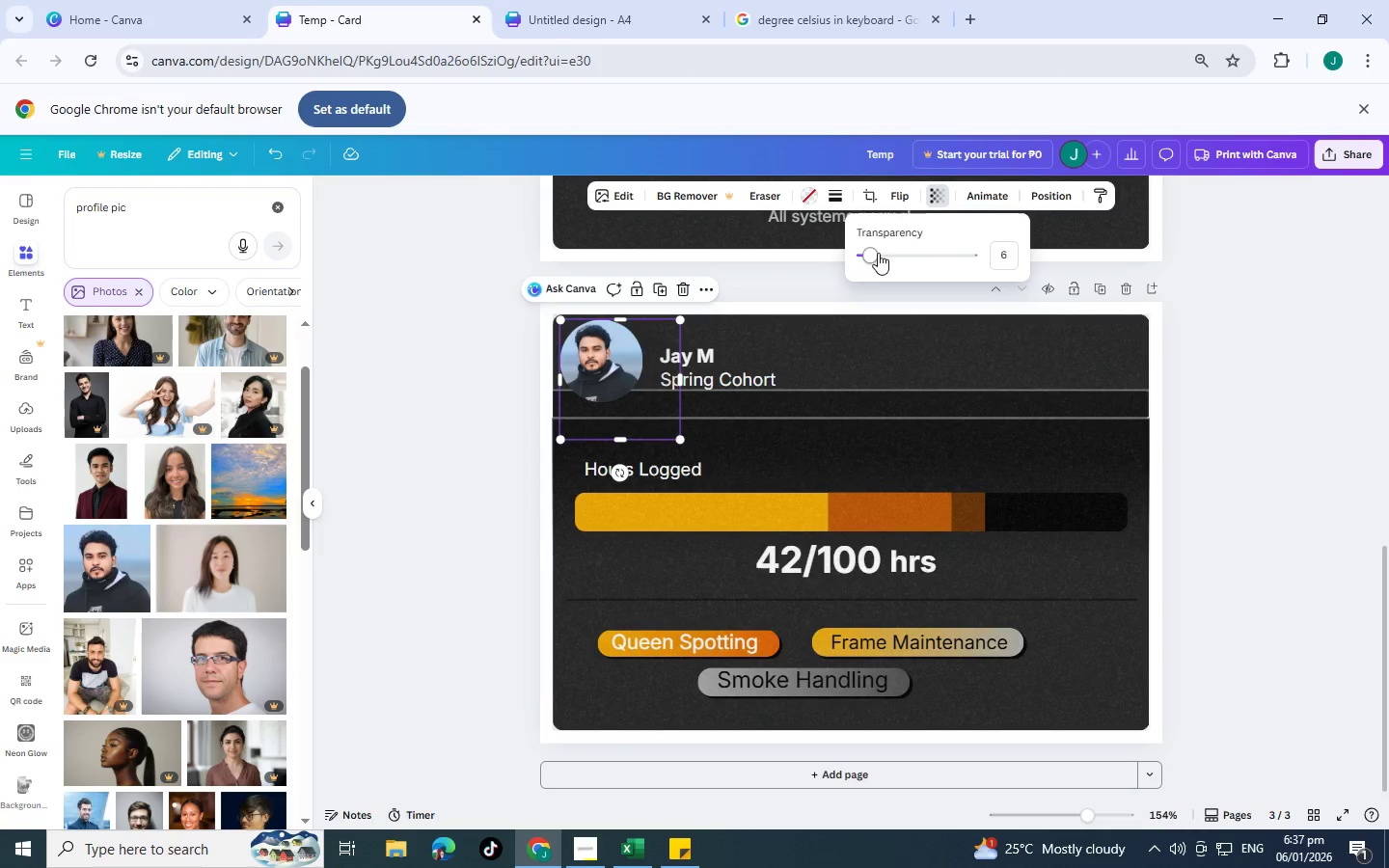 
left_click_drag(start_coordinate=[877, 253], to_coordinate=[950, 258])
 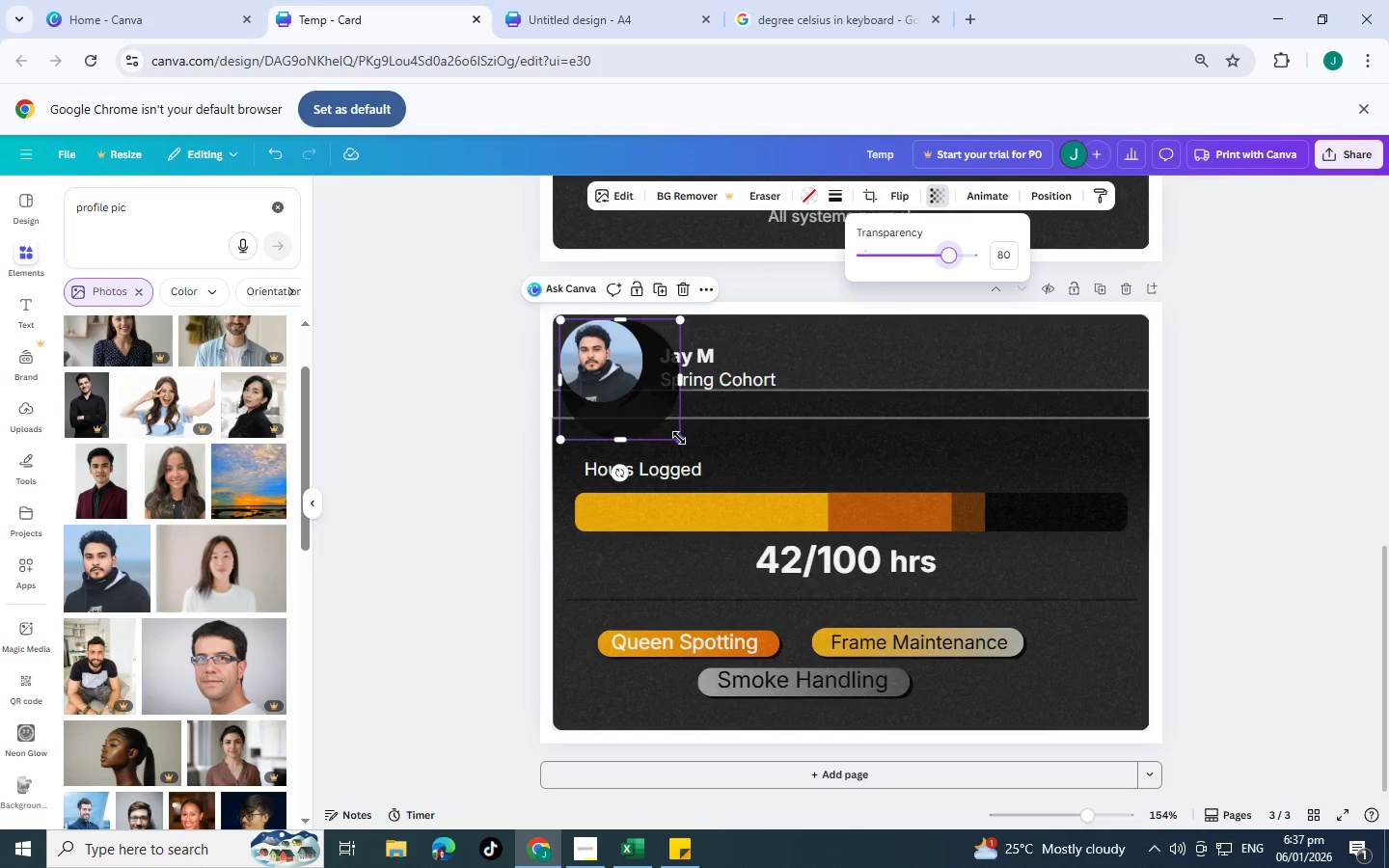 
left_click_drag(start_coordinate=[679, 438], to_coordinate=[629, 421])
 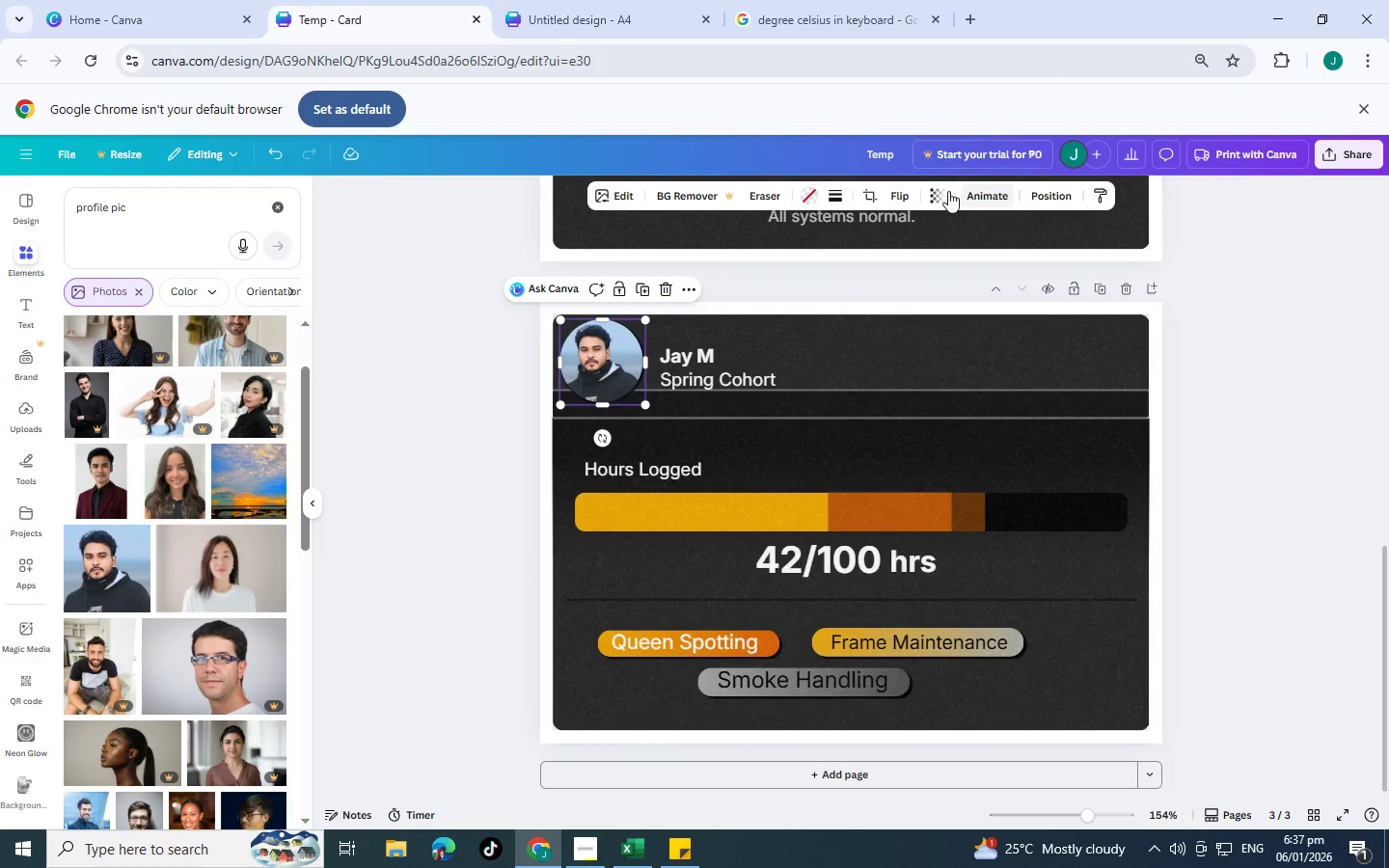 
left_click([945, 191])
 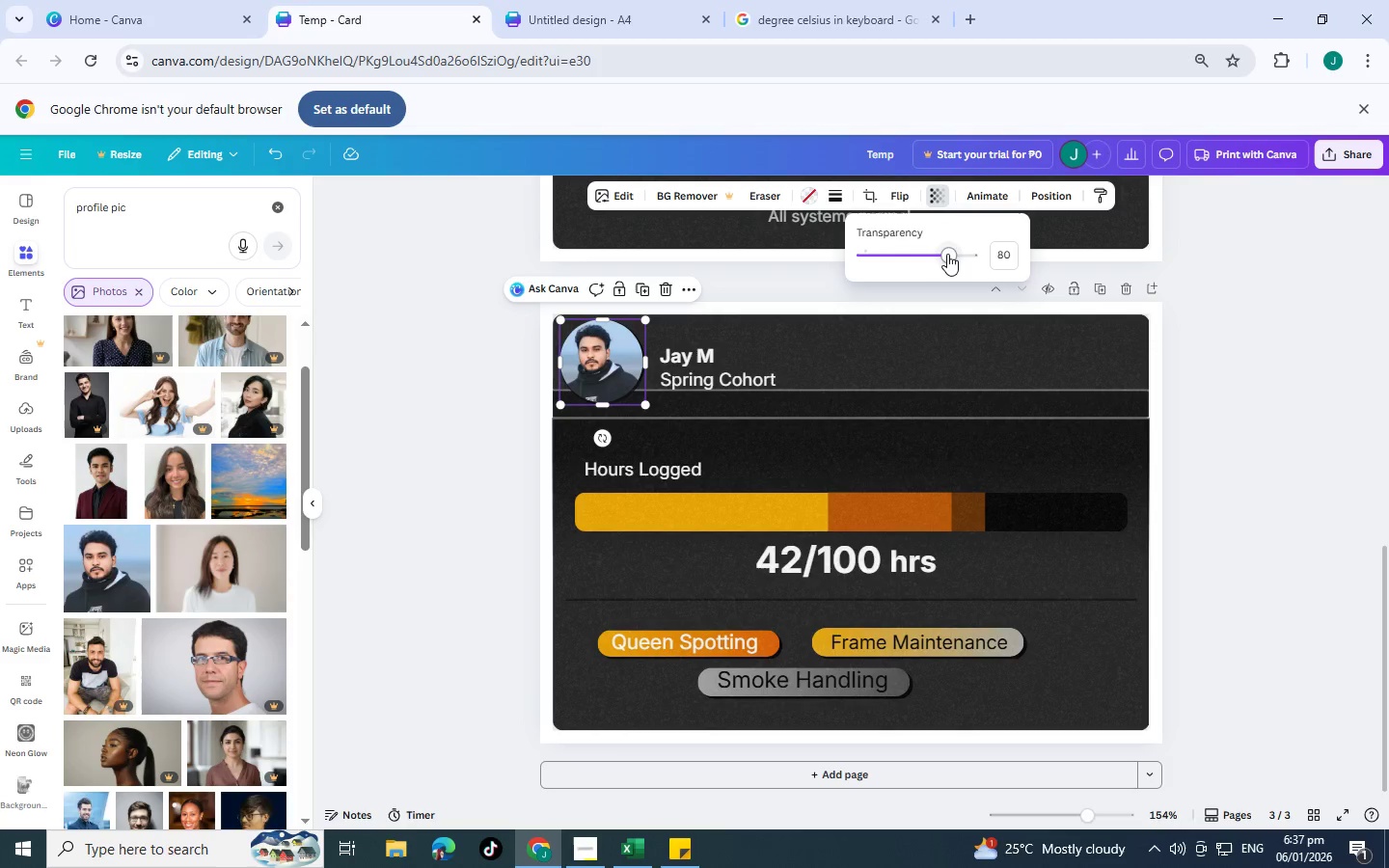 
left_click_drag(start_coordinate=[947, 254], to_coordinate=[909, 258])
 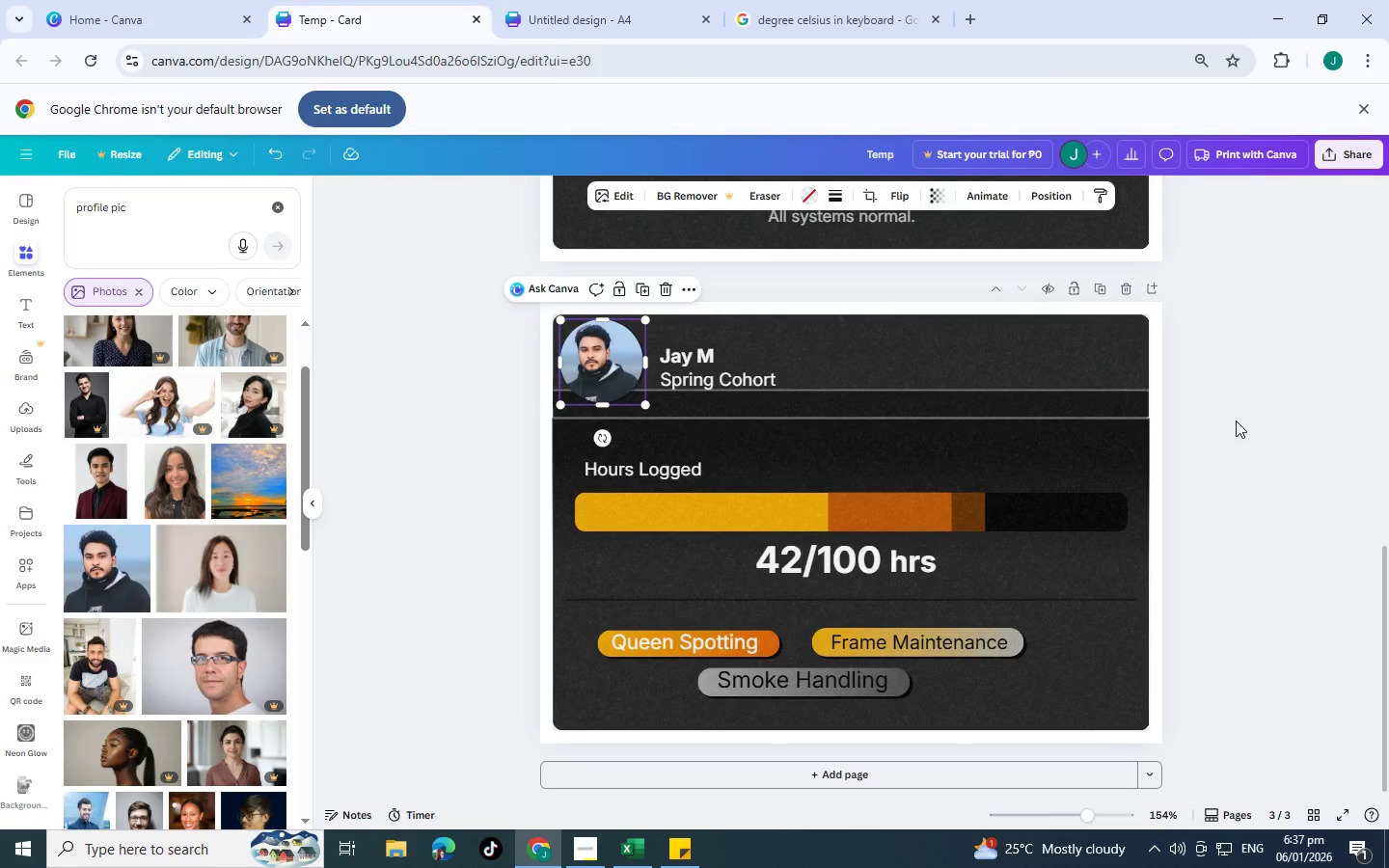 
double_click([1236, 420])
 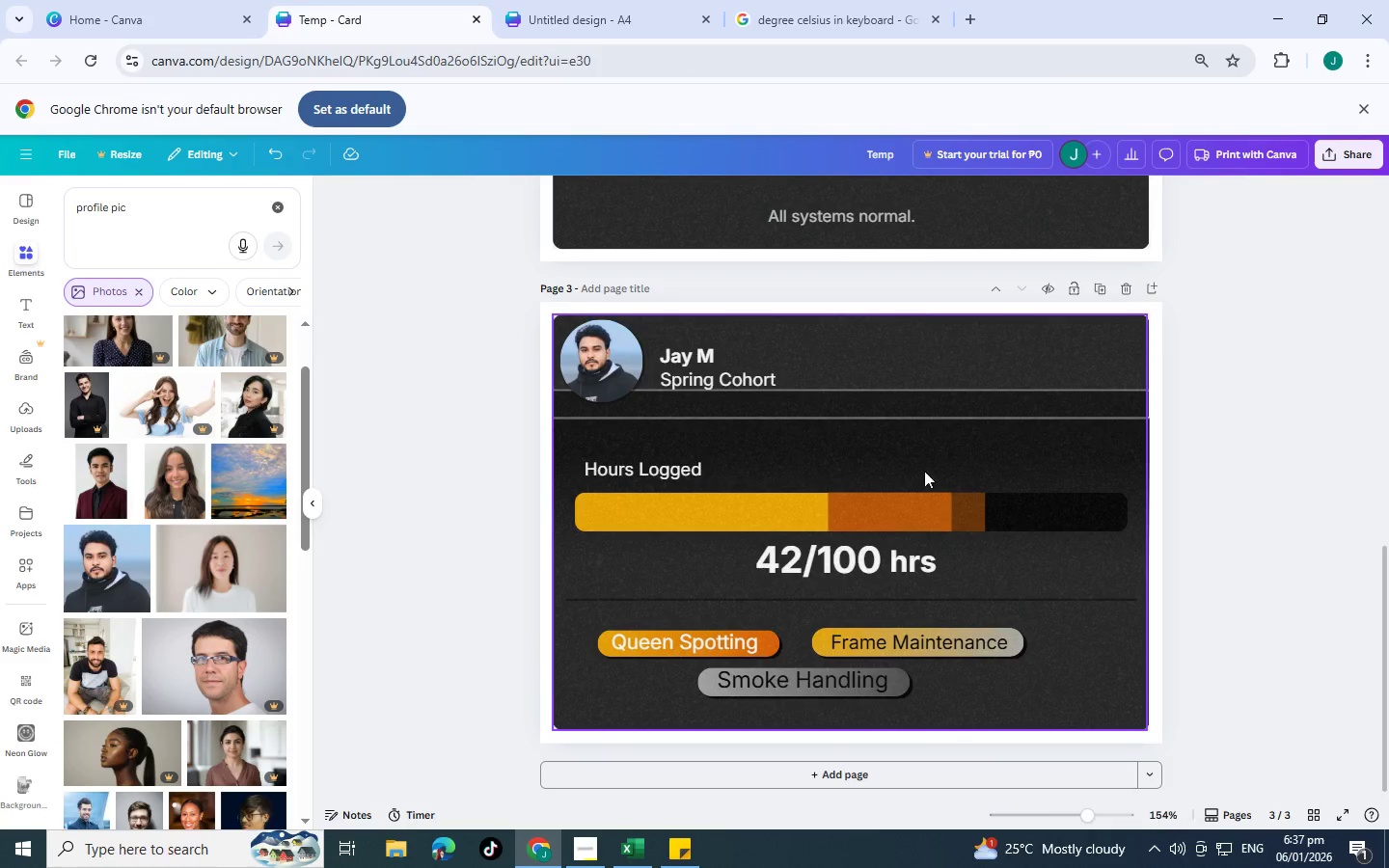 
scroll: coordinate [677, 609], scroll_direction: down, amount: 3.0
 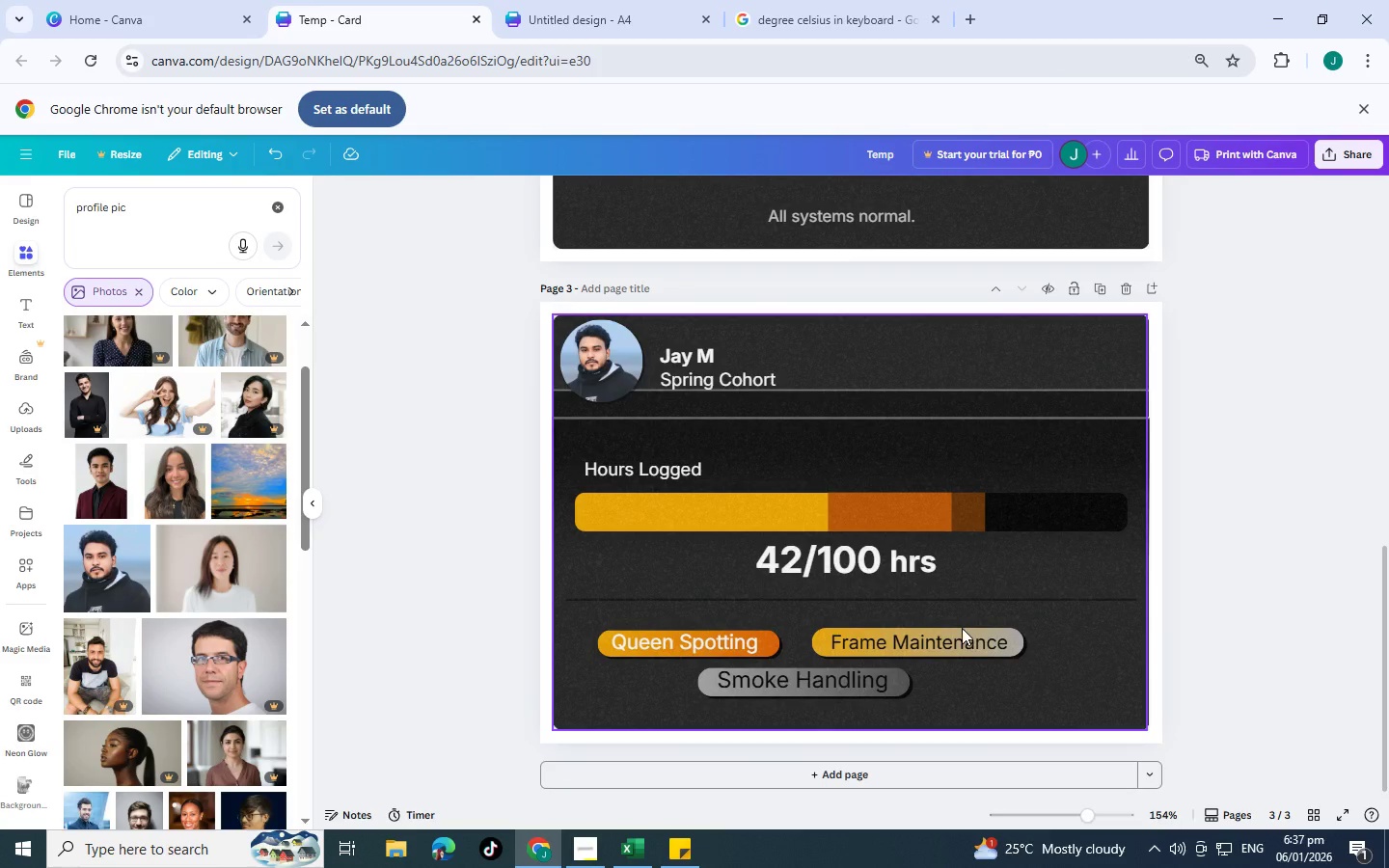 
scroll: coordinate [942, 617], scroll_direction: up, amount: 2.0
 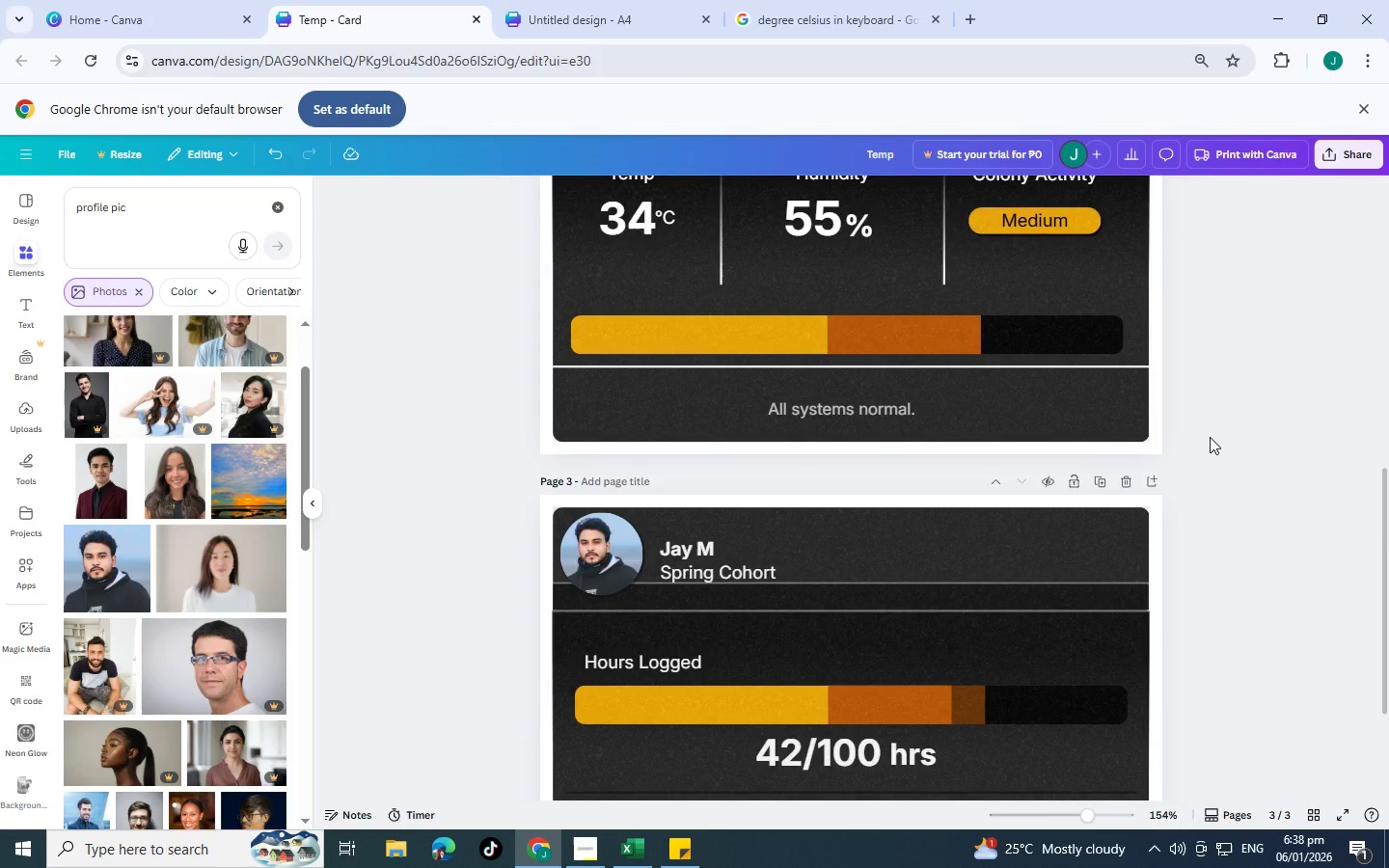 
wait(7.39)
 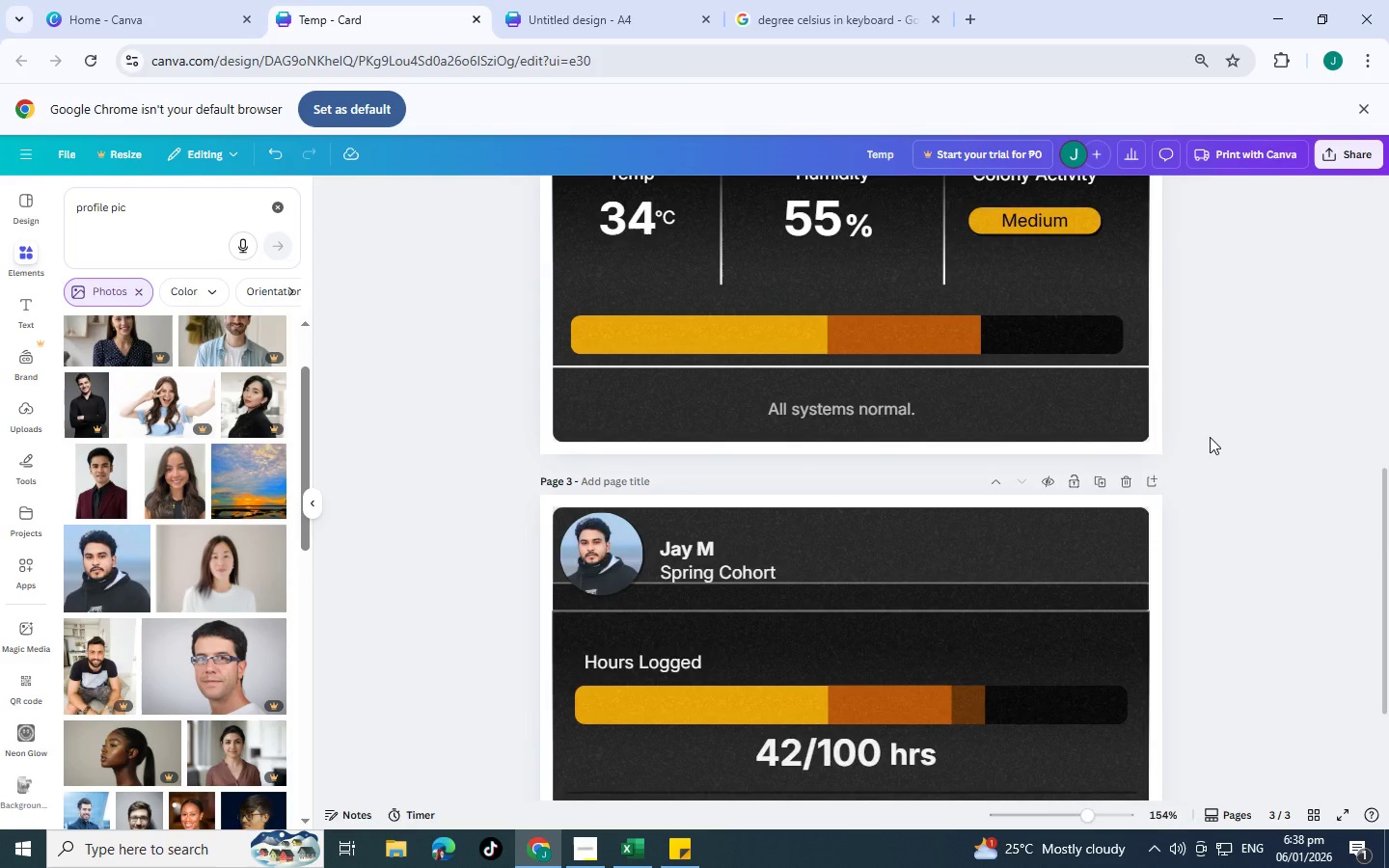 
left_click([594, 575])
 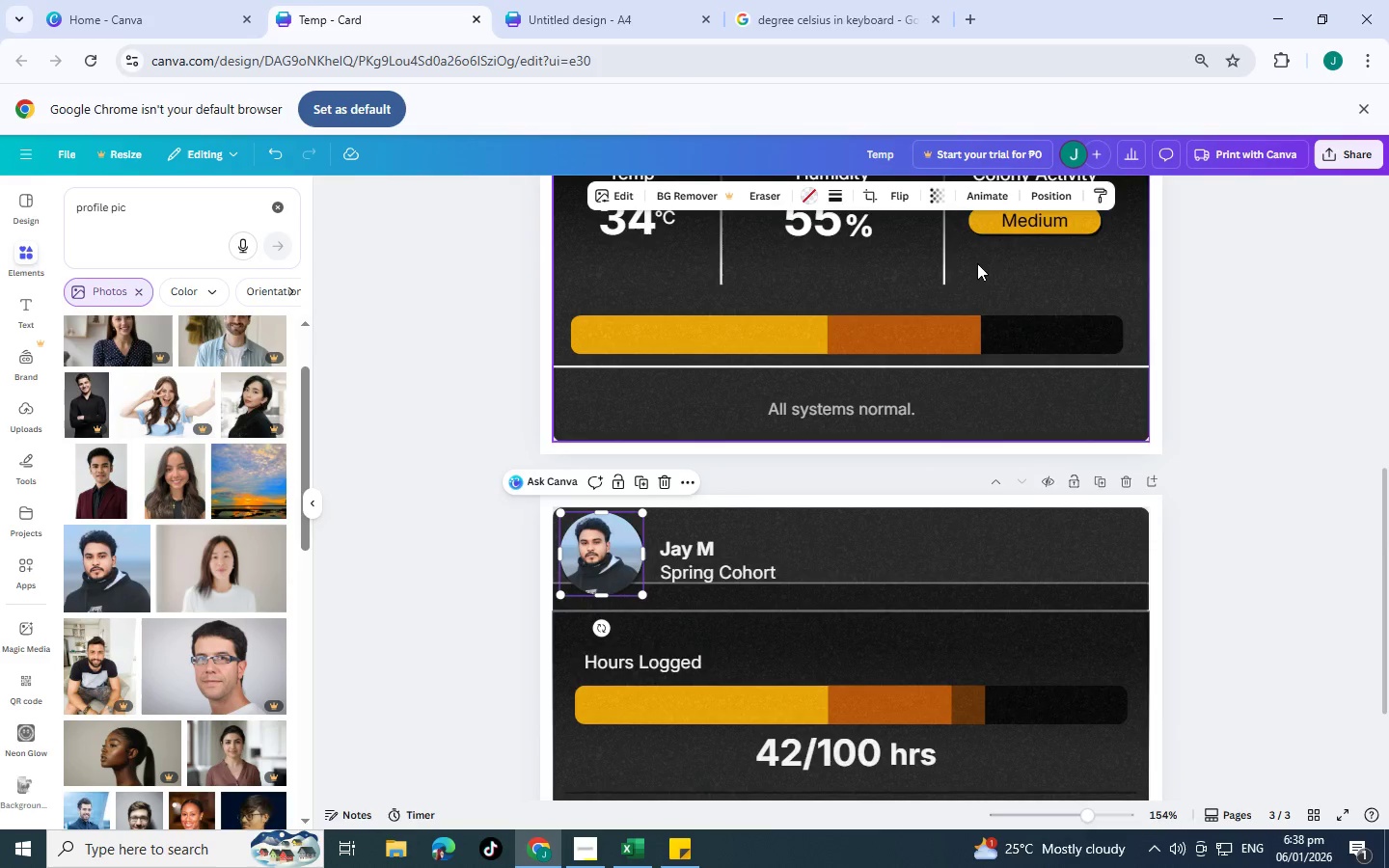 
left_click([1064, 193])
 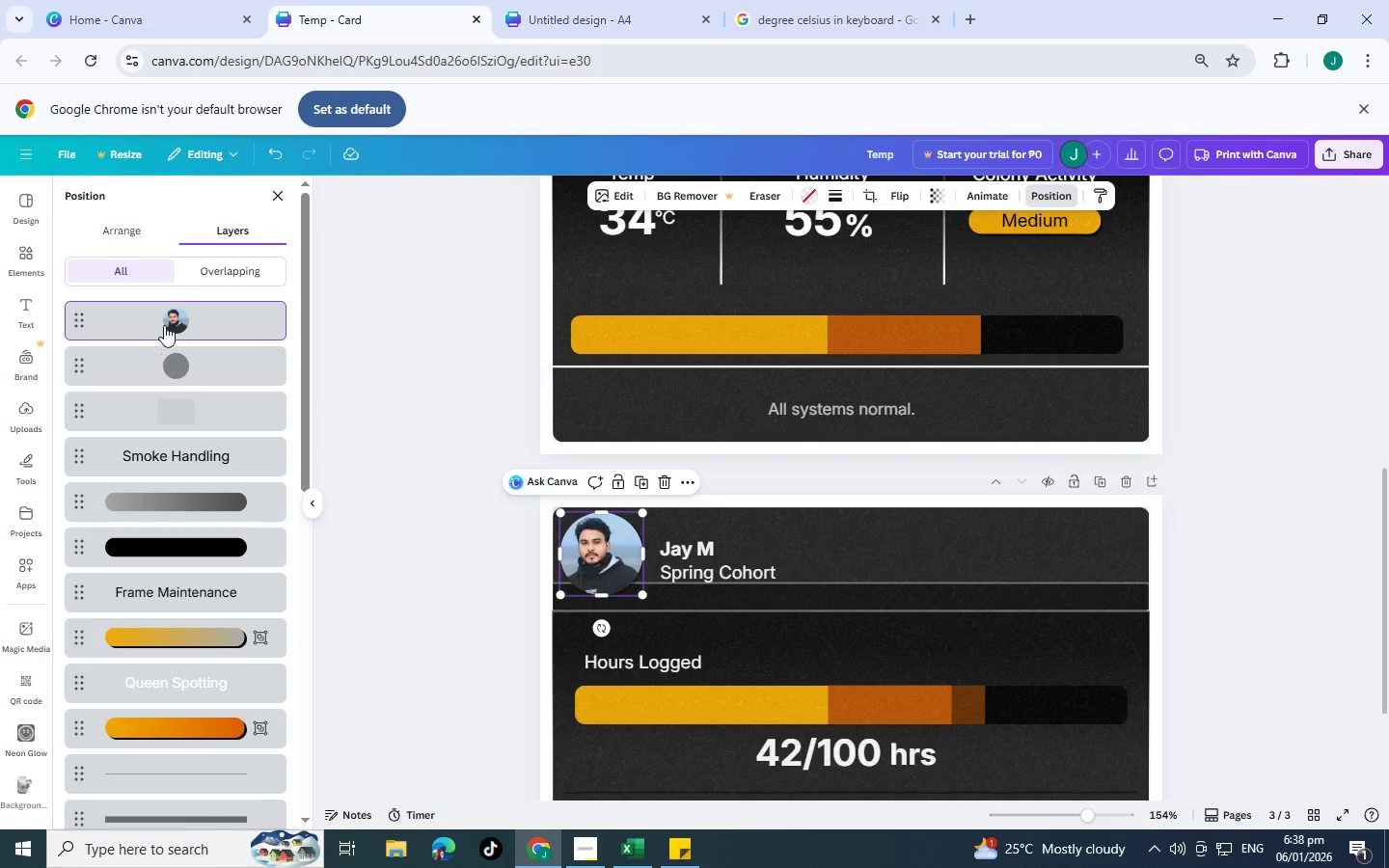 
hold_key(key=ShiftLeft, duration=1.42)
left_click([168, 358])
 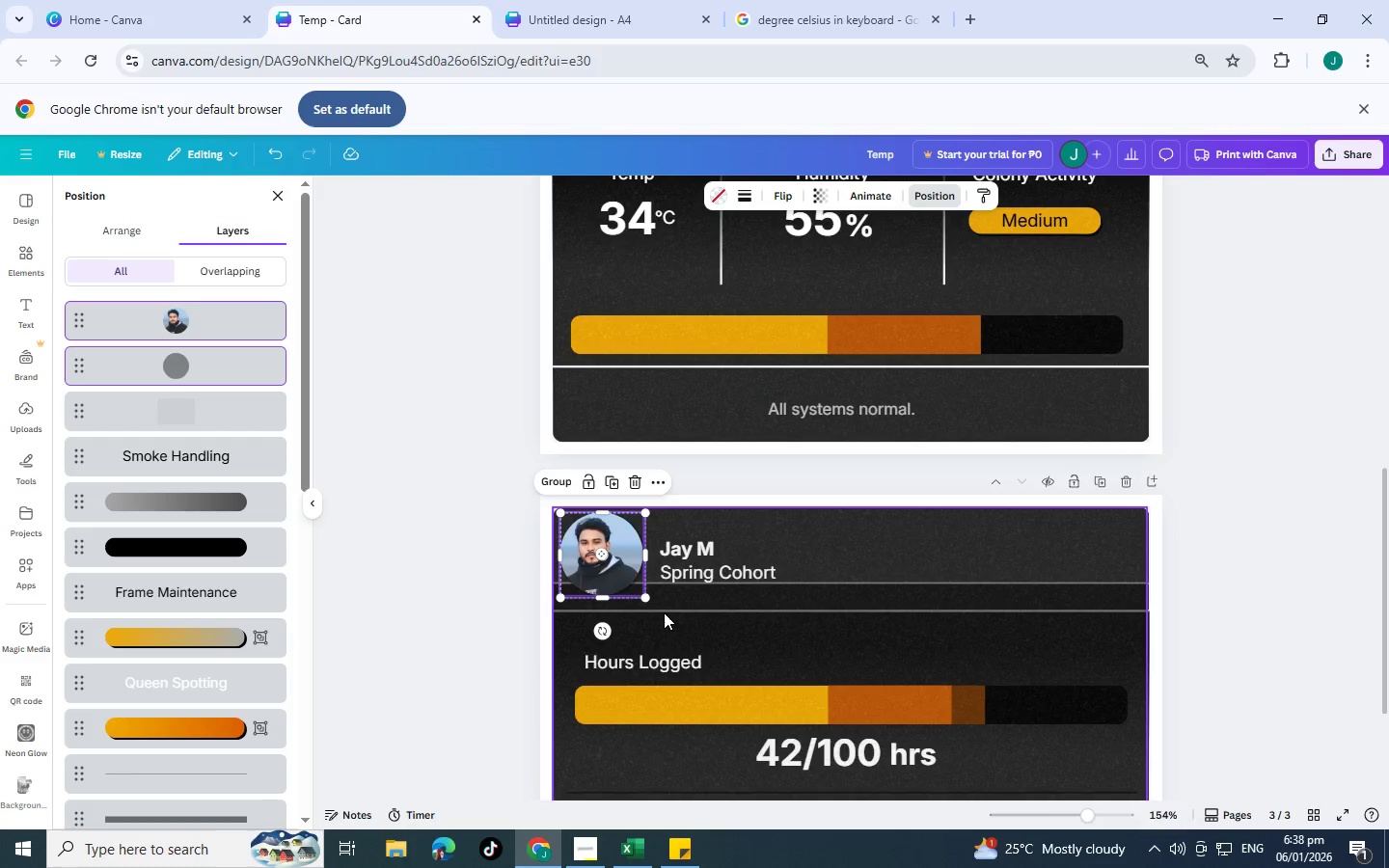 
left_click_drag(start_coordinate=[647, 599], to_coordinate=[656, 603])
 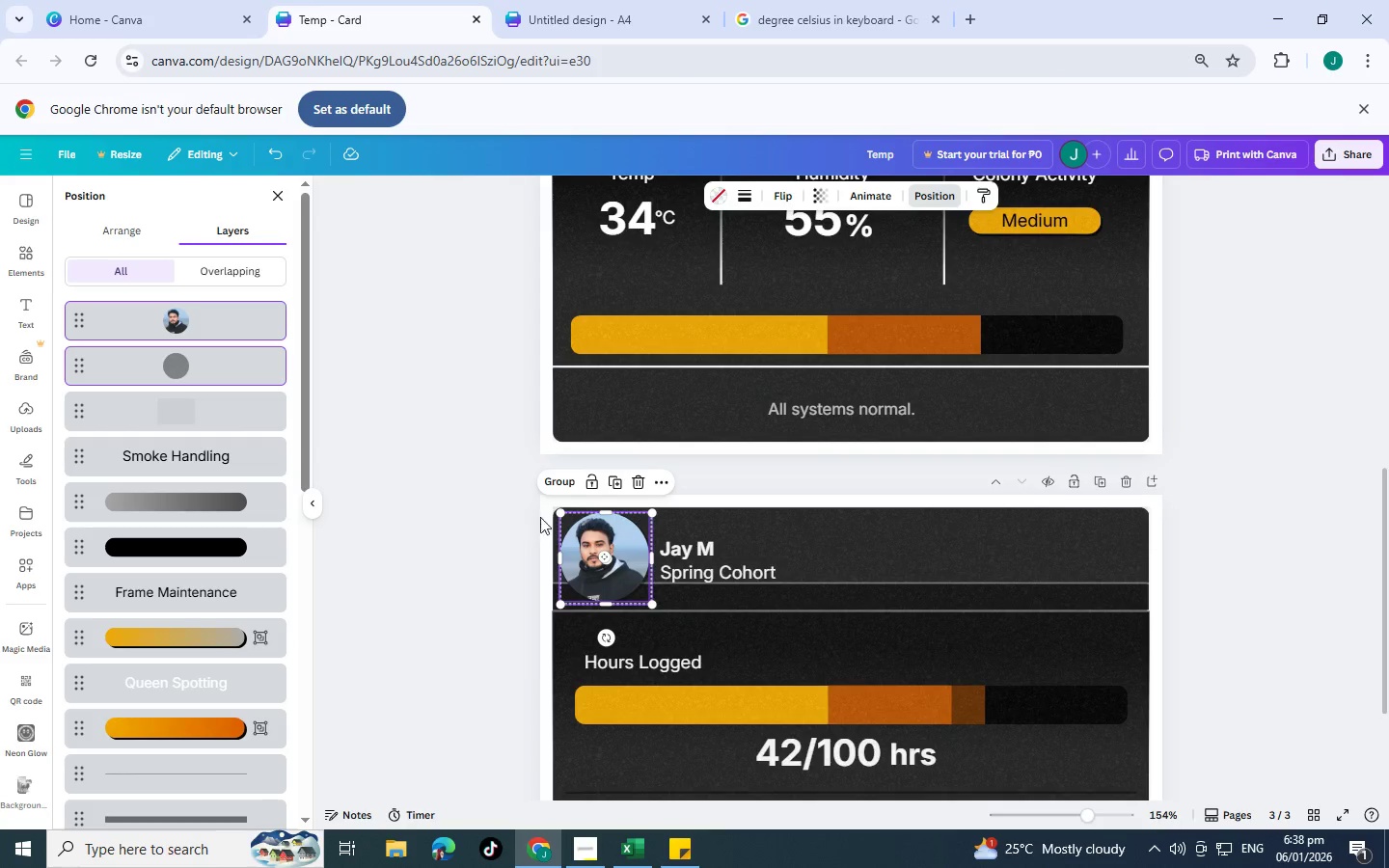 
left_click_drag(start_coordinate=[558, 517], to_coordinate=[563, 521])
 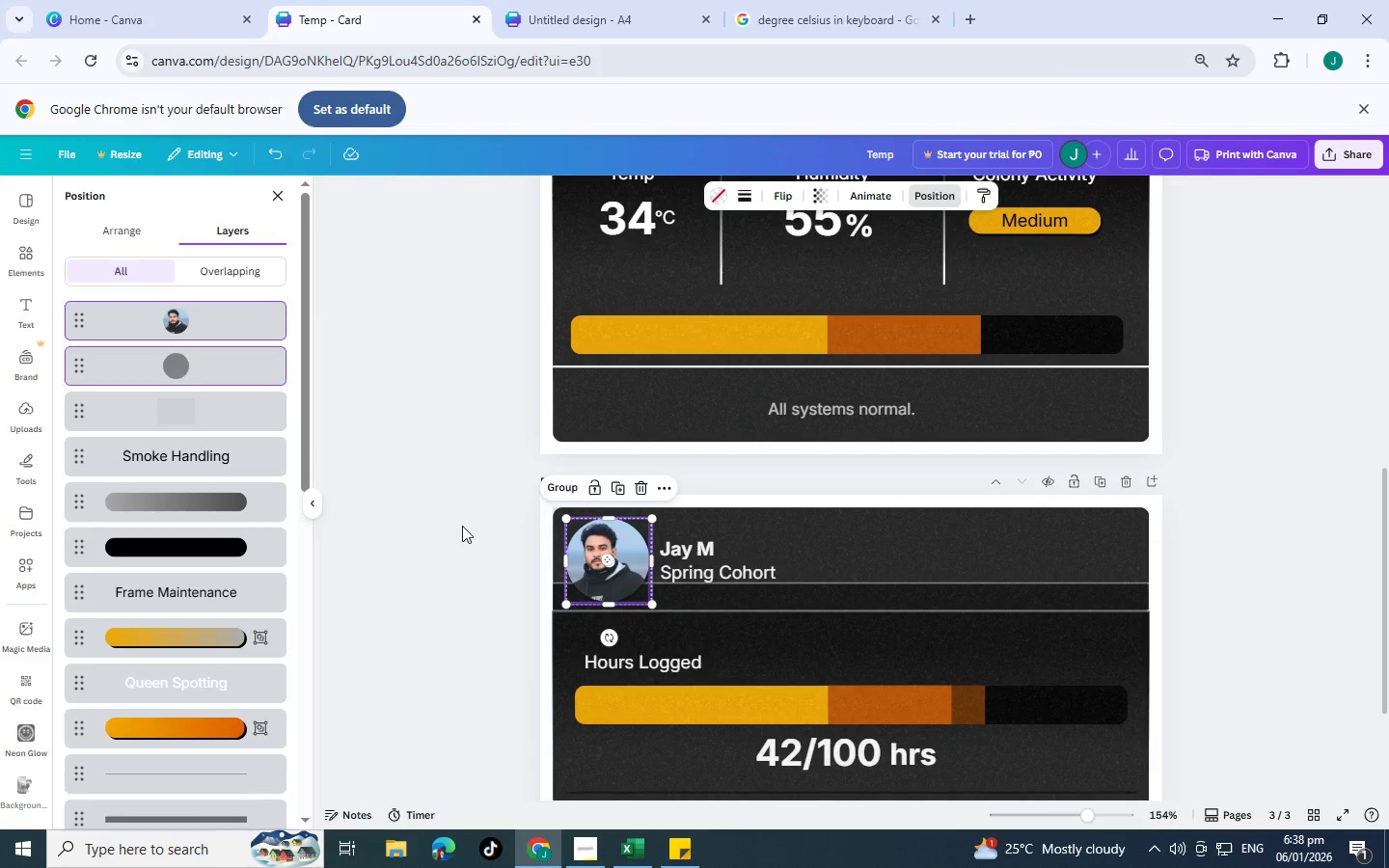 
left_click([462, 526])
 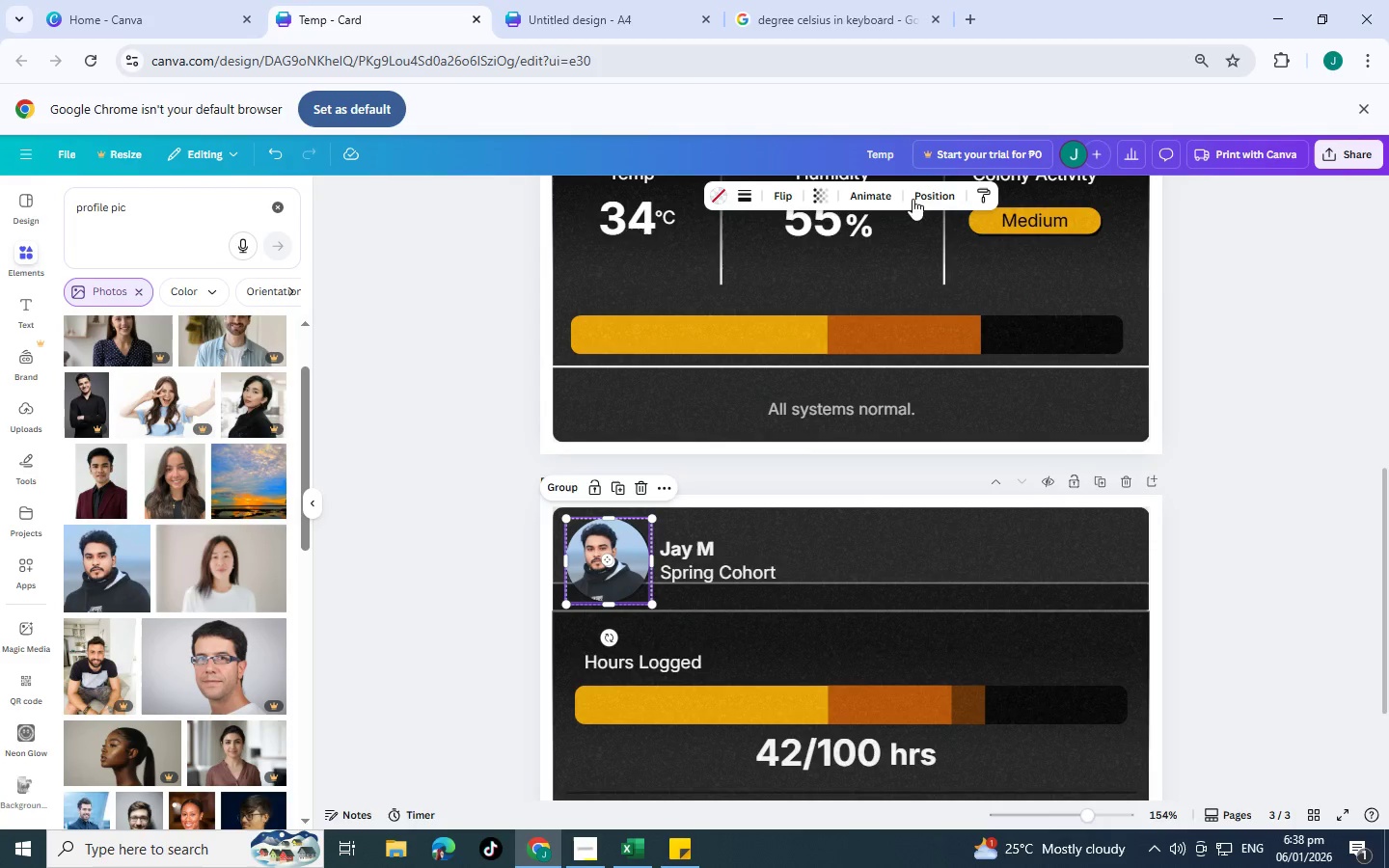 
left_click([926, 201])
 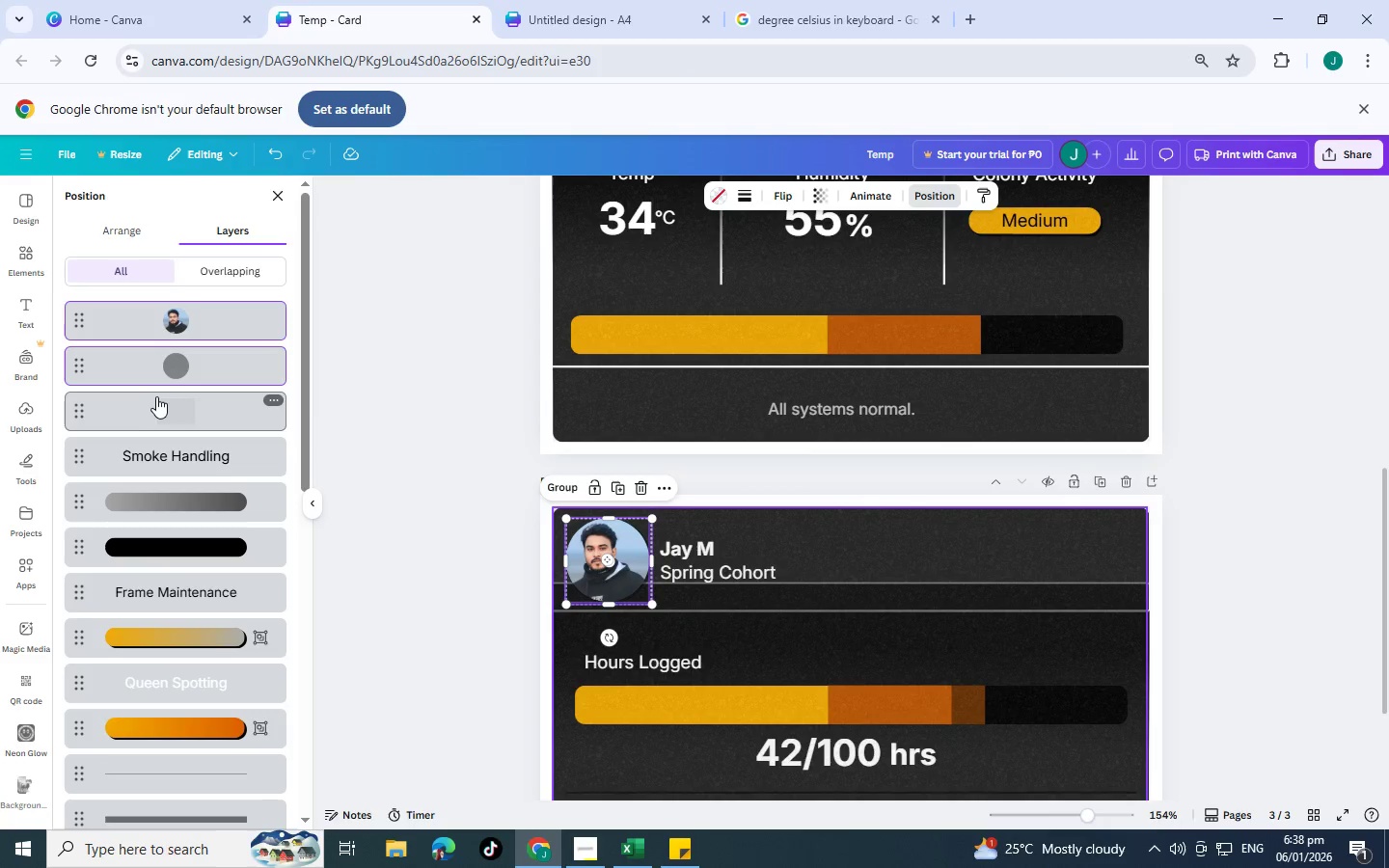 
left_click_drag(start_coordinate=[165, 404], to_coordinate=[170, 298])
 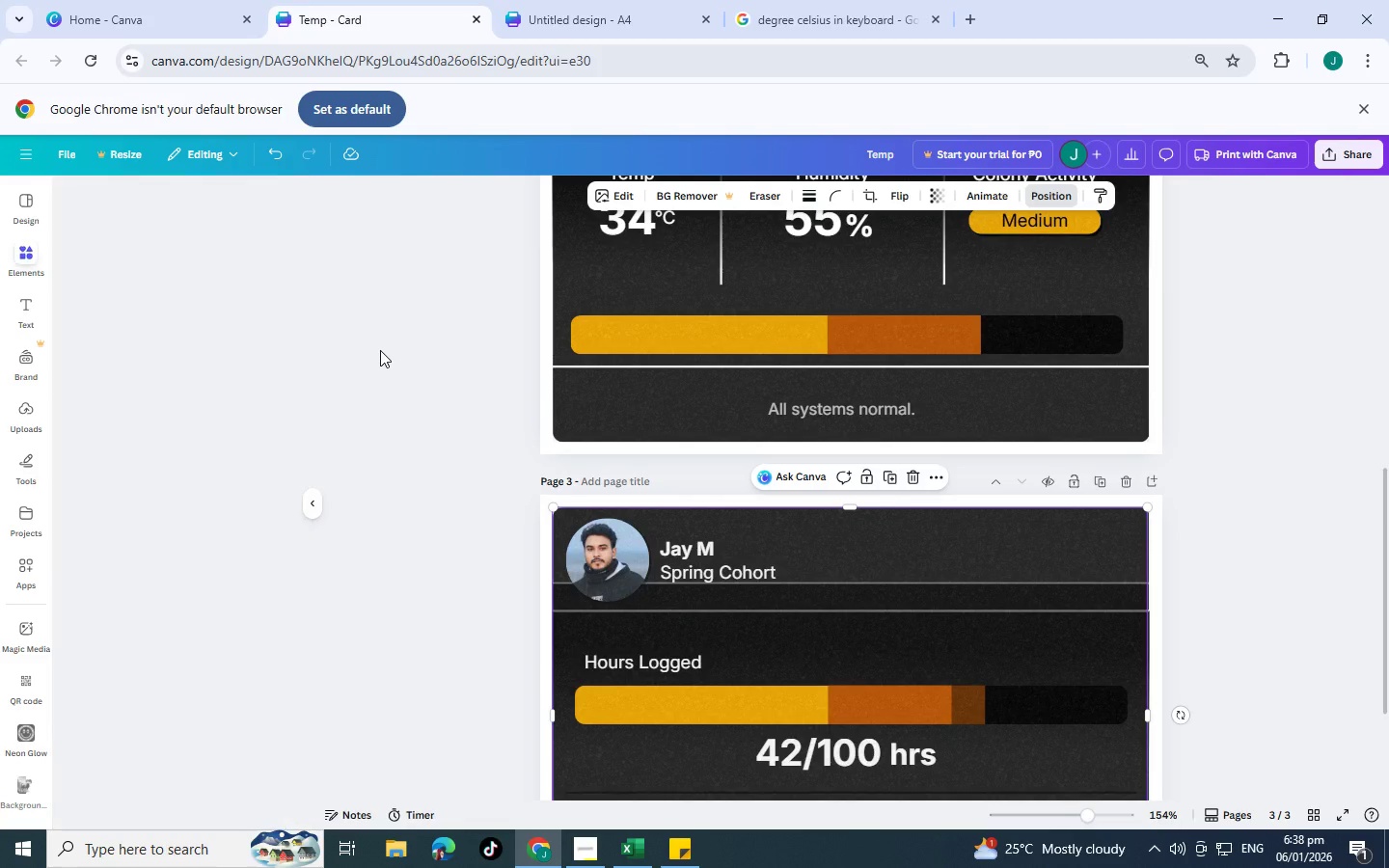 
double_click([380, 350])
 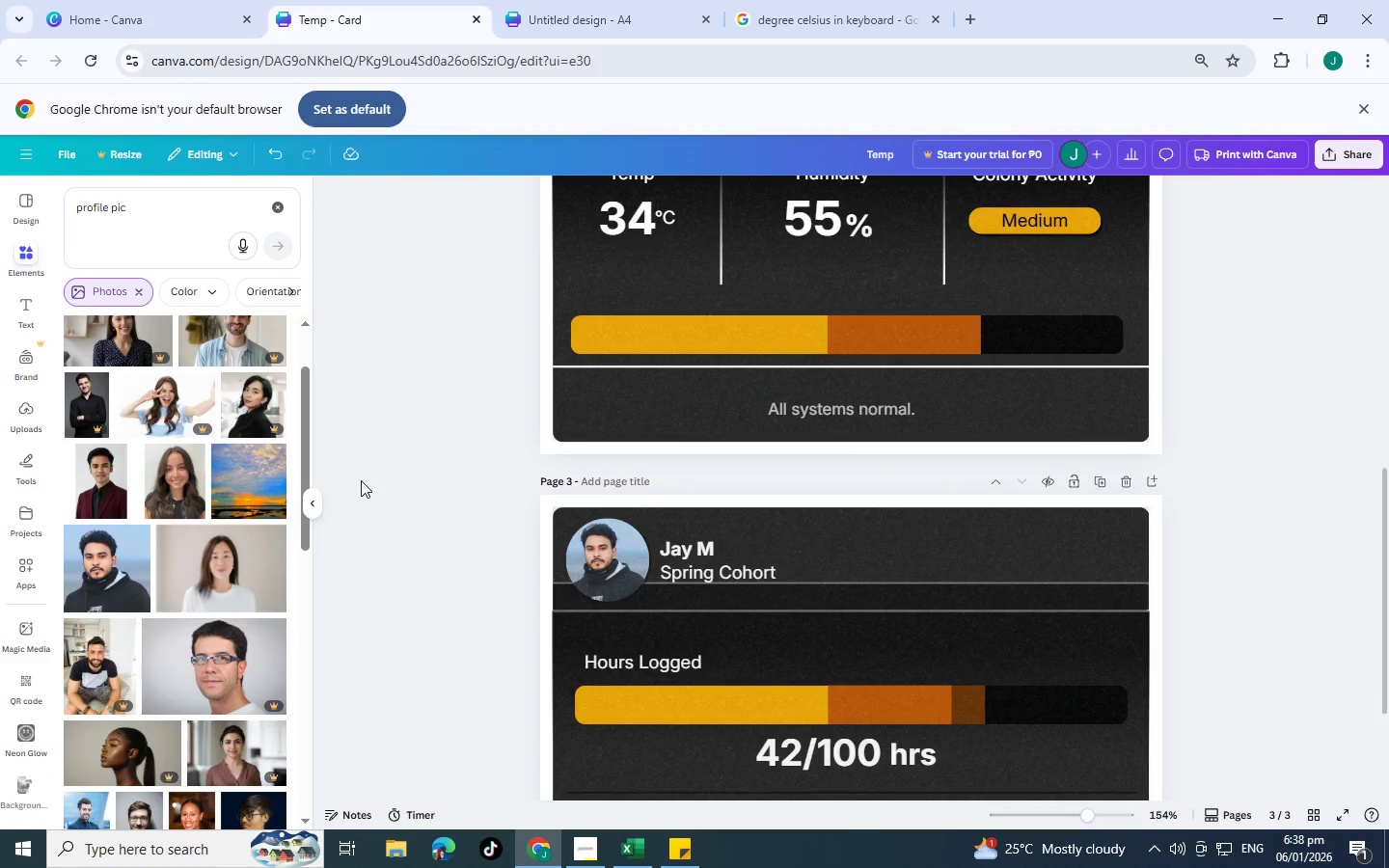 
scroll: coordinate [589, 447], scroll_direction: down, amount: 5.0
 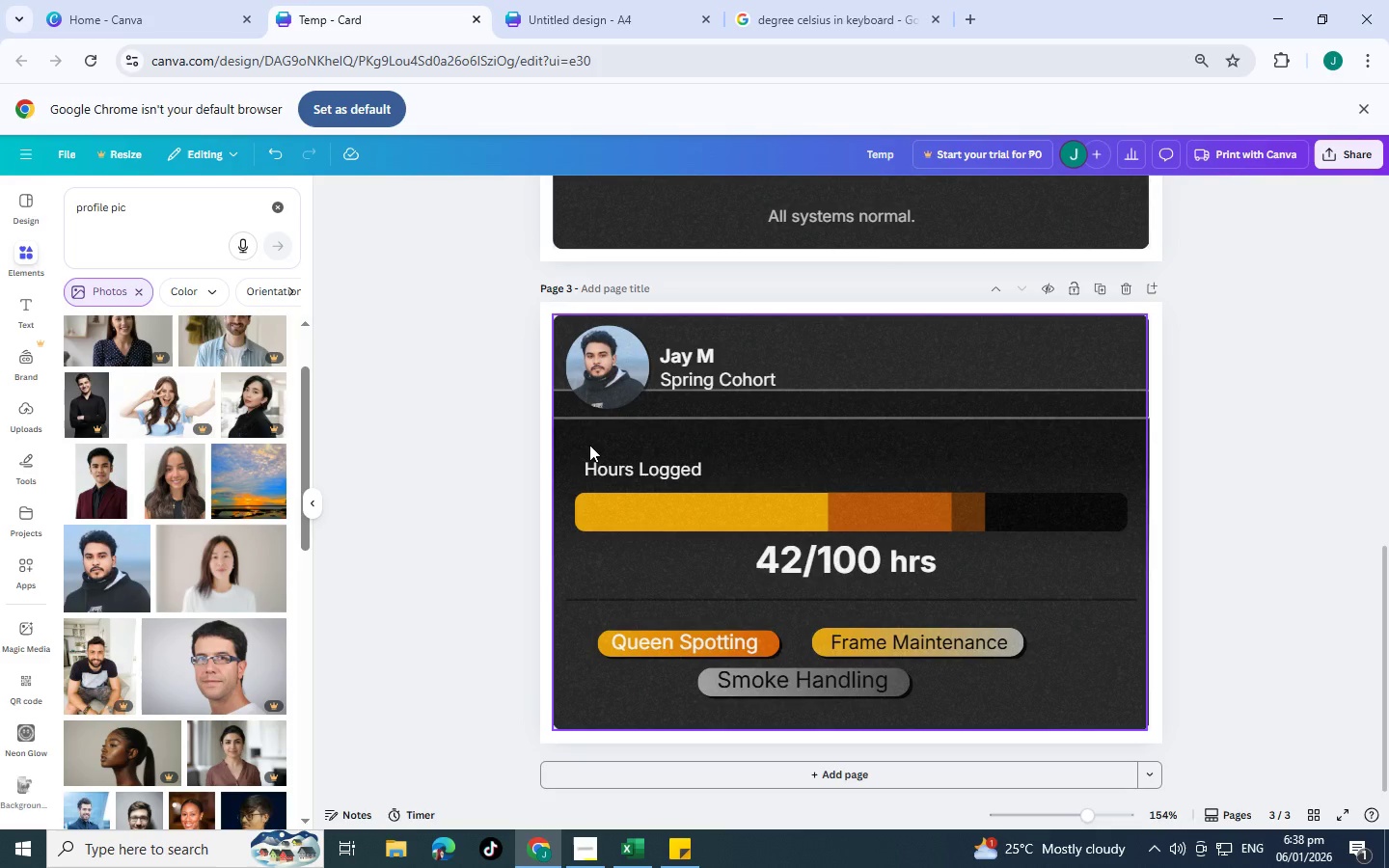 
wait(8.44)
 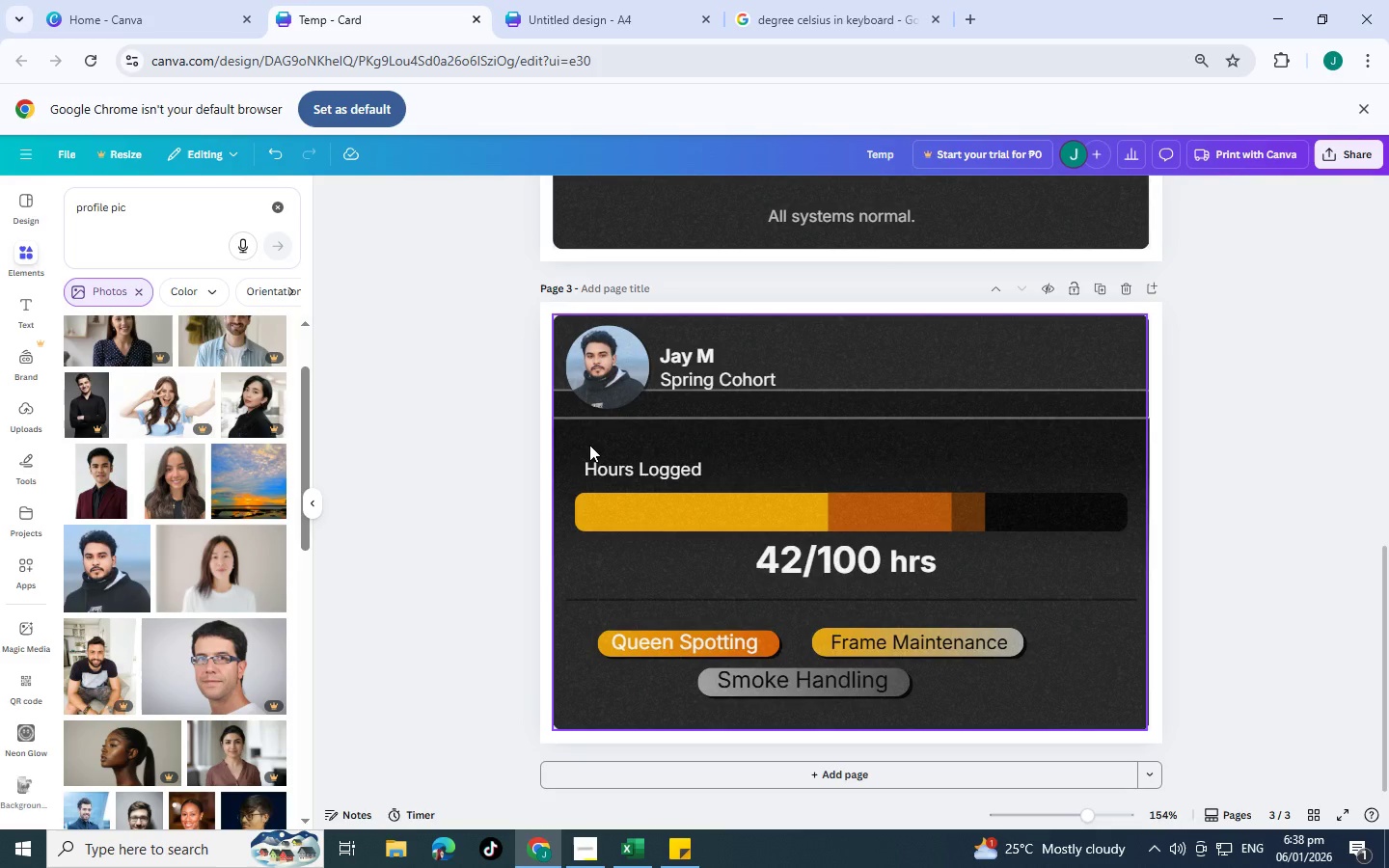 
scroll: coordinate [885, 609], scroll_direction: none, amount: 0.0
 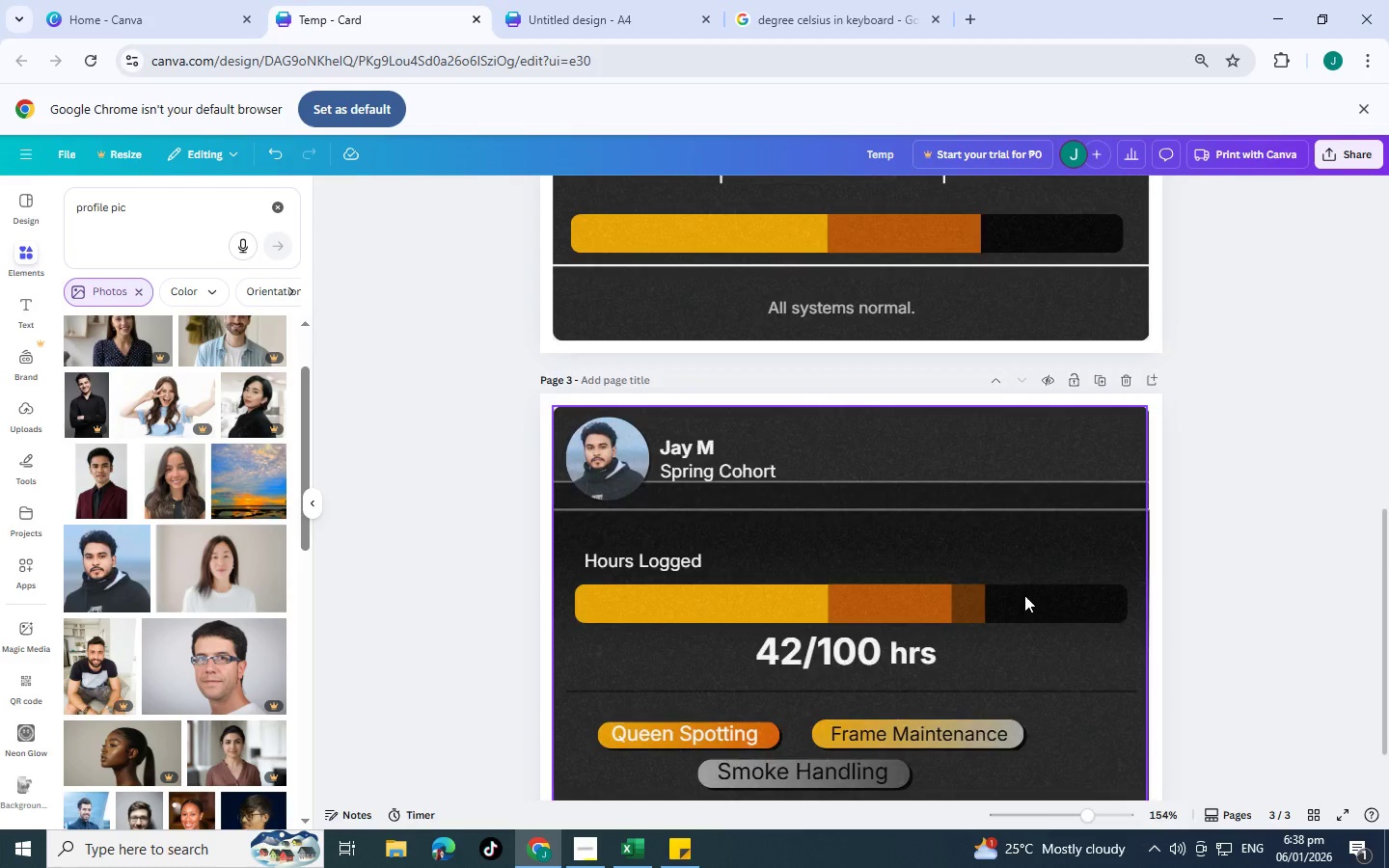 
scroll: coordinate [1388, 548], scroll_direction: up, amount: 3.0
 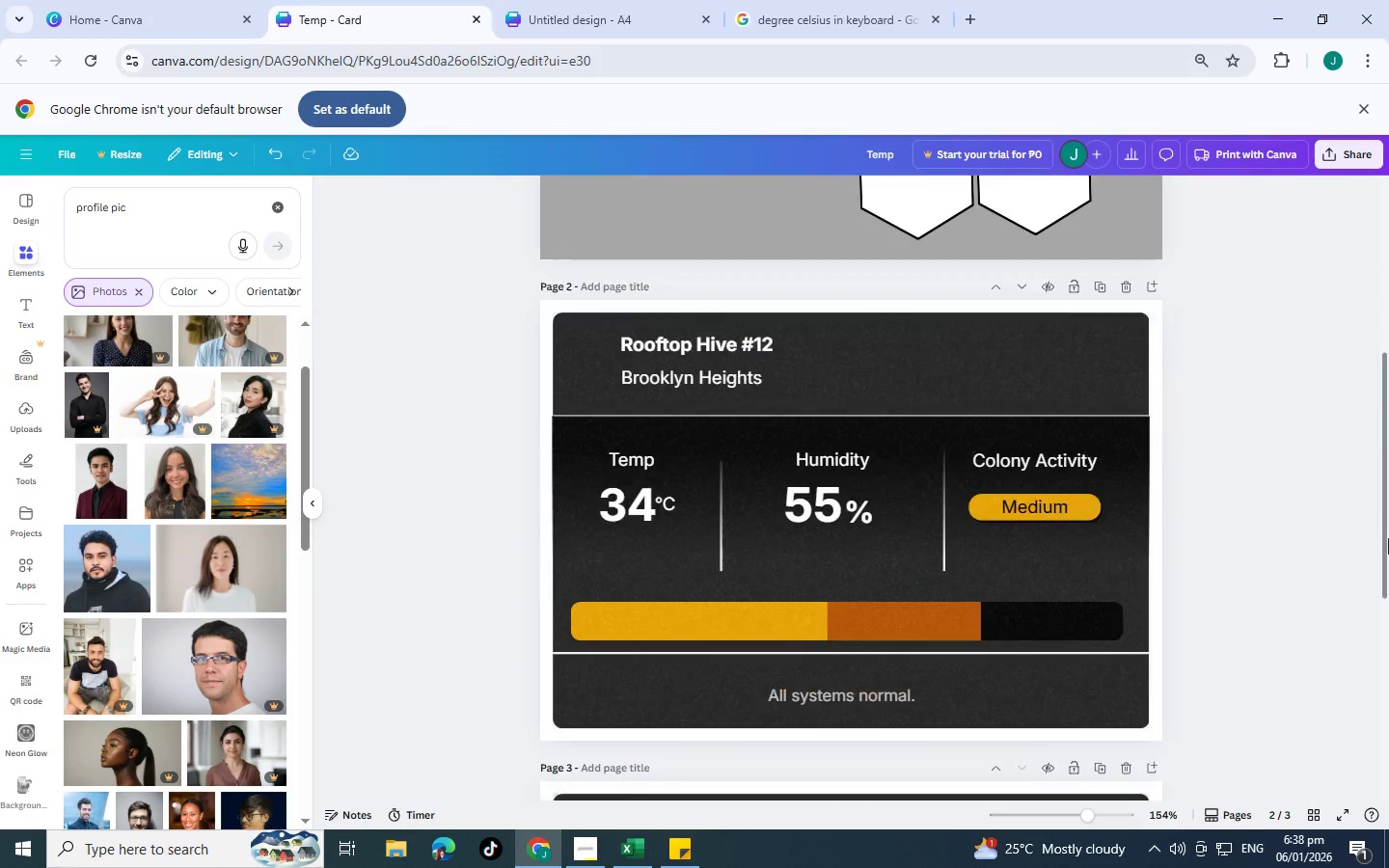 
scroll: coordinate [1388, 538], scroll_direction: down, amount: 2.0
 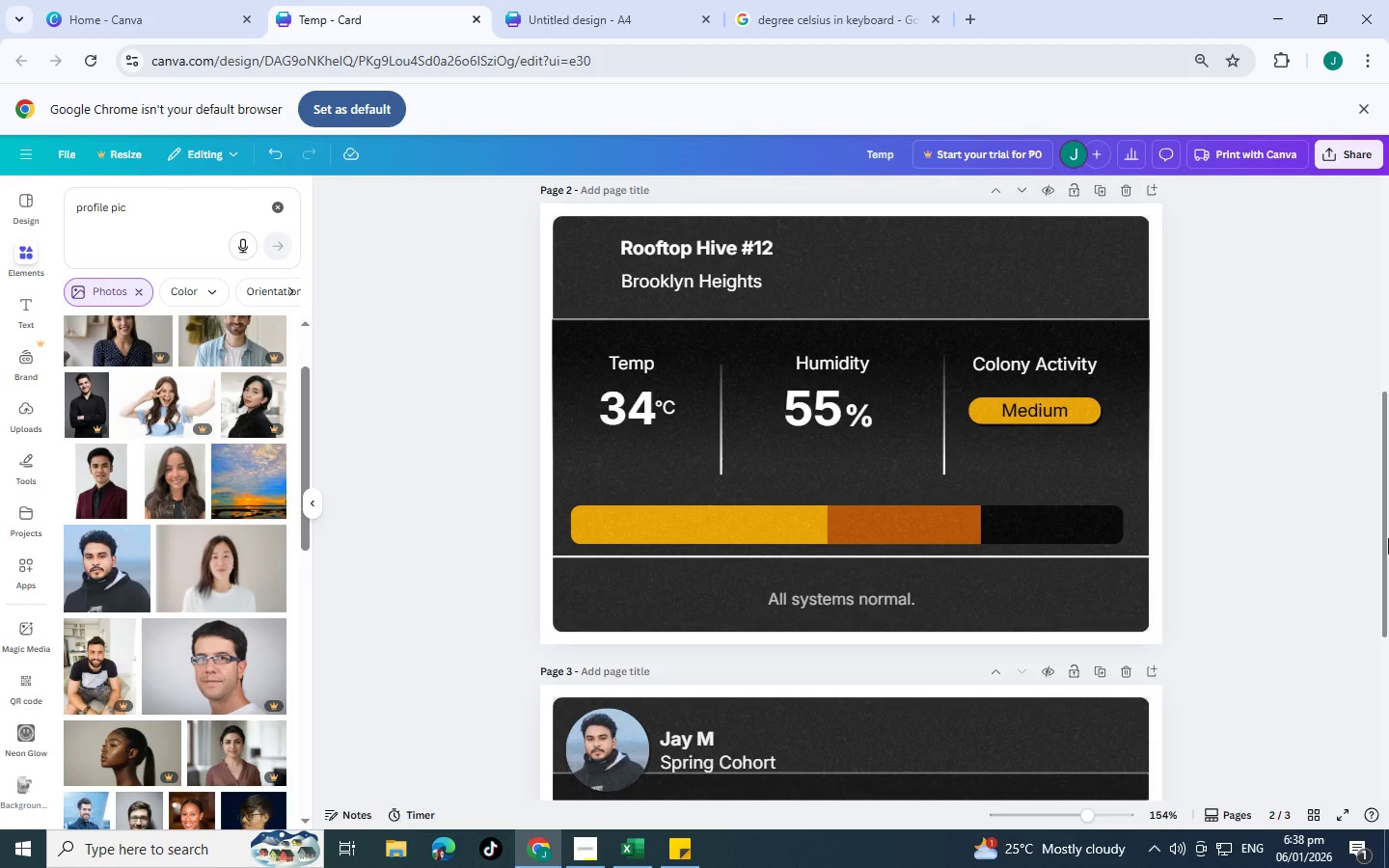 
scroll: coordinate [1388, 538], scroll_direction: up, amount: 1.0
 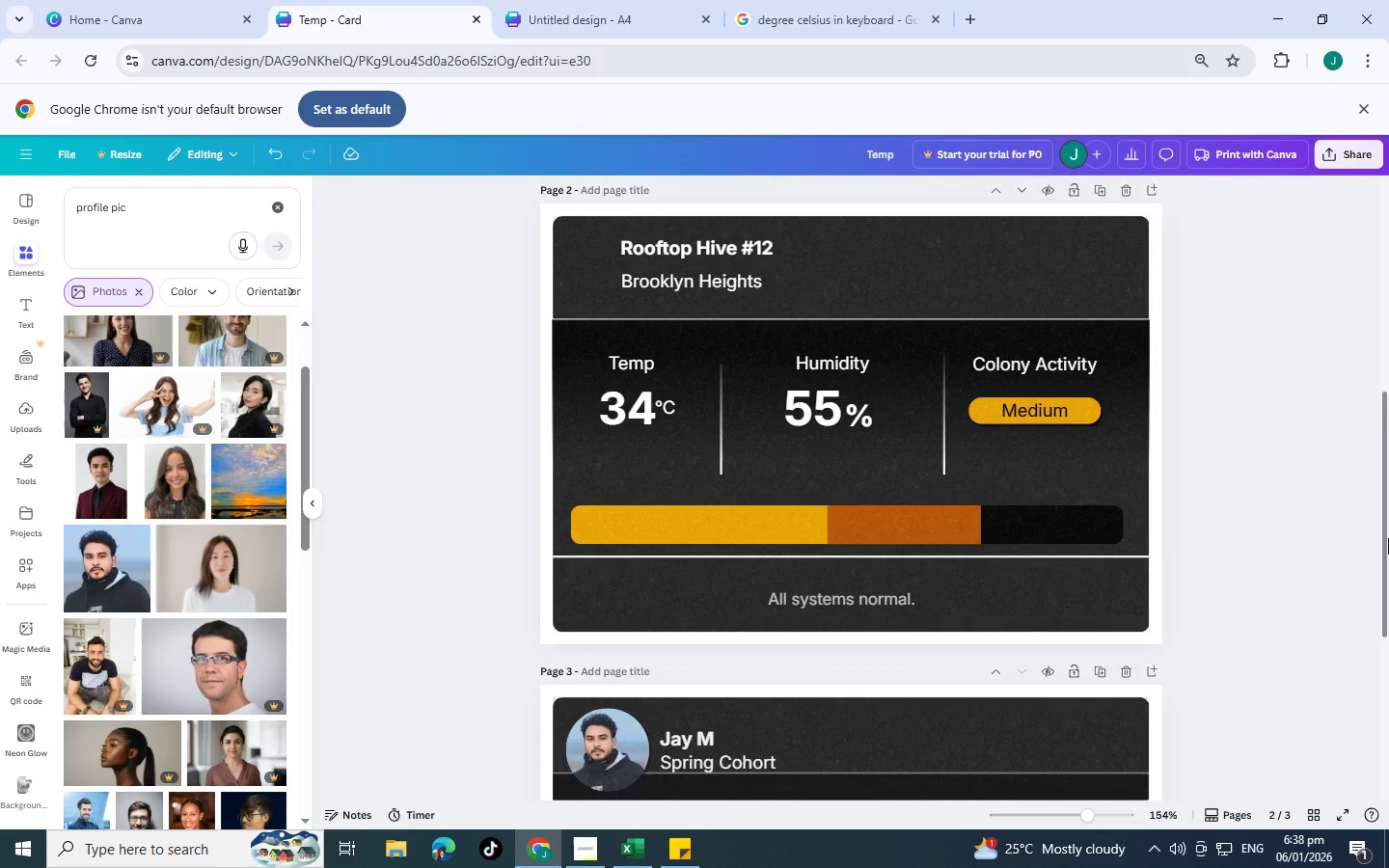 
scroll: coordinate [1388, 538], scroll_direction: down, amount: 3.0
 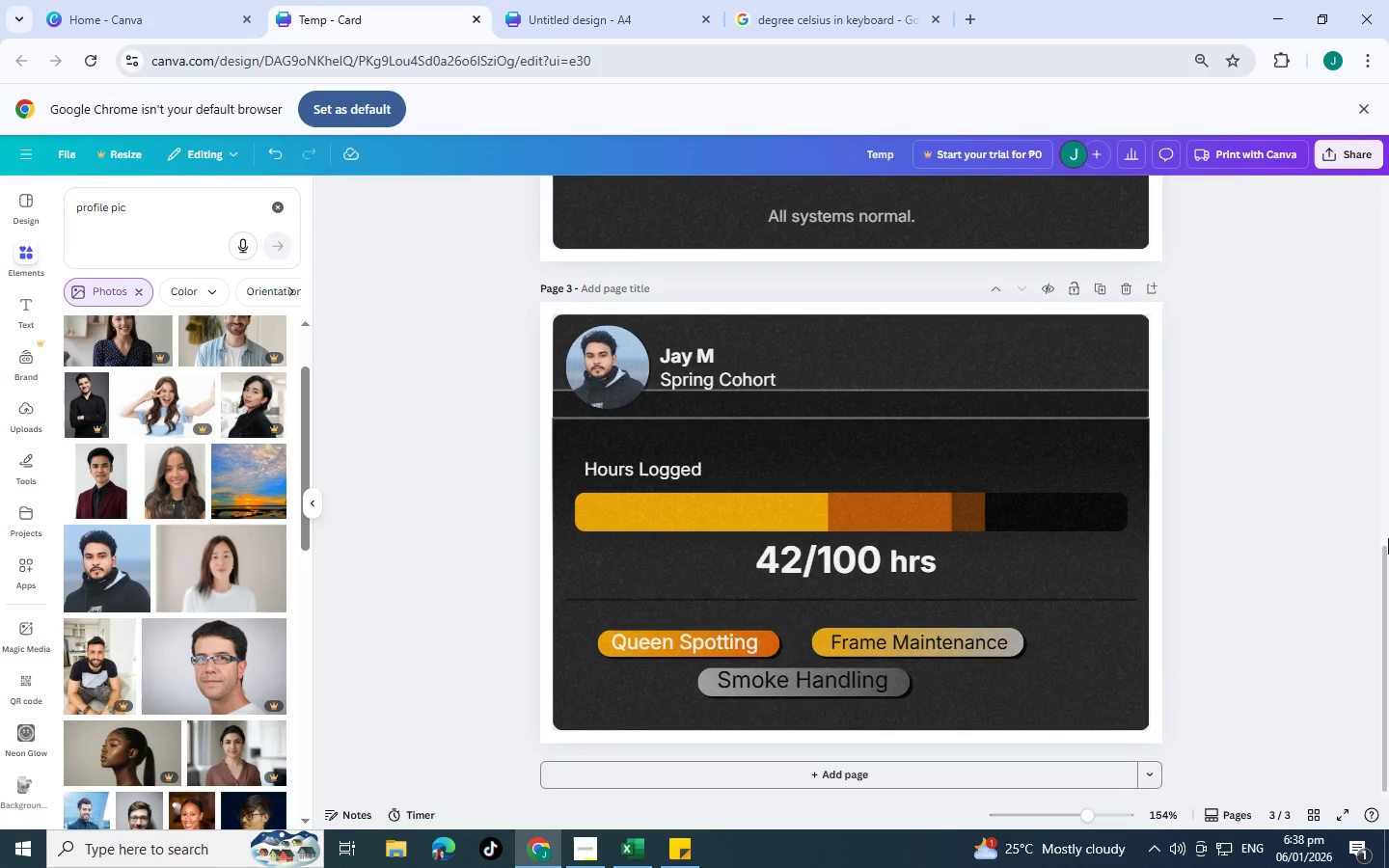 
wait(12.84)
 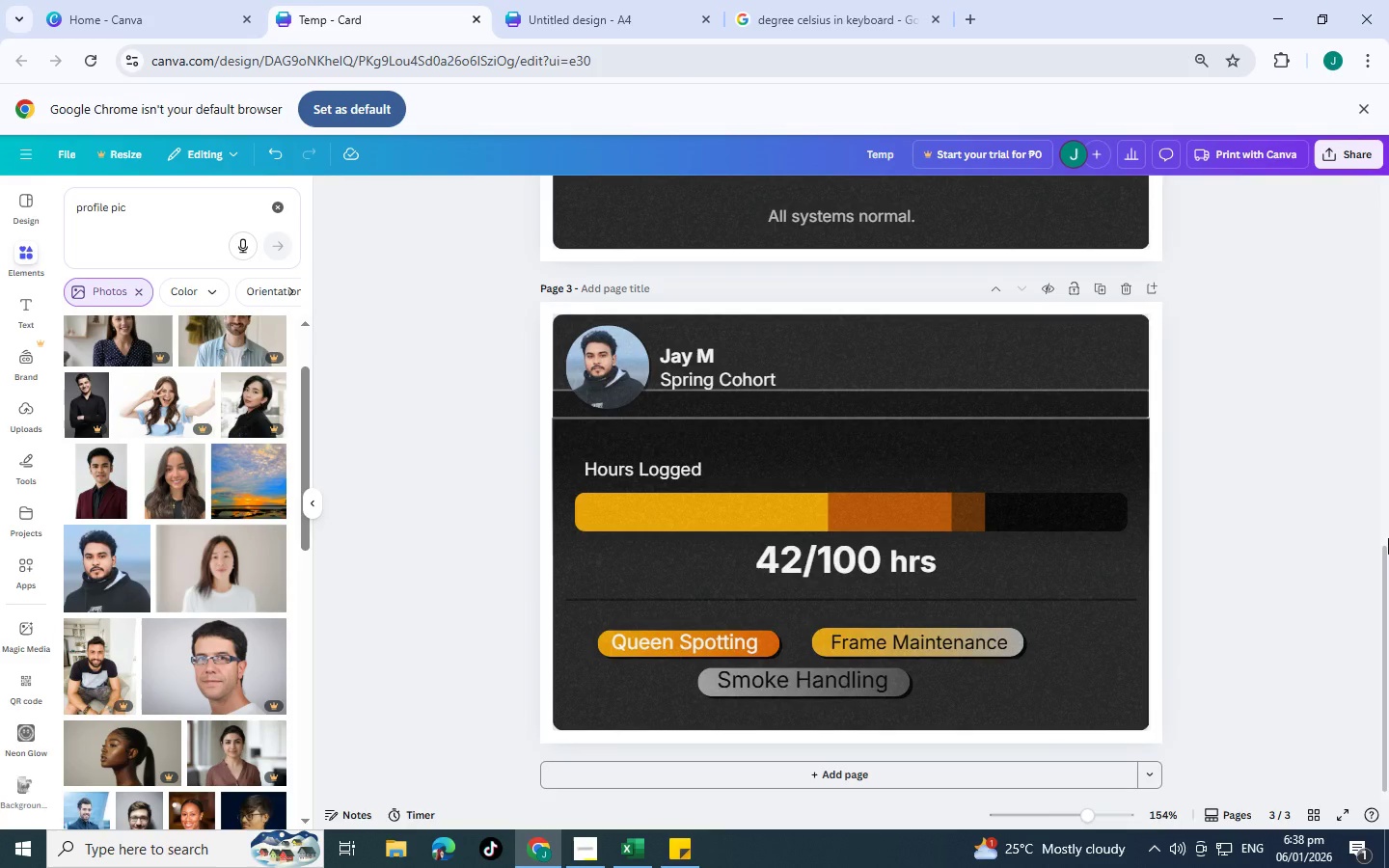 
scroll: coordinate [1088, 724], scroll_direction: down, amount: 1.0
 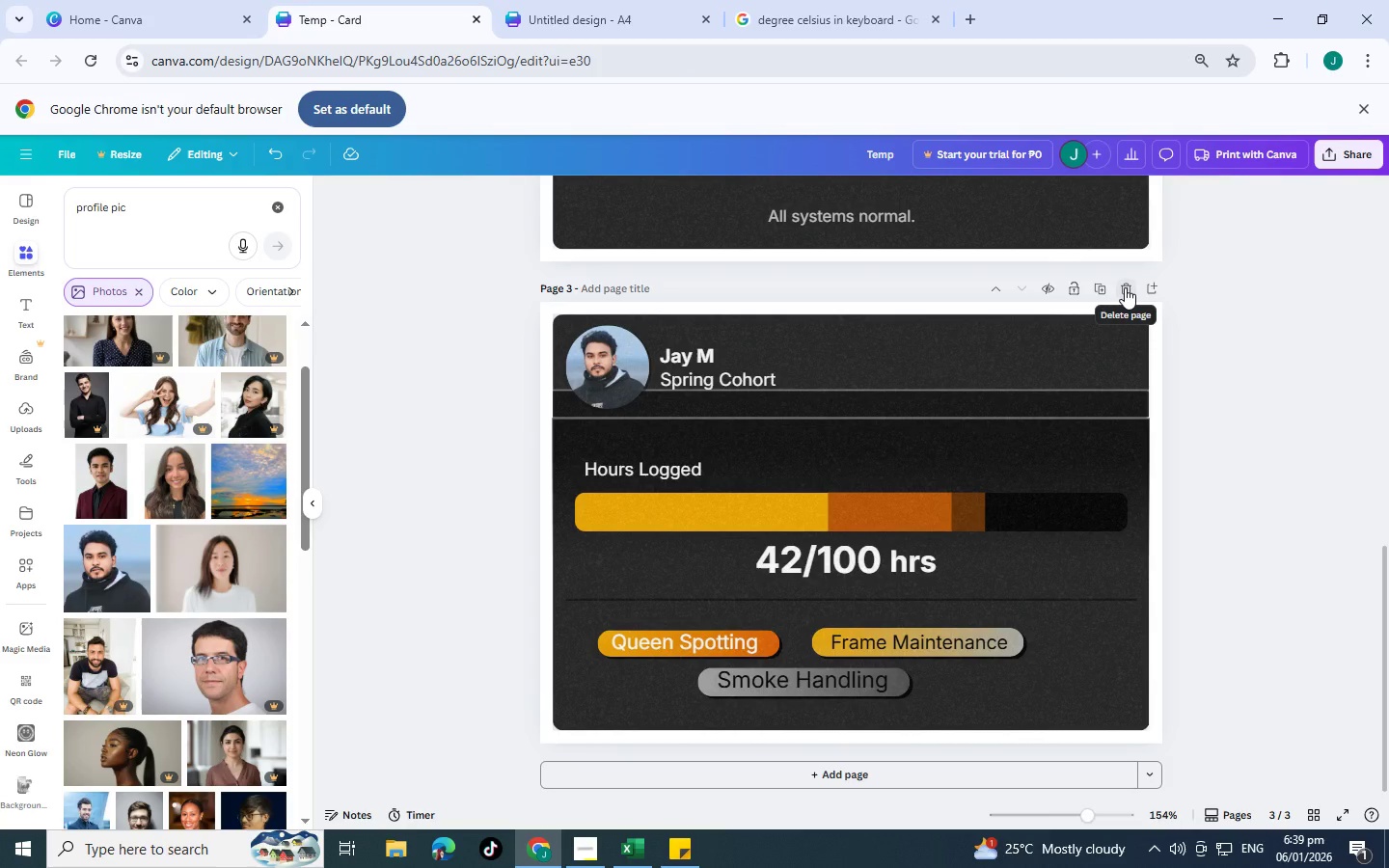 
wait(15.31)
 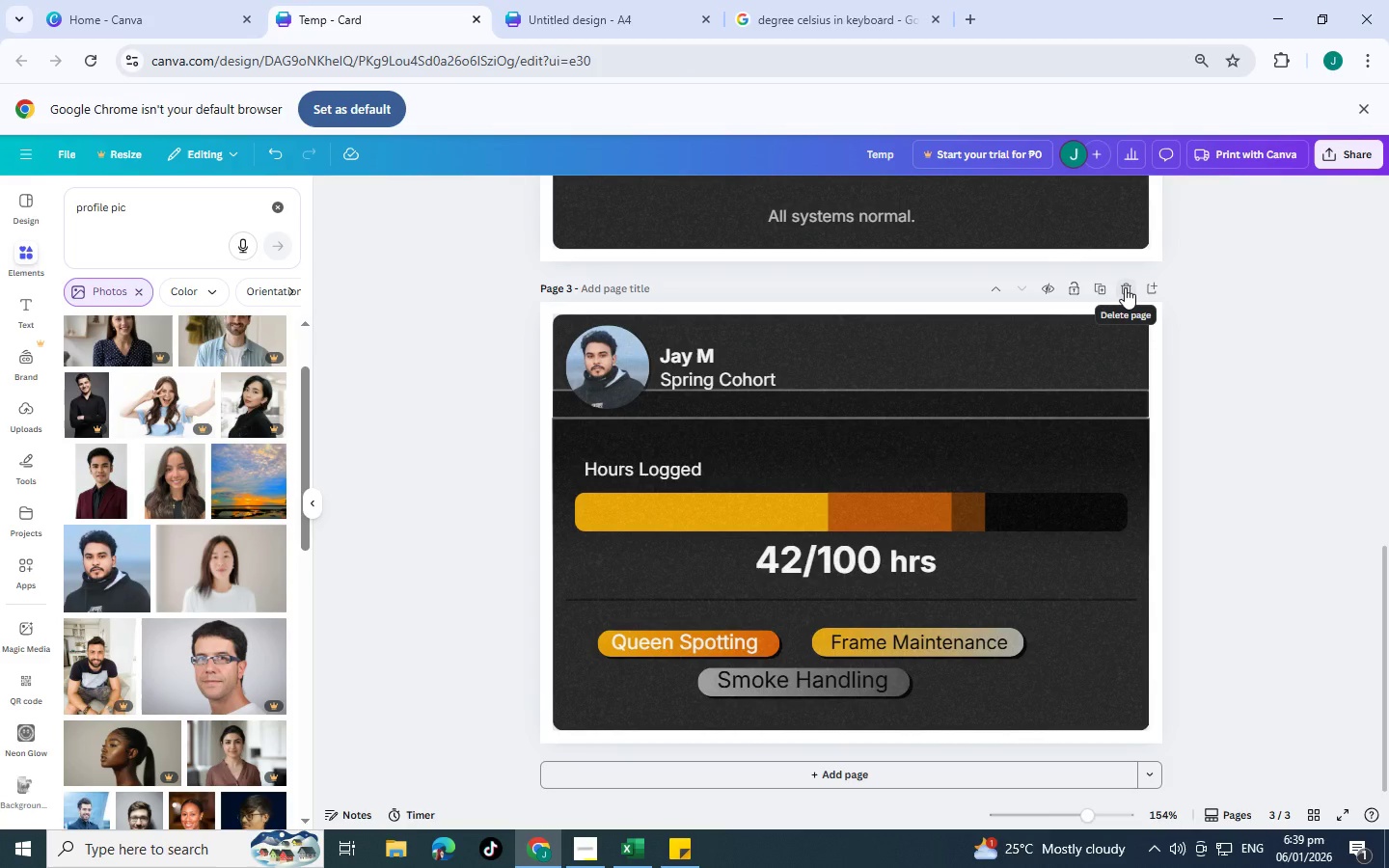 
scroll: coordinate [1073, 492], scroll_direction: up, amount: 6.0
 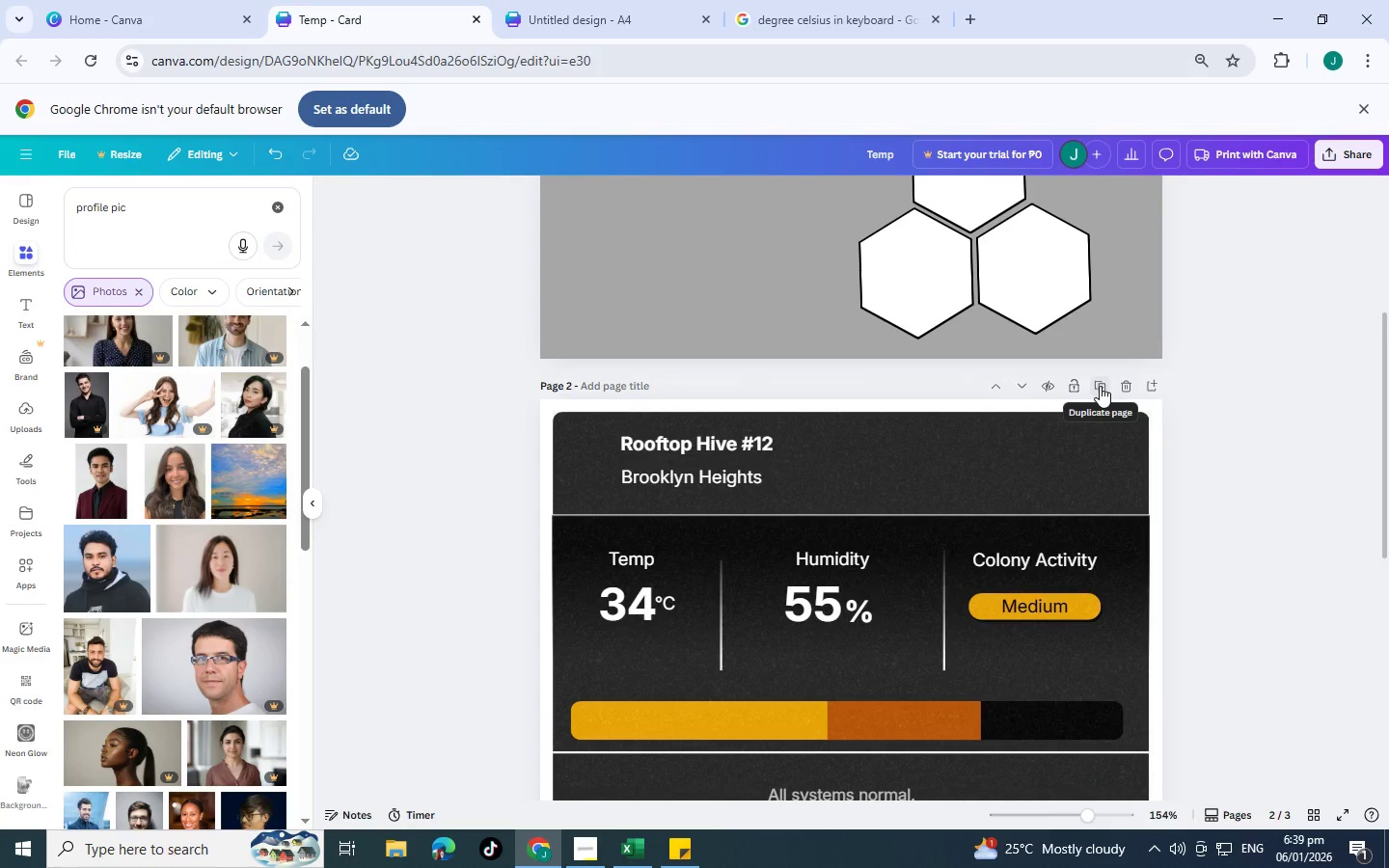 
left_click([1100, 386])
 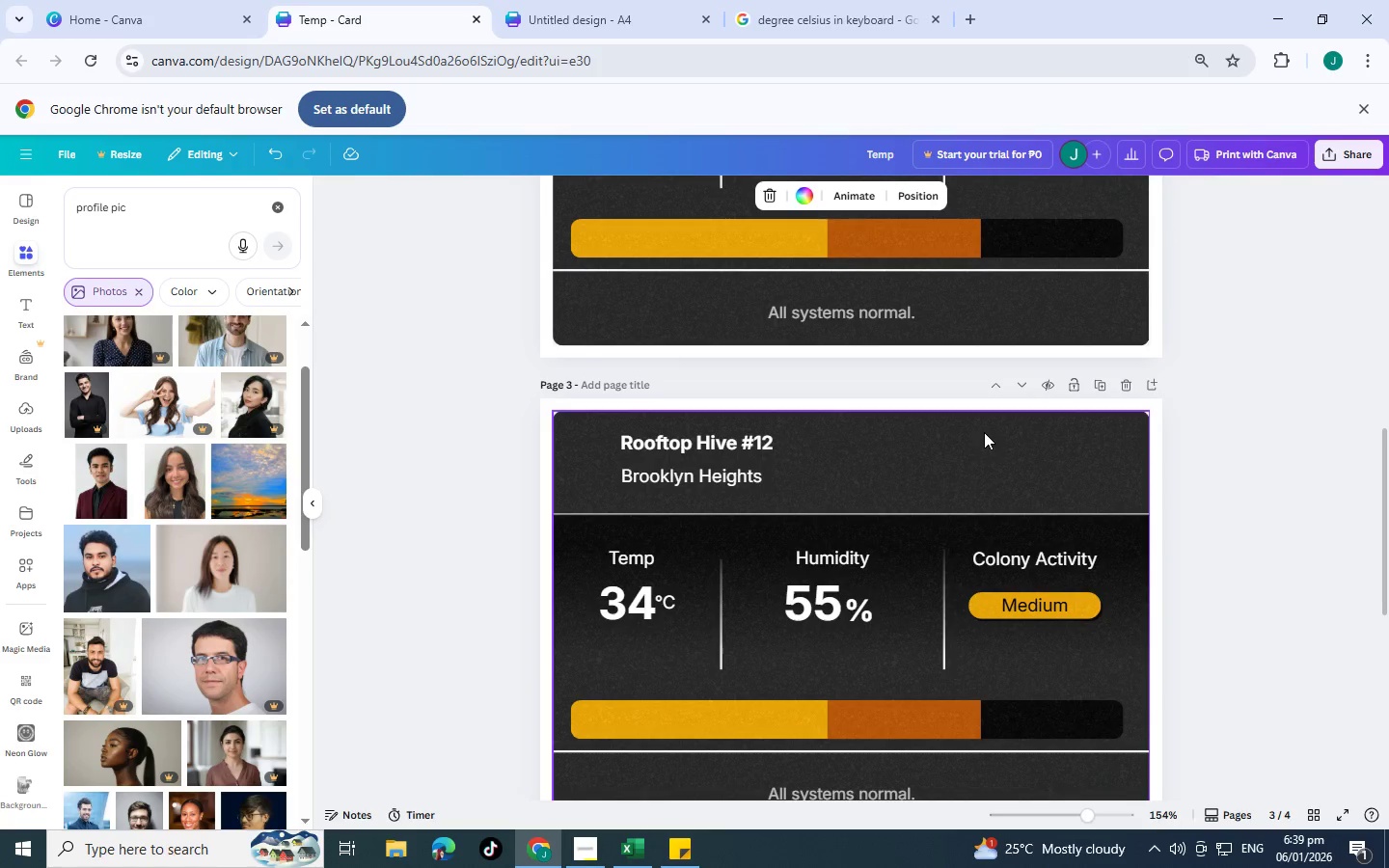 
wait(7.33)
 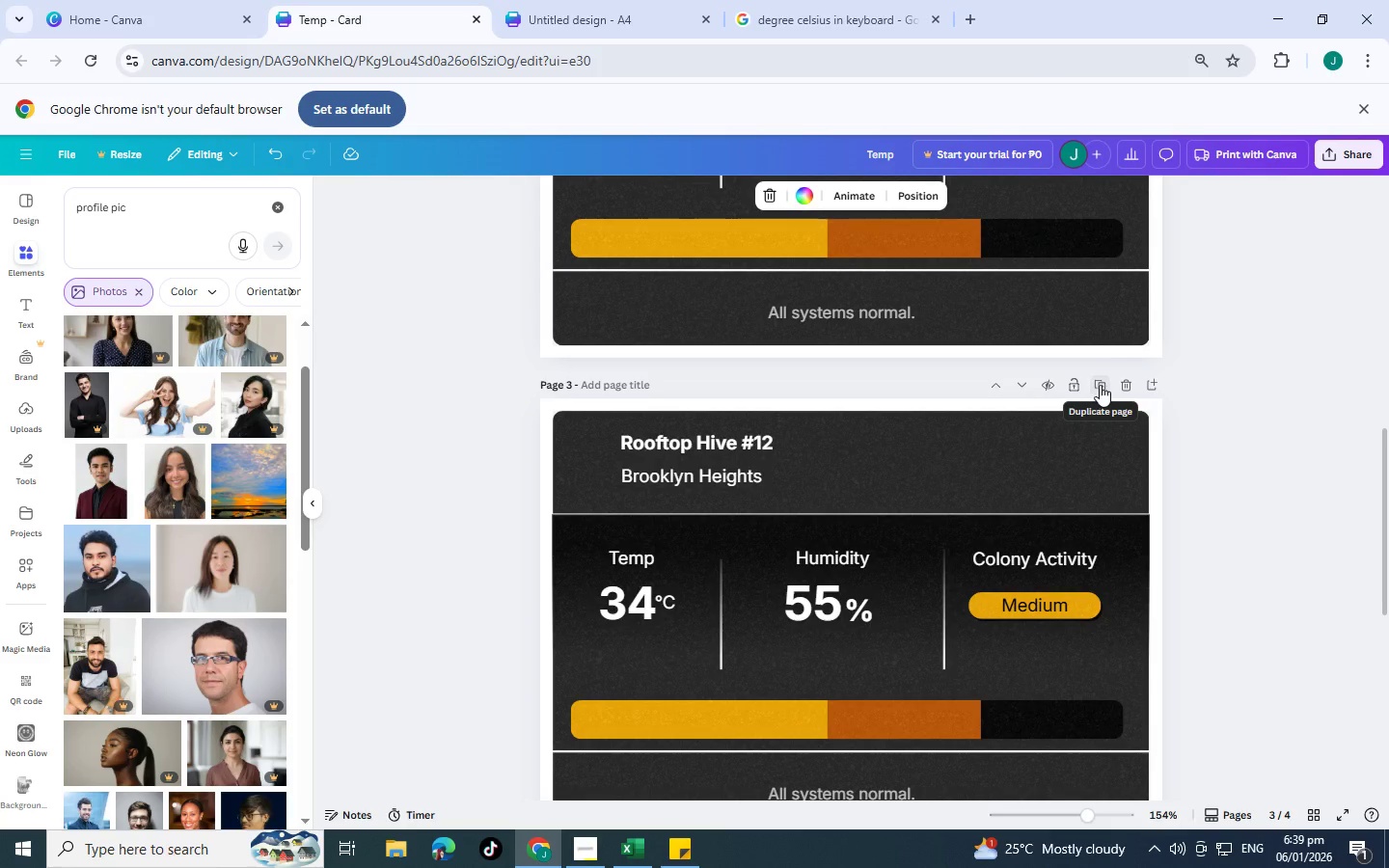 
left_click([984, 432])
 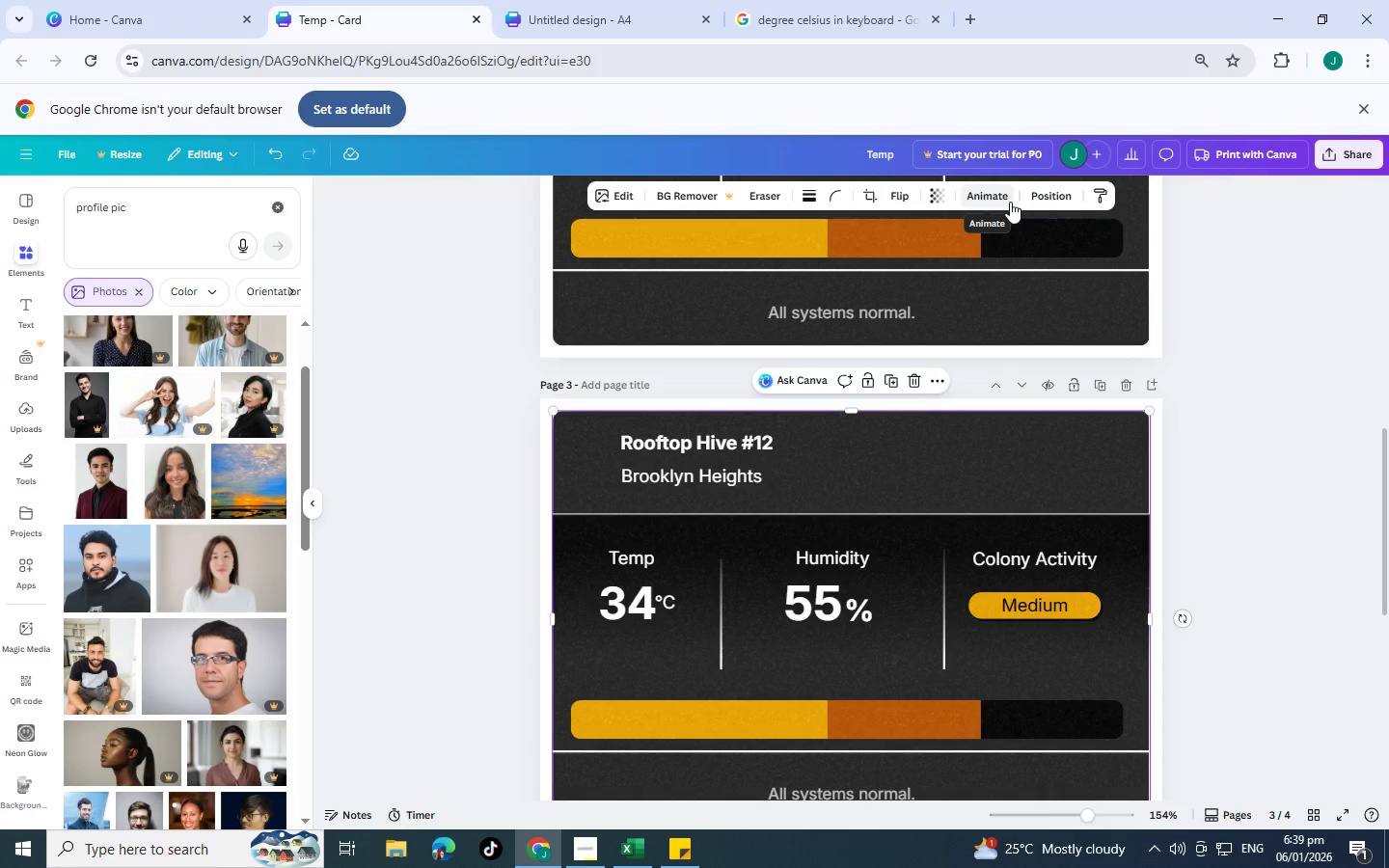 
wait(10.16)
 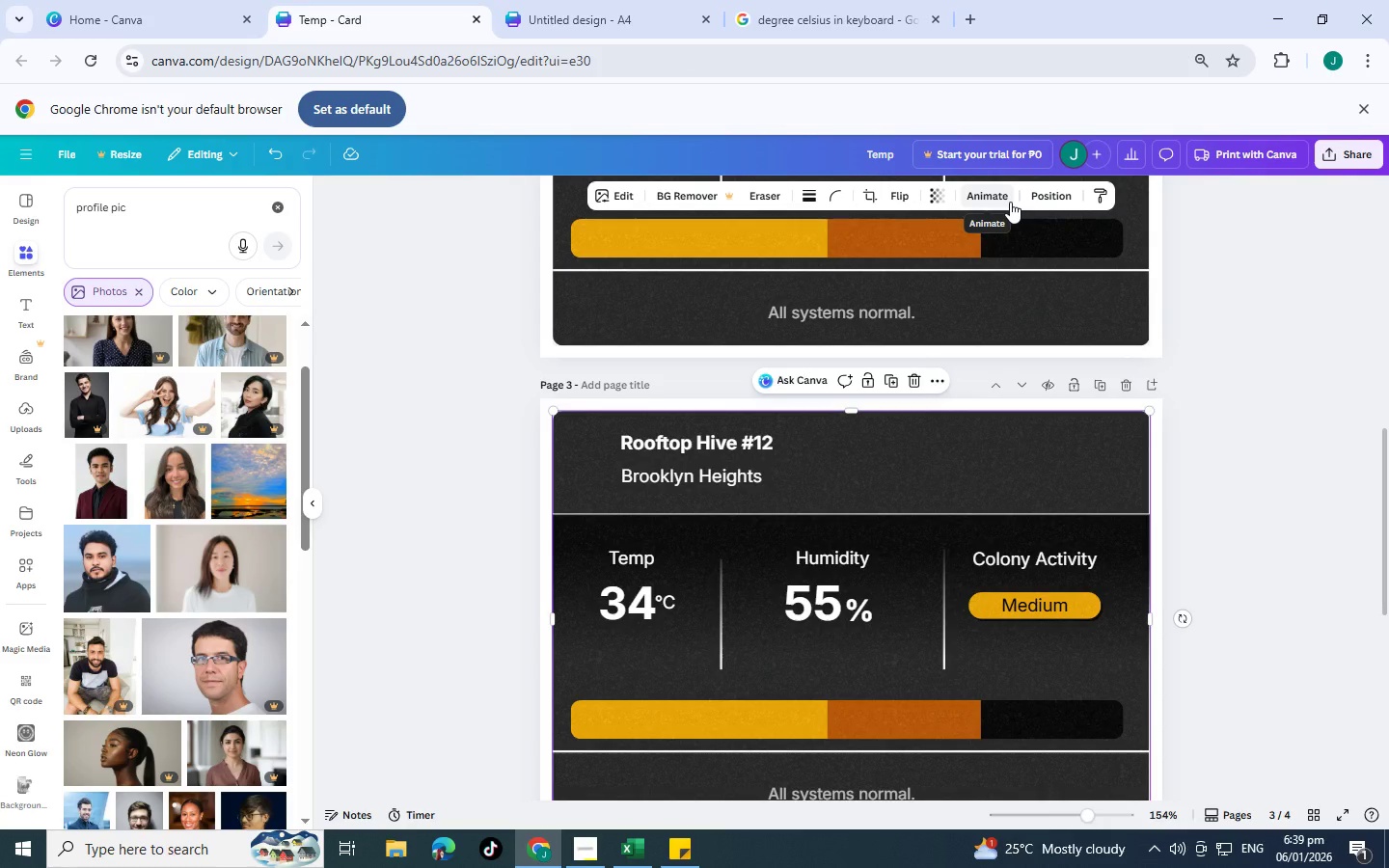 
left_click([1030, 188])
 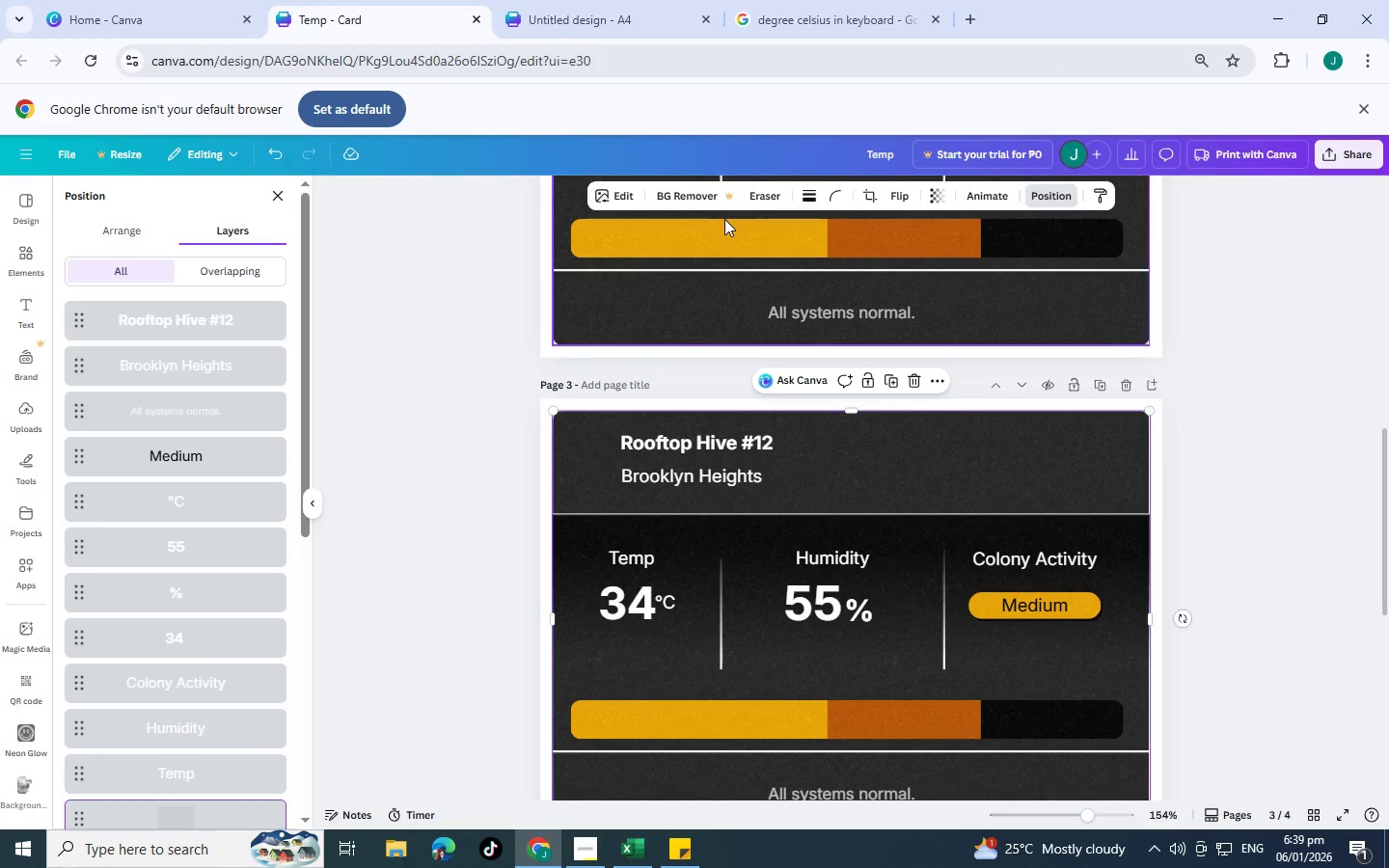 
wait(7.36)
 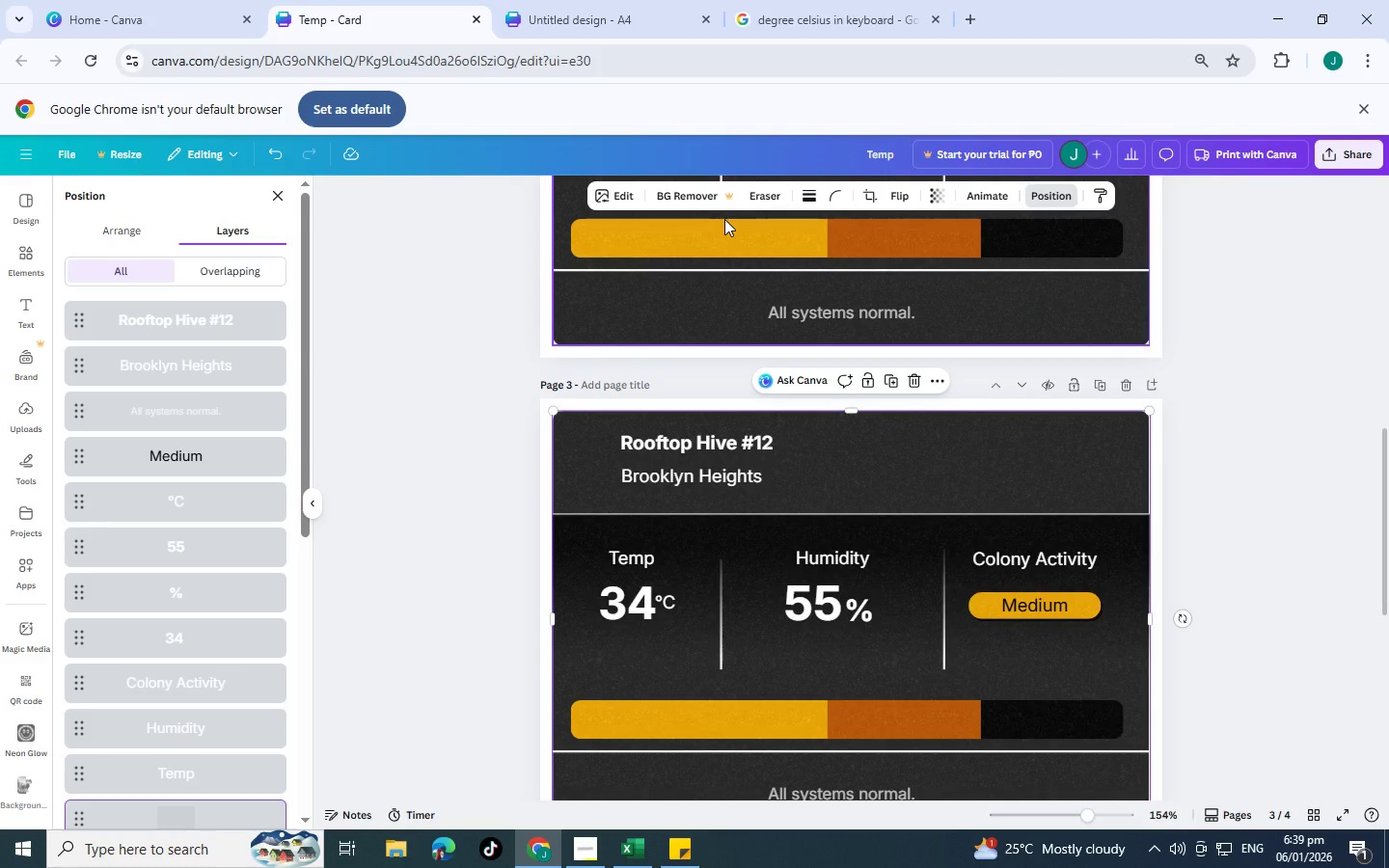 
scroll: coordinate [766, 461], scroll_direction: up, amount: 4.0
 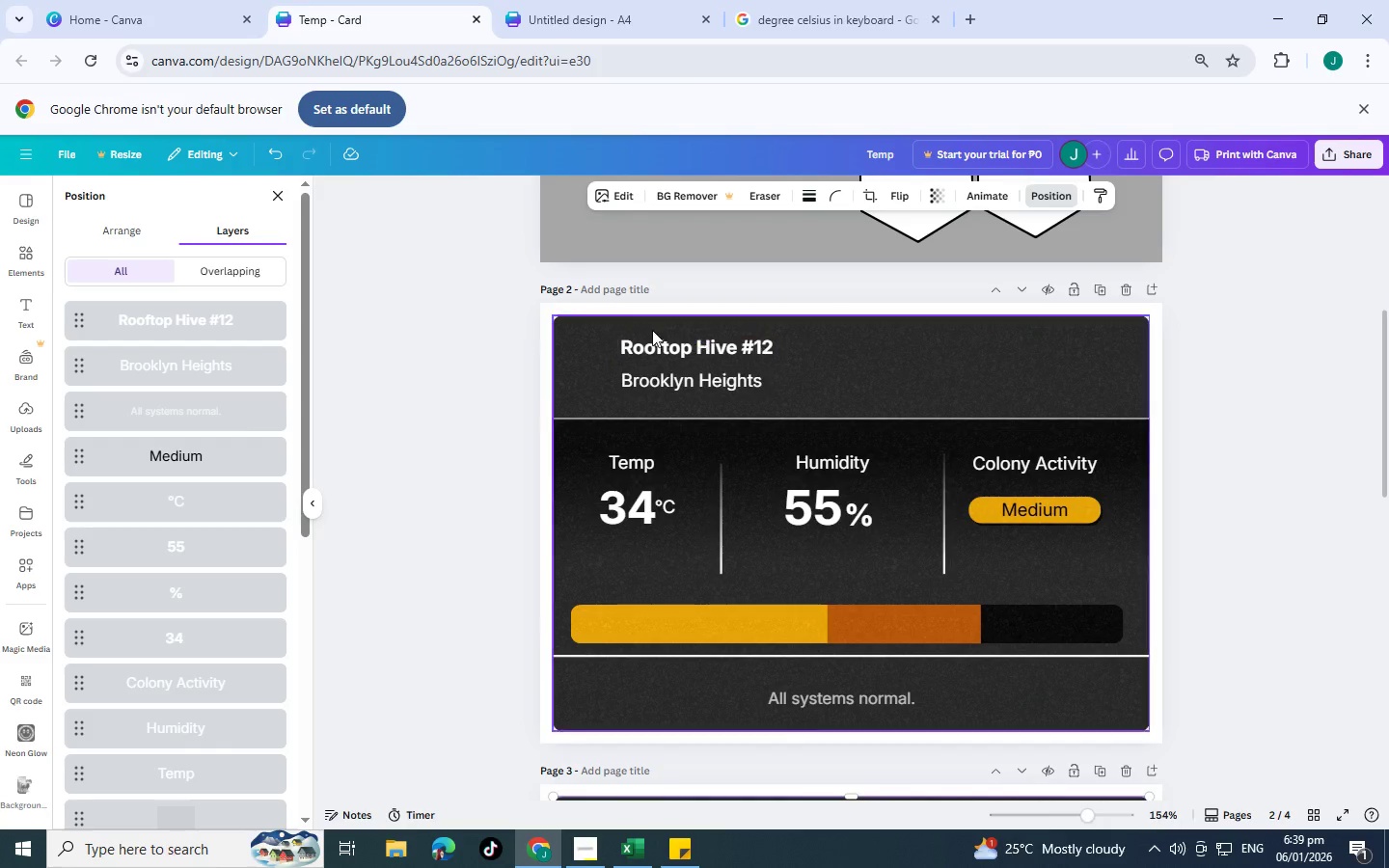 
wait(7.9)
 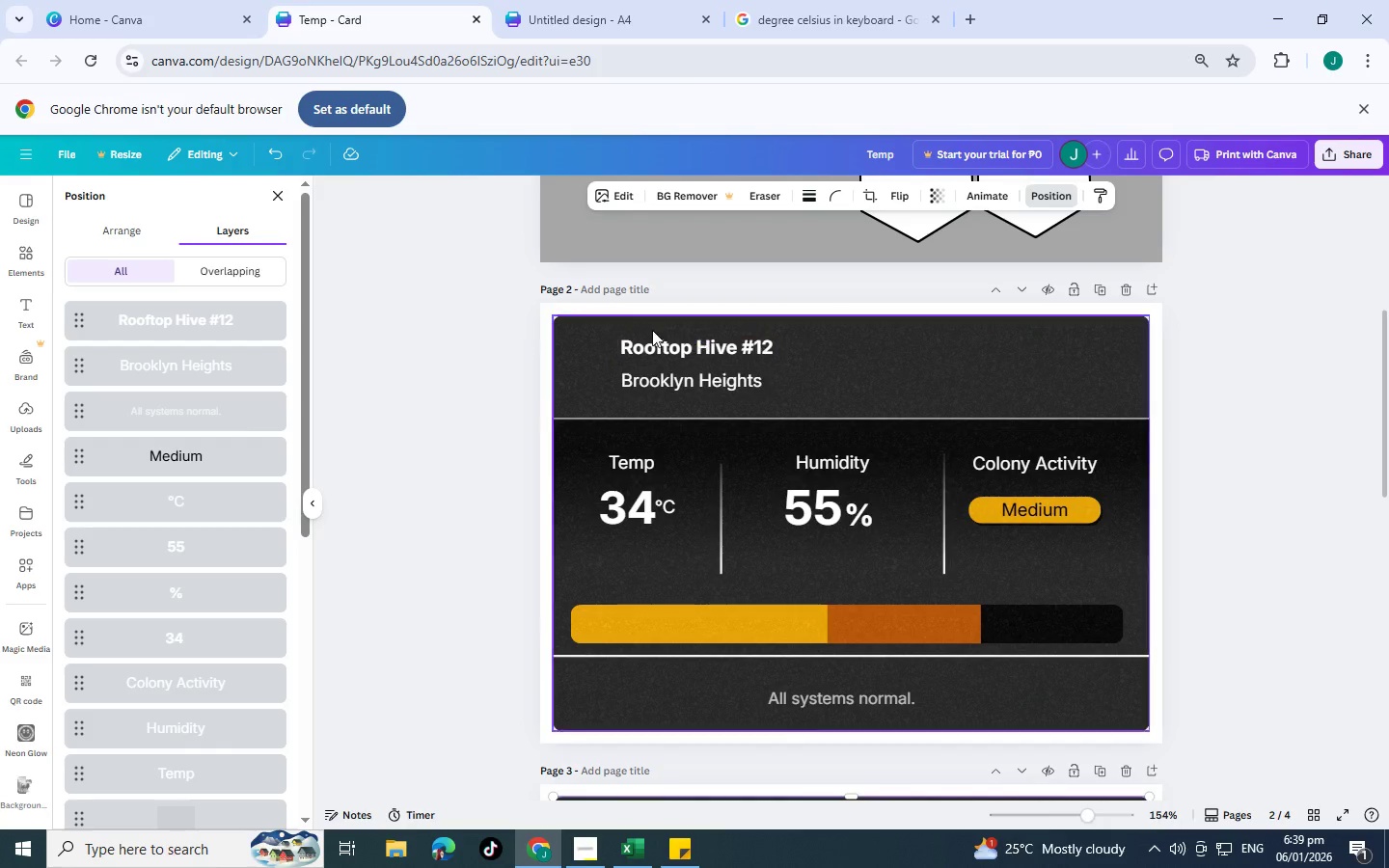 
scroll: coordinate [912, 453], scroll_direction: up, amount: 2.0
 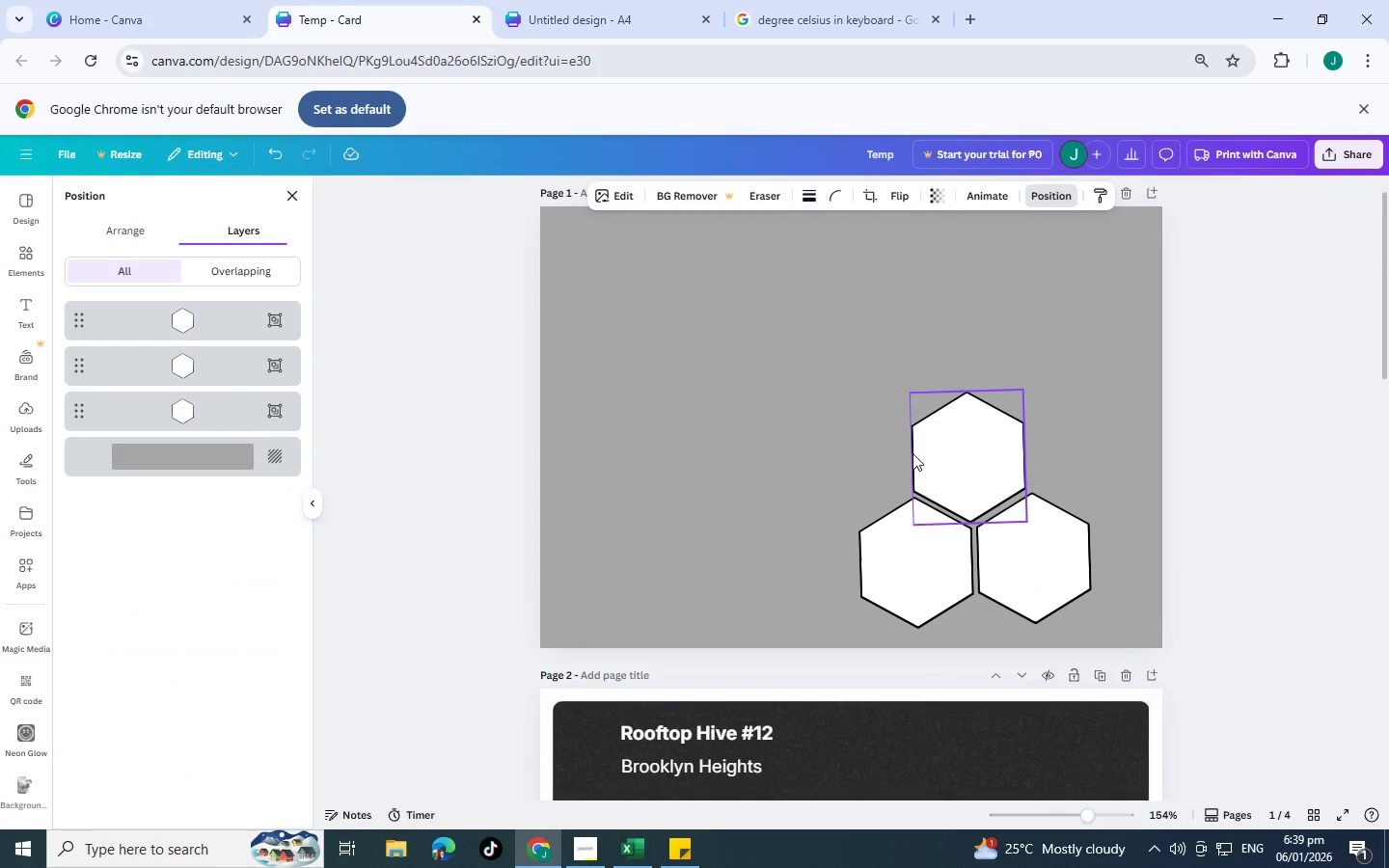 
scroll: coordinate [930, 530], scroll_direction: down, amount: 6.0
 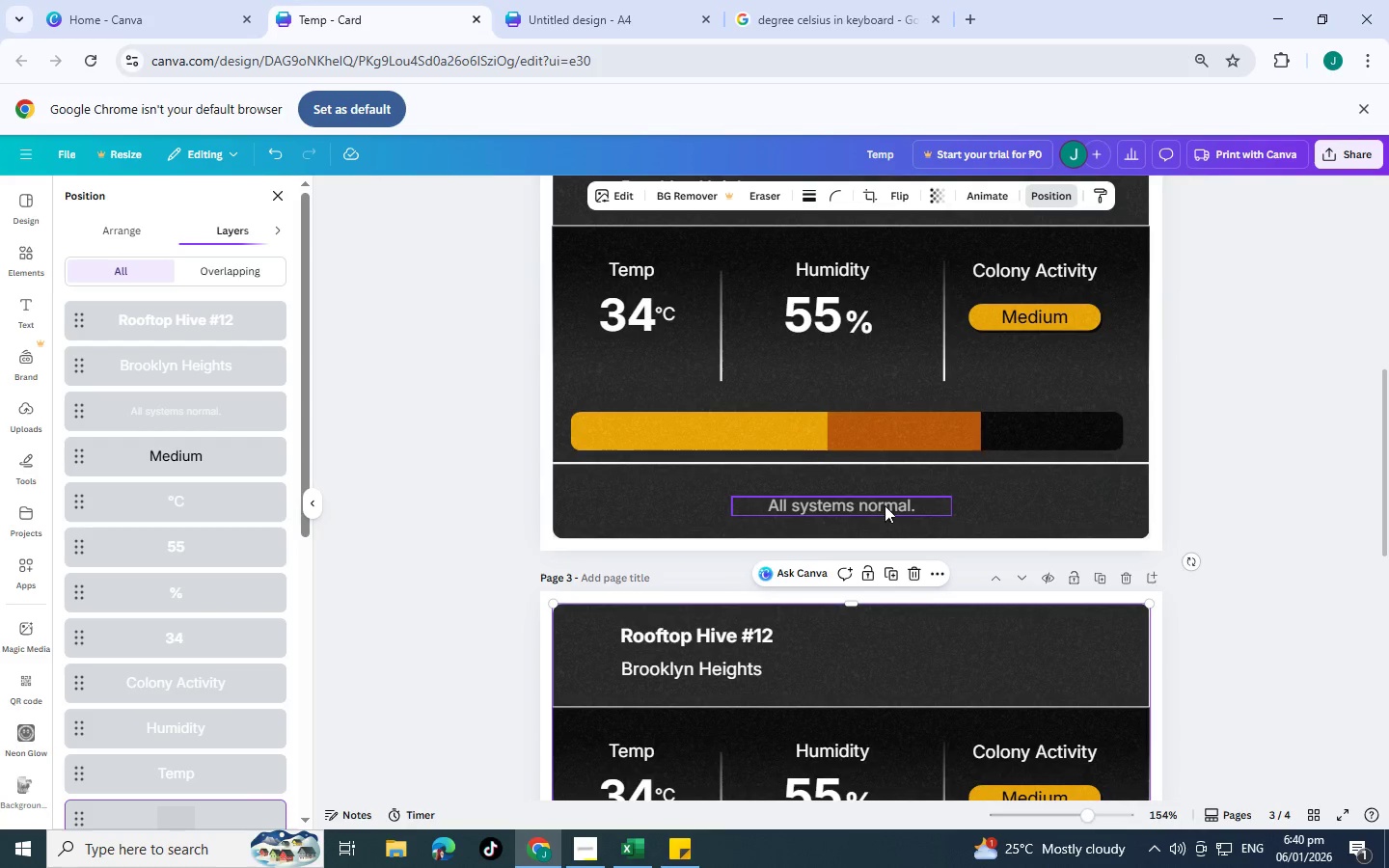 
double_click([885, 509])
 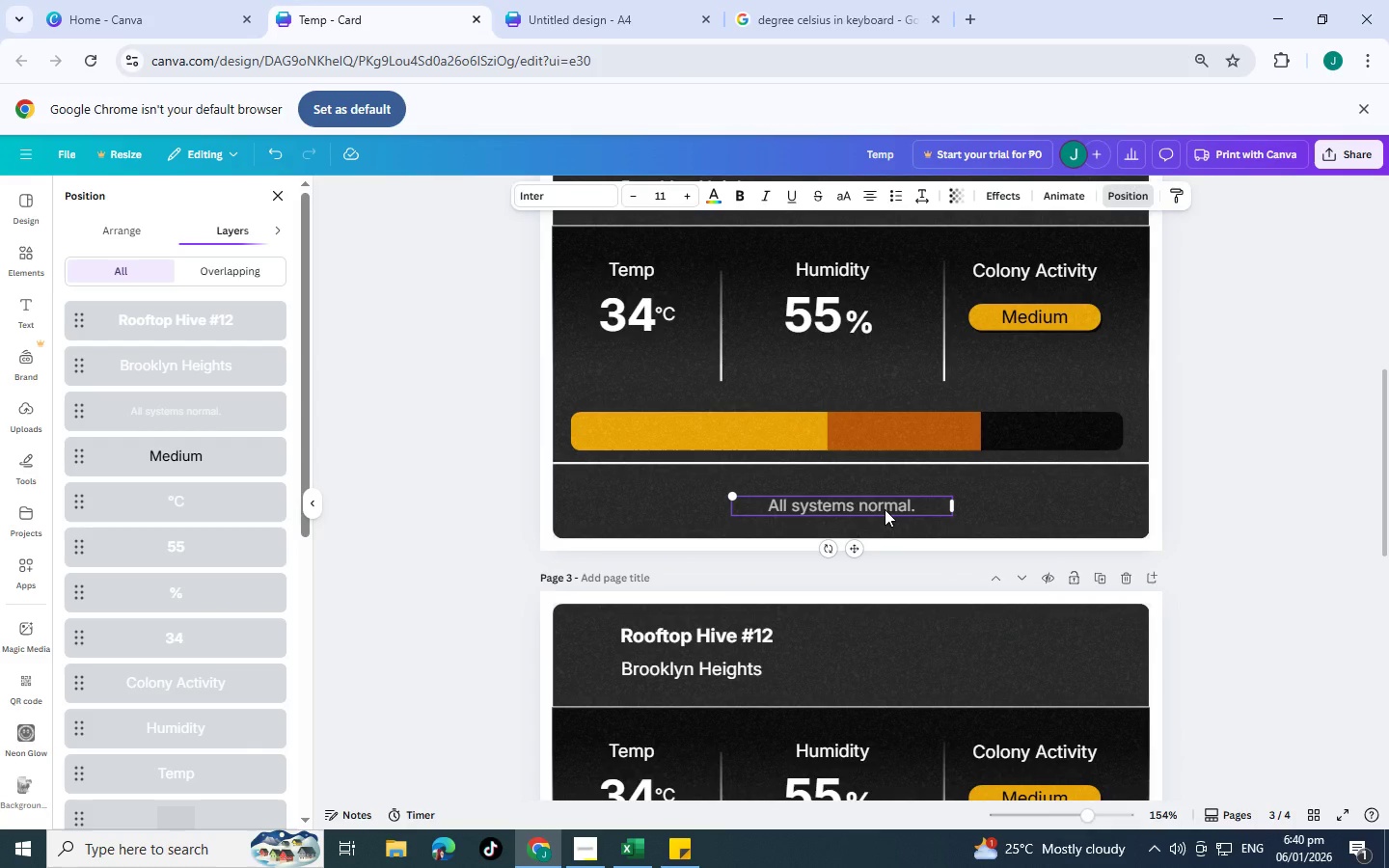 
triple_click([885, 509])
 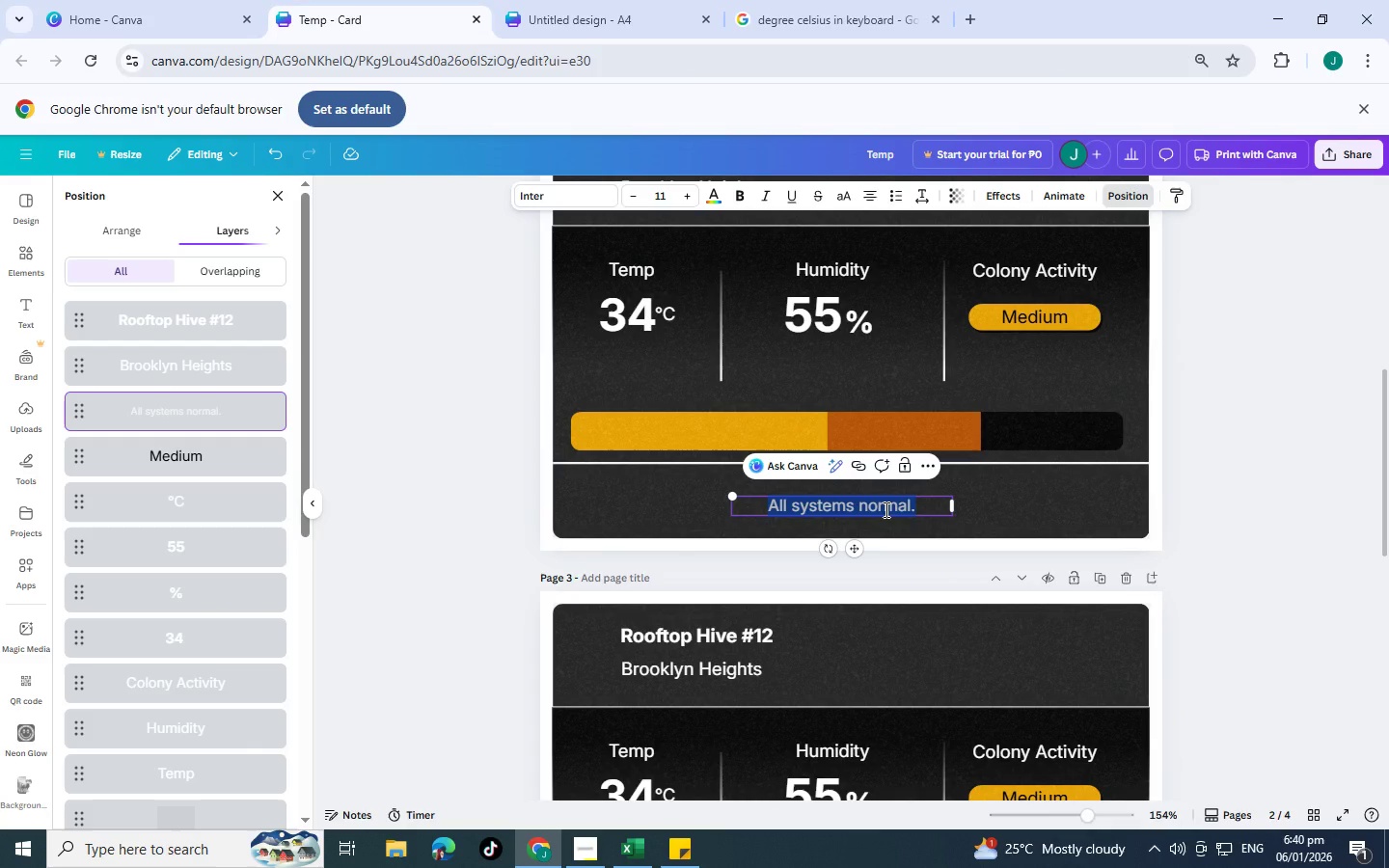 
type(Condition Outside SAfr)
key(Backspace)
type(e RAnge.)
 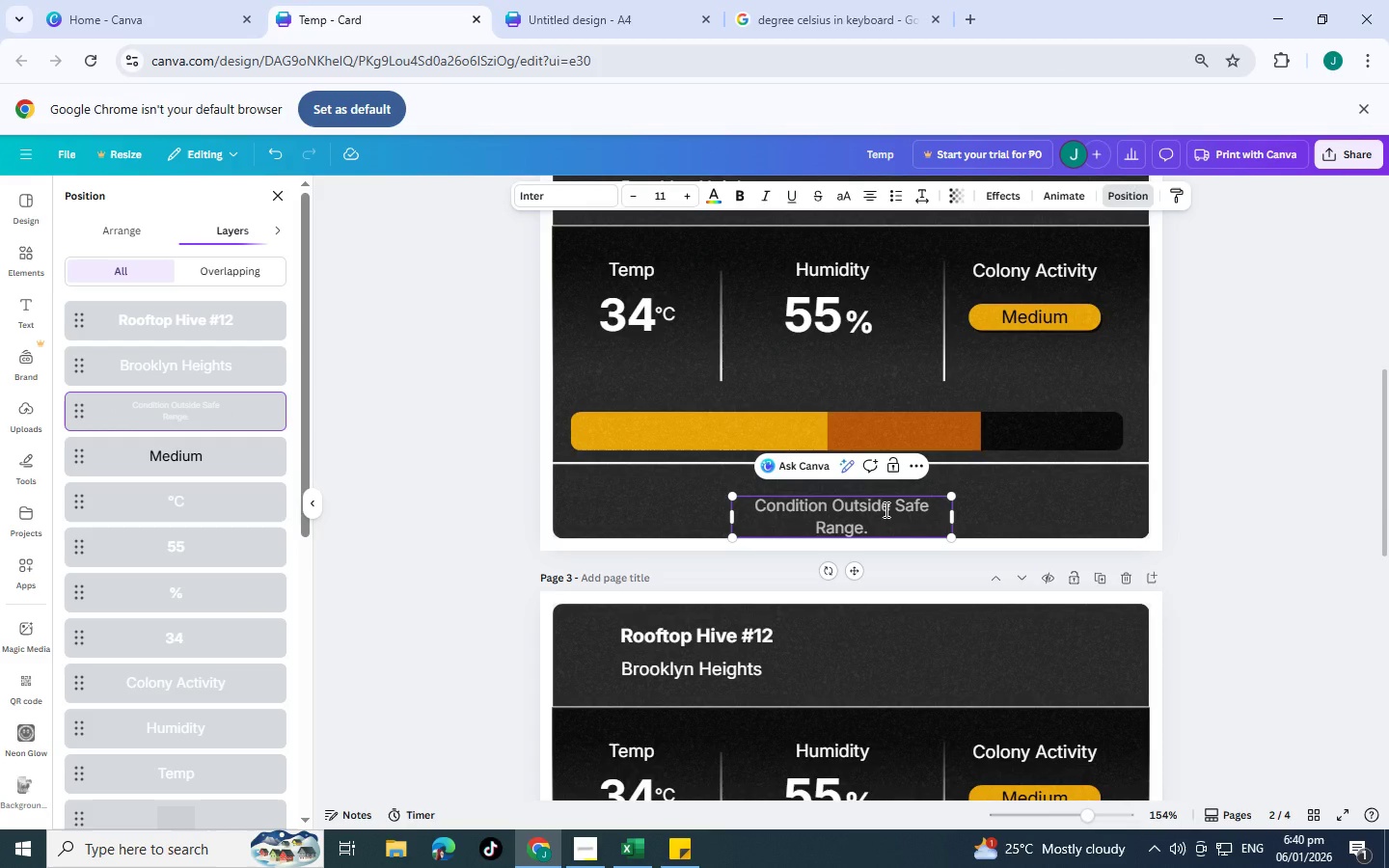 
left_click_drag(start_coordinate=[955, 514], to_coordinate=[988, 517])
 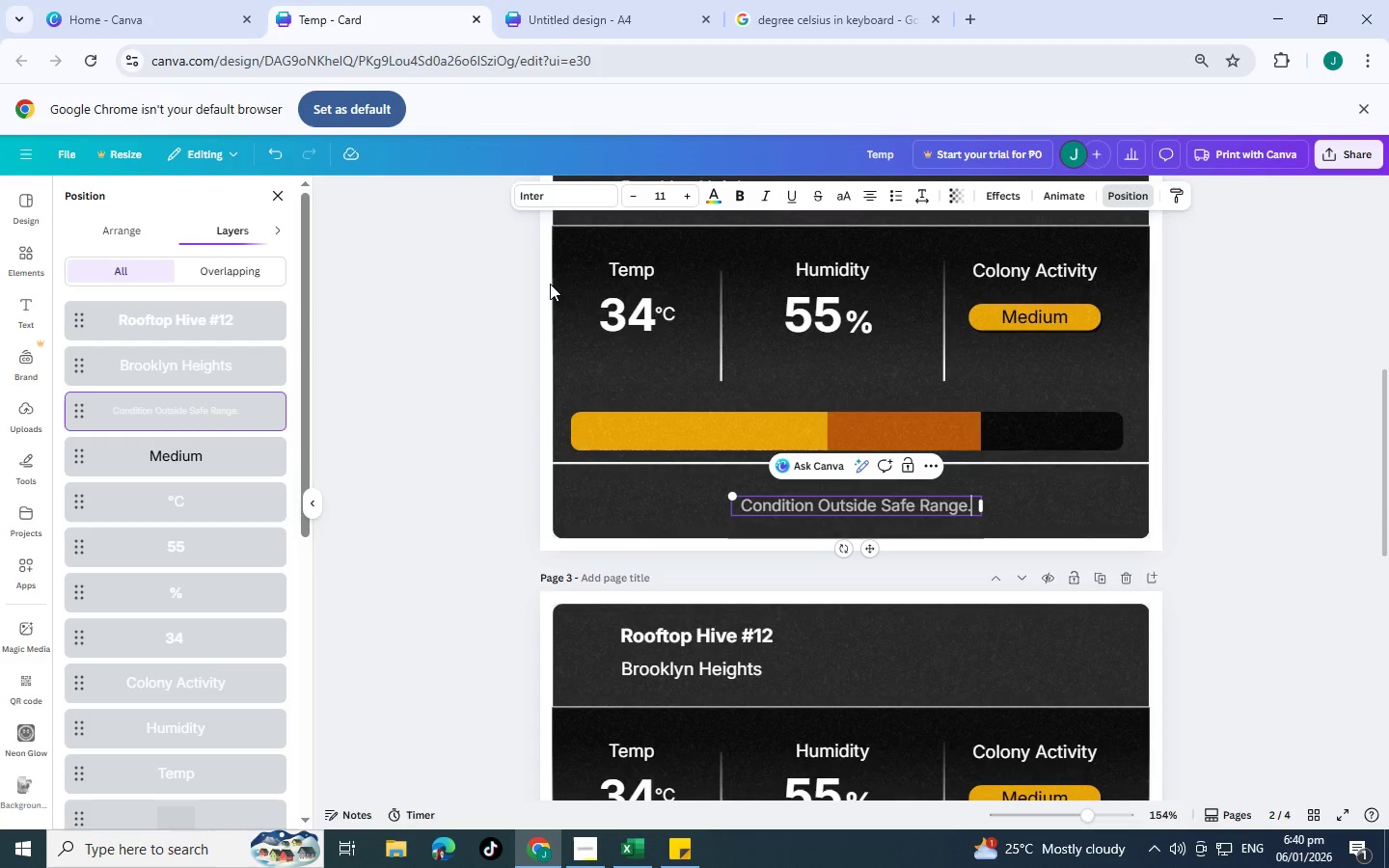 
double_click([645, 303])
 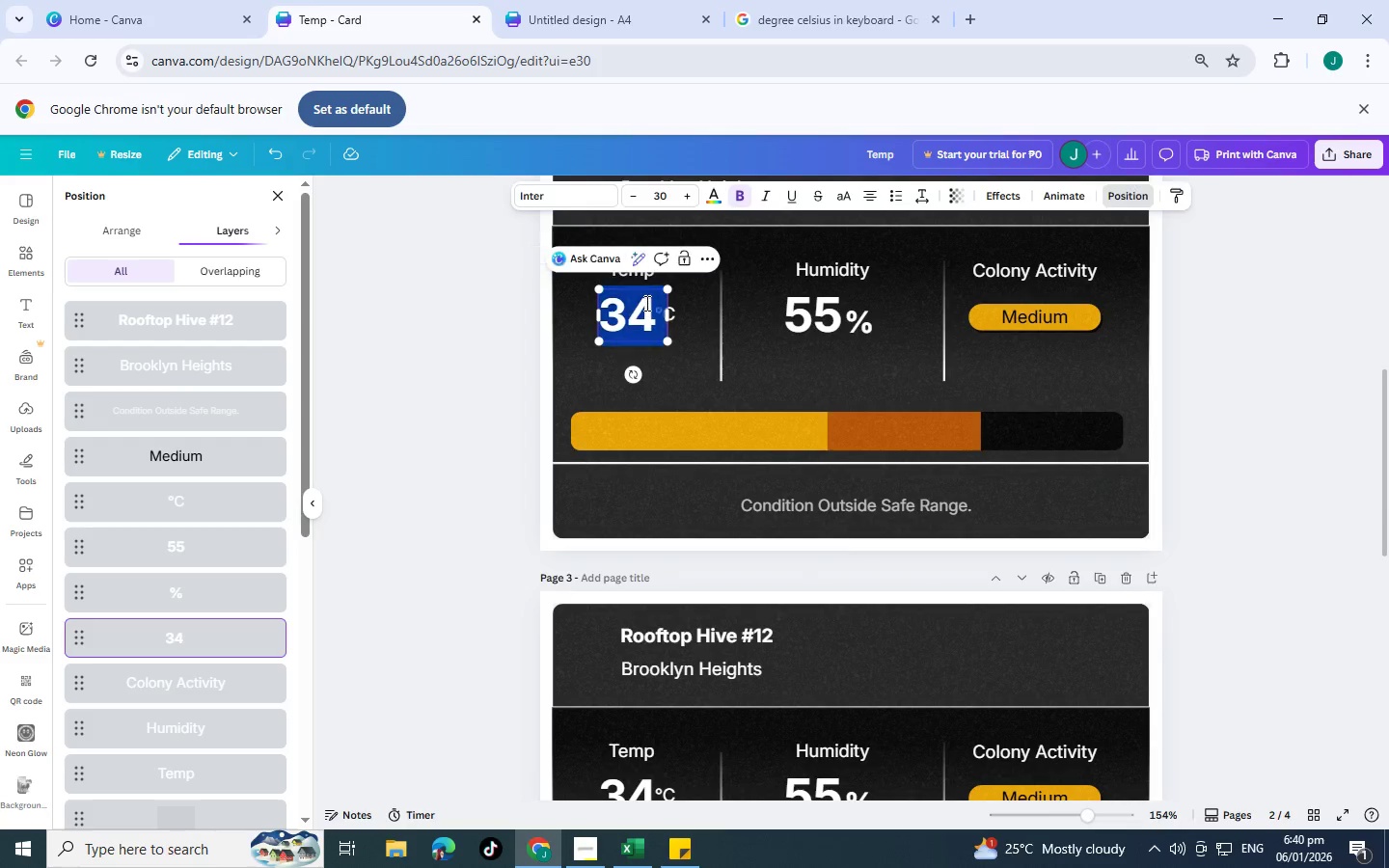 
triple_click([645, 303])
 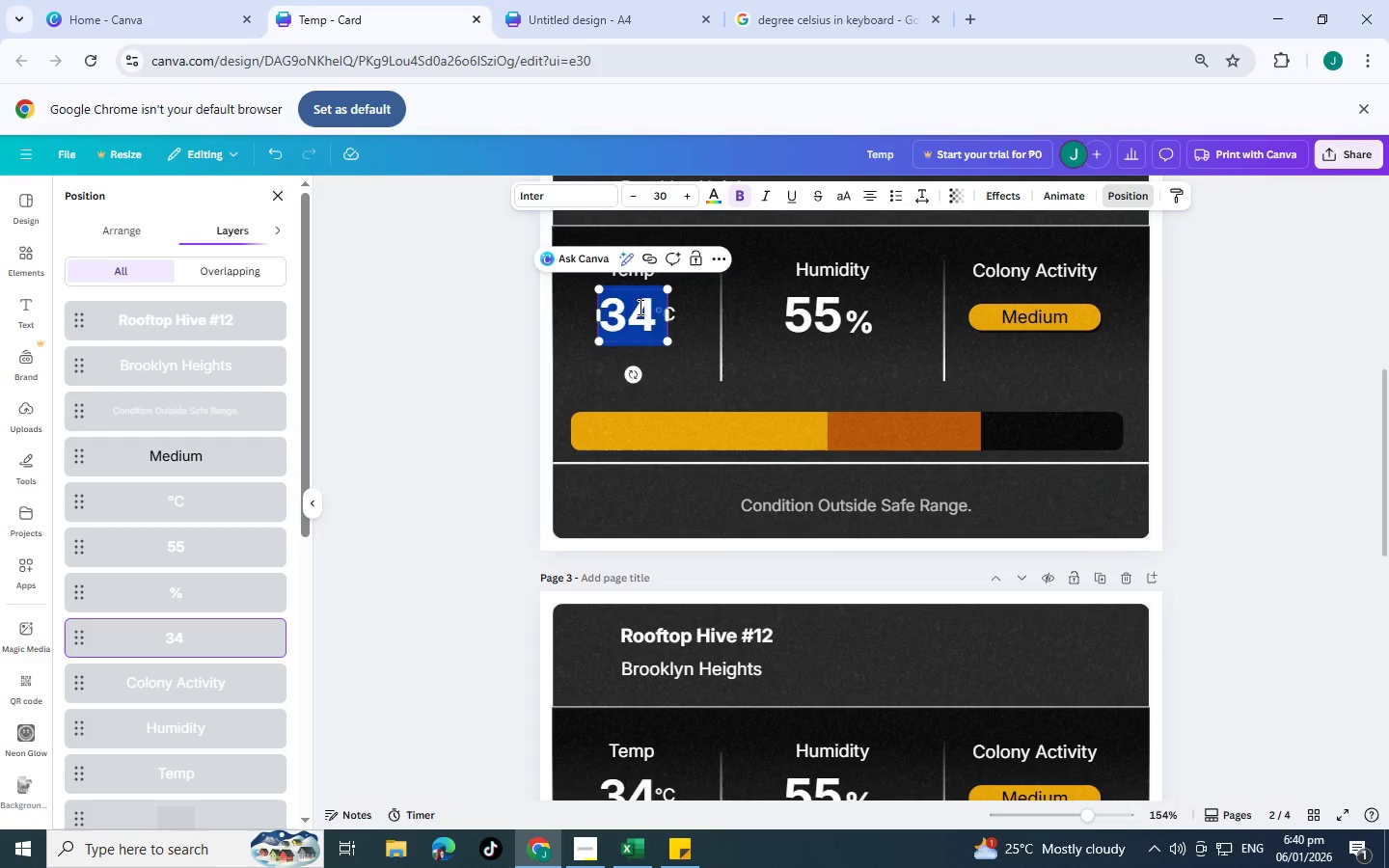 
type(41)
 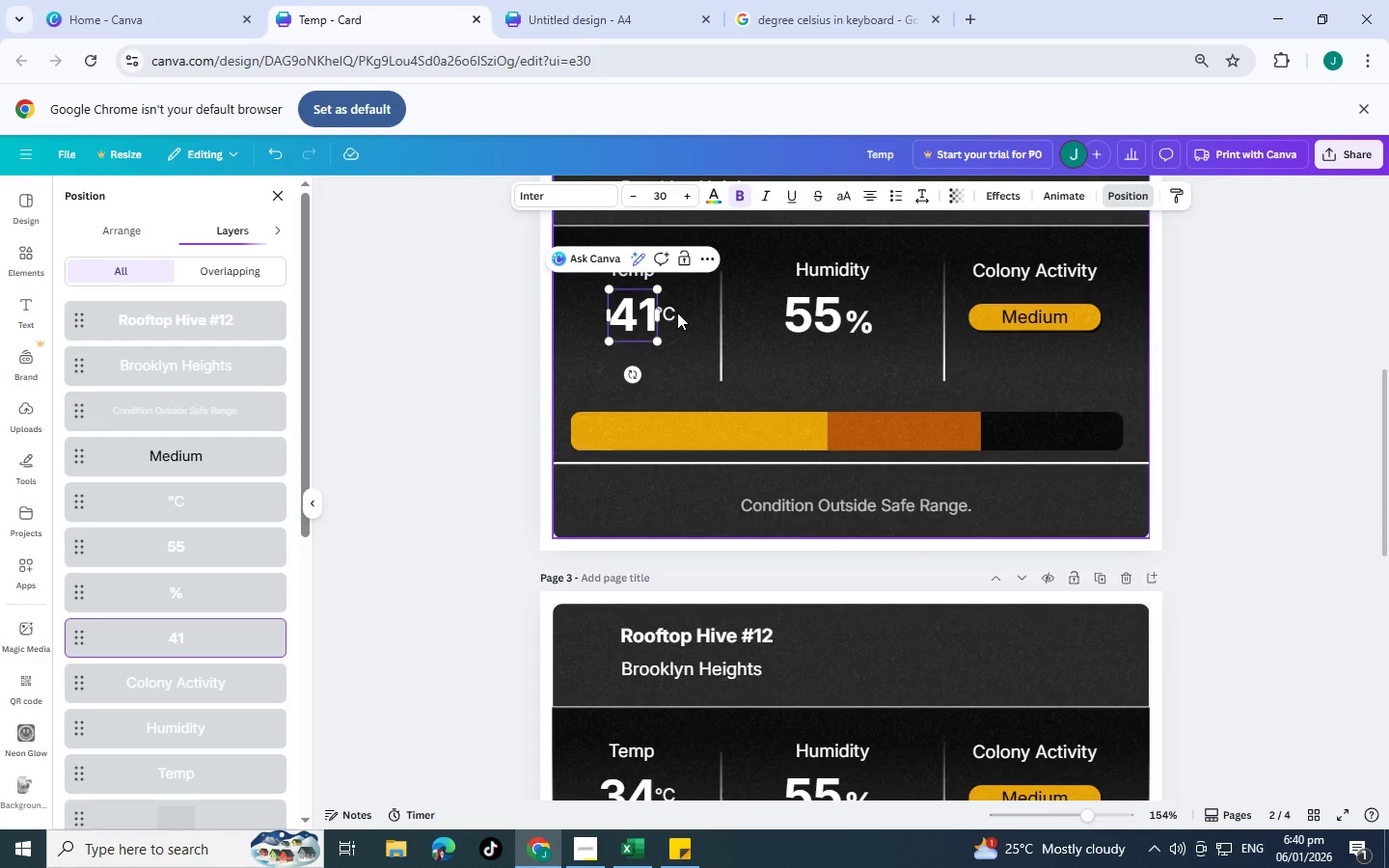 
left_click([677, 313])
 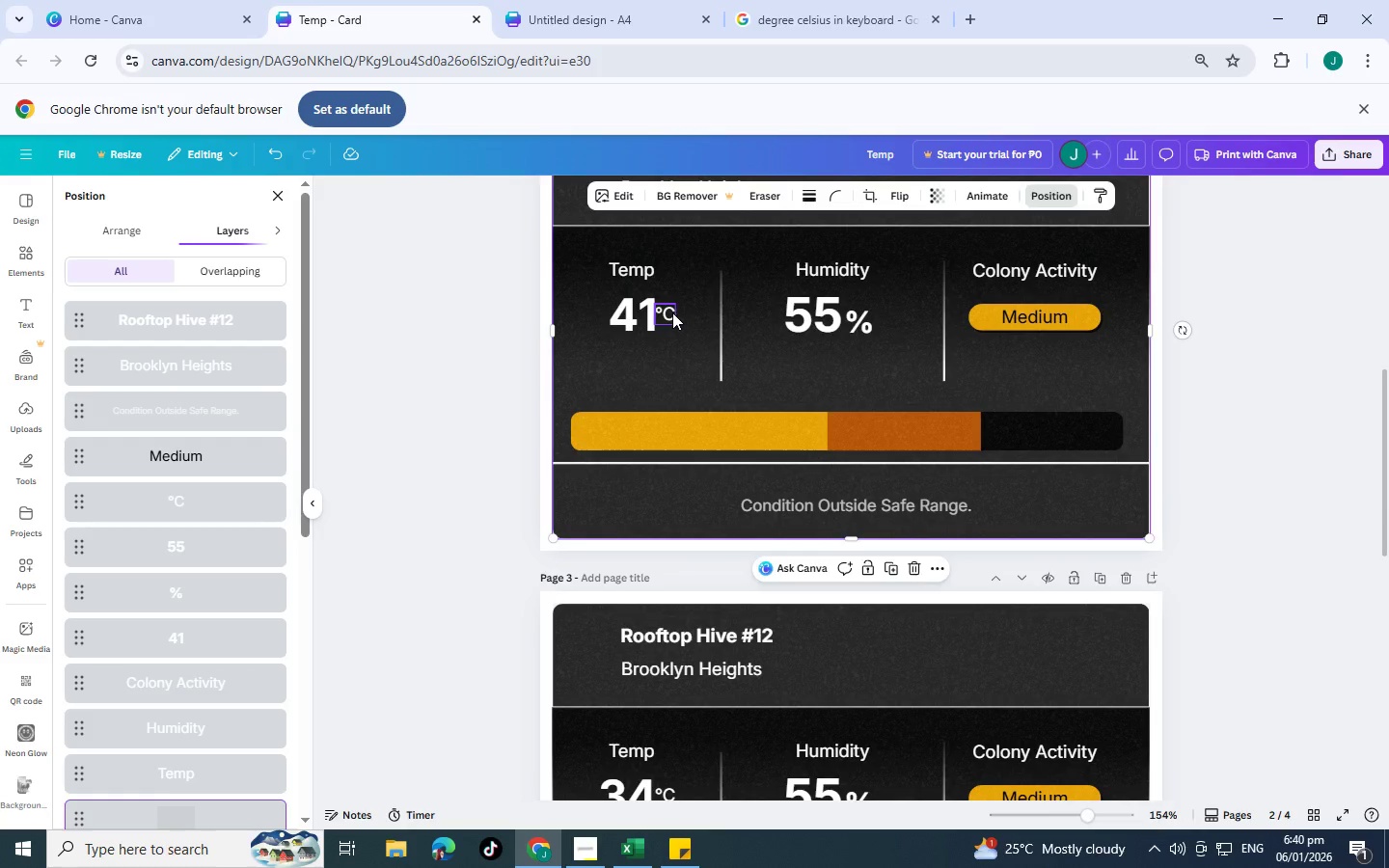 
left_click([672, 312])
 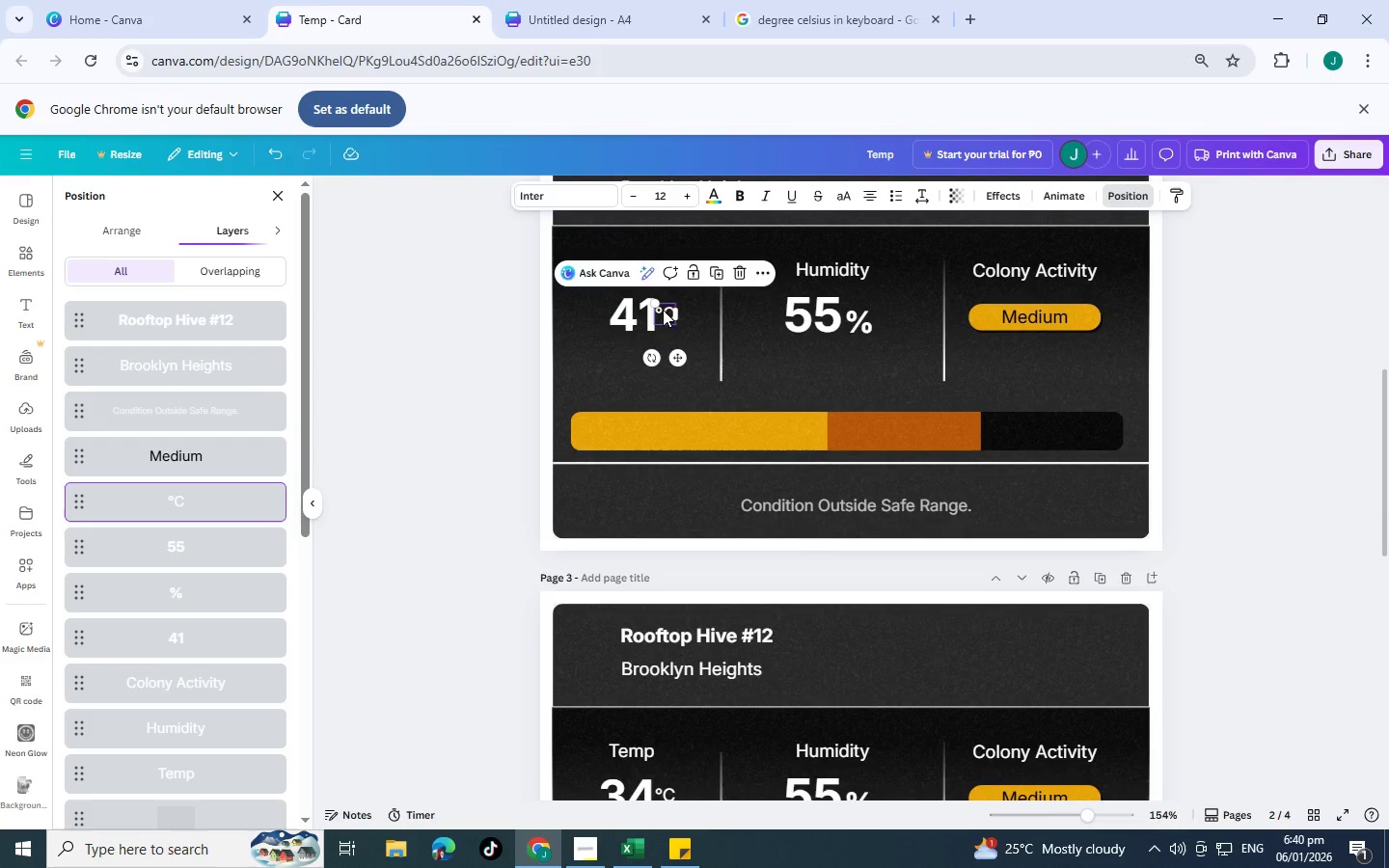 
hold_key(key=ShiftLeft, duration=0.94)
left_click([636, 309])
 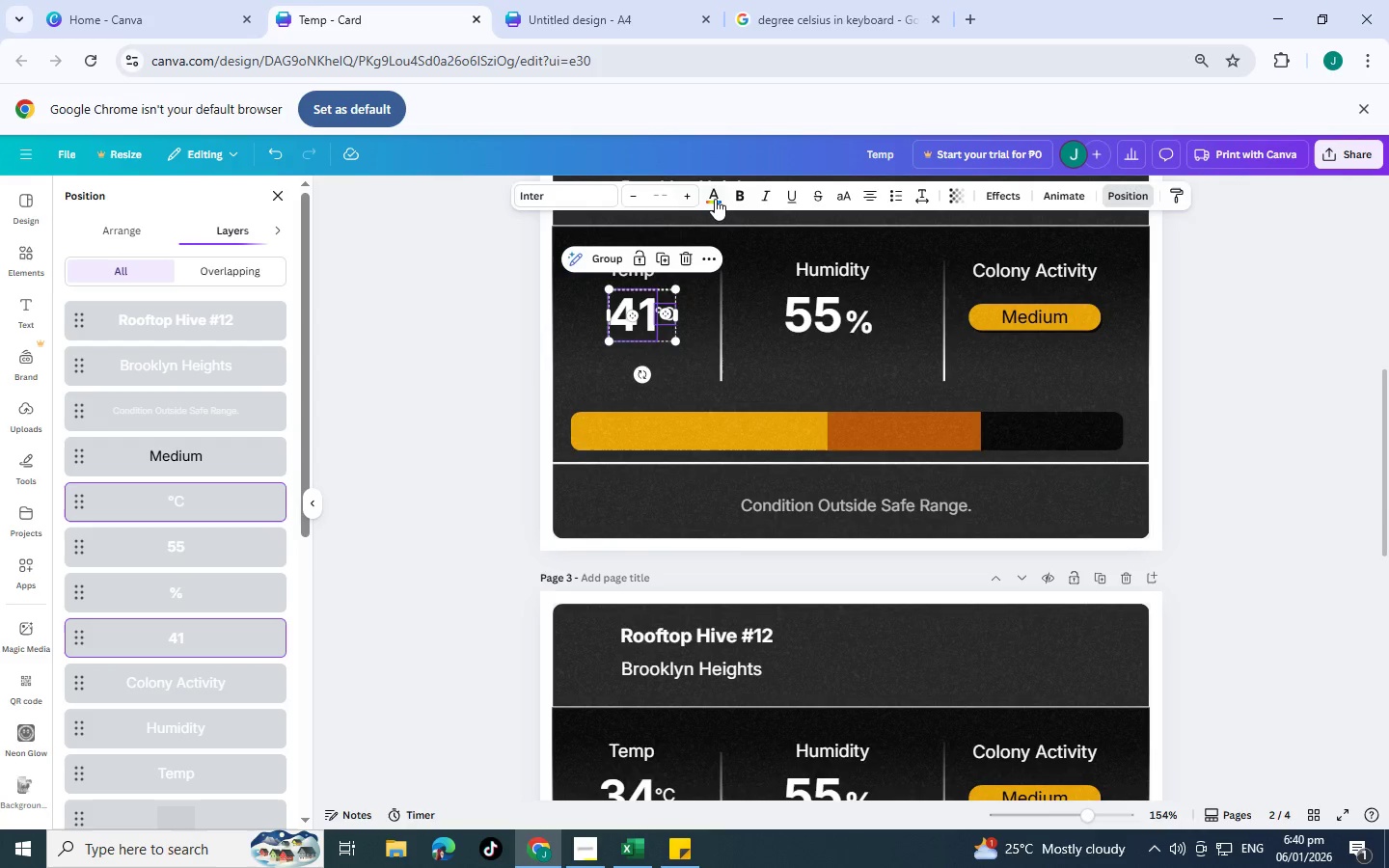 
left_click([715, 199])
 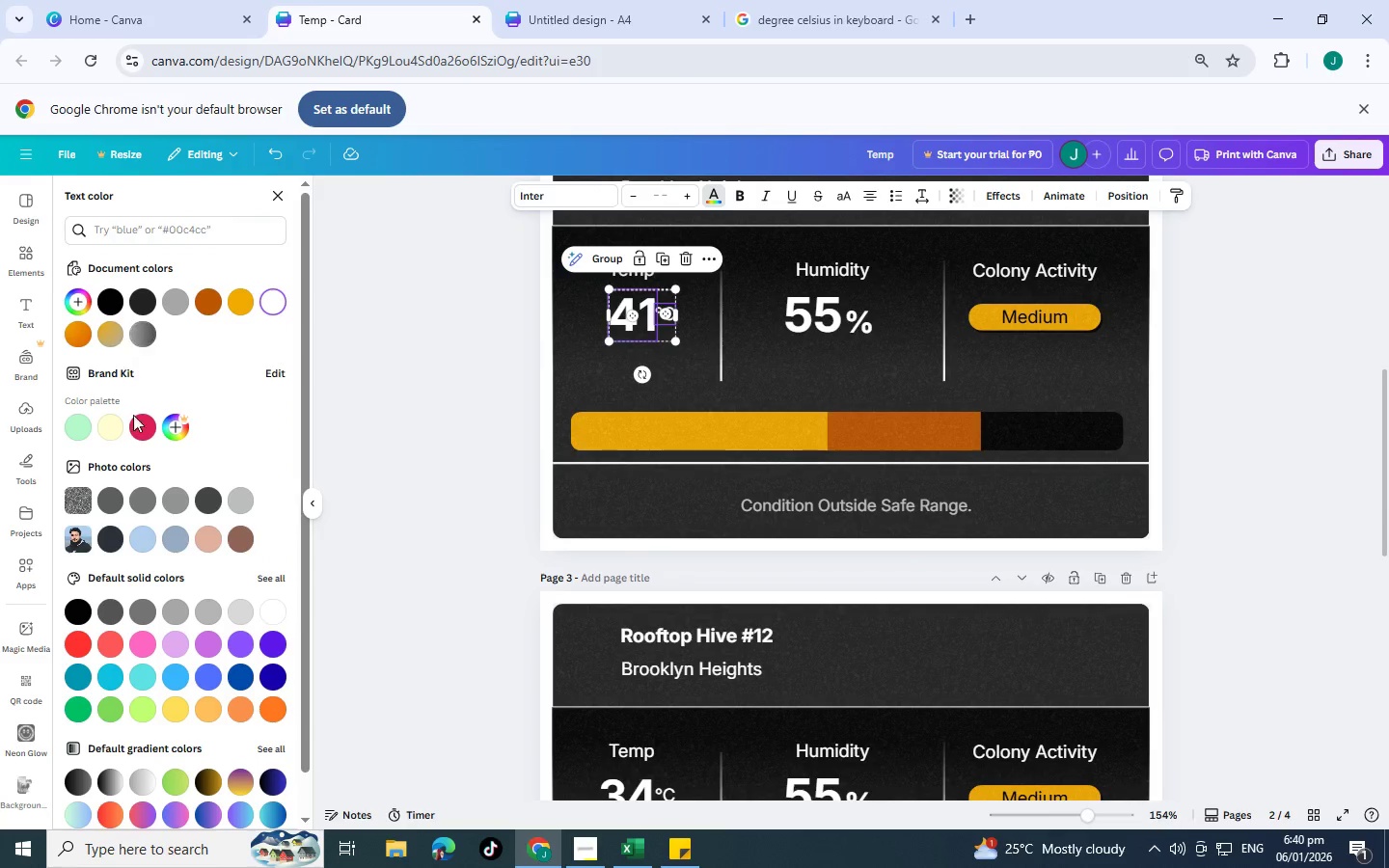 
scroll: coordinate [212, 629], scroll_direction: down, amount: 1.0
 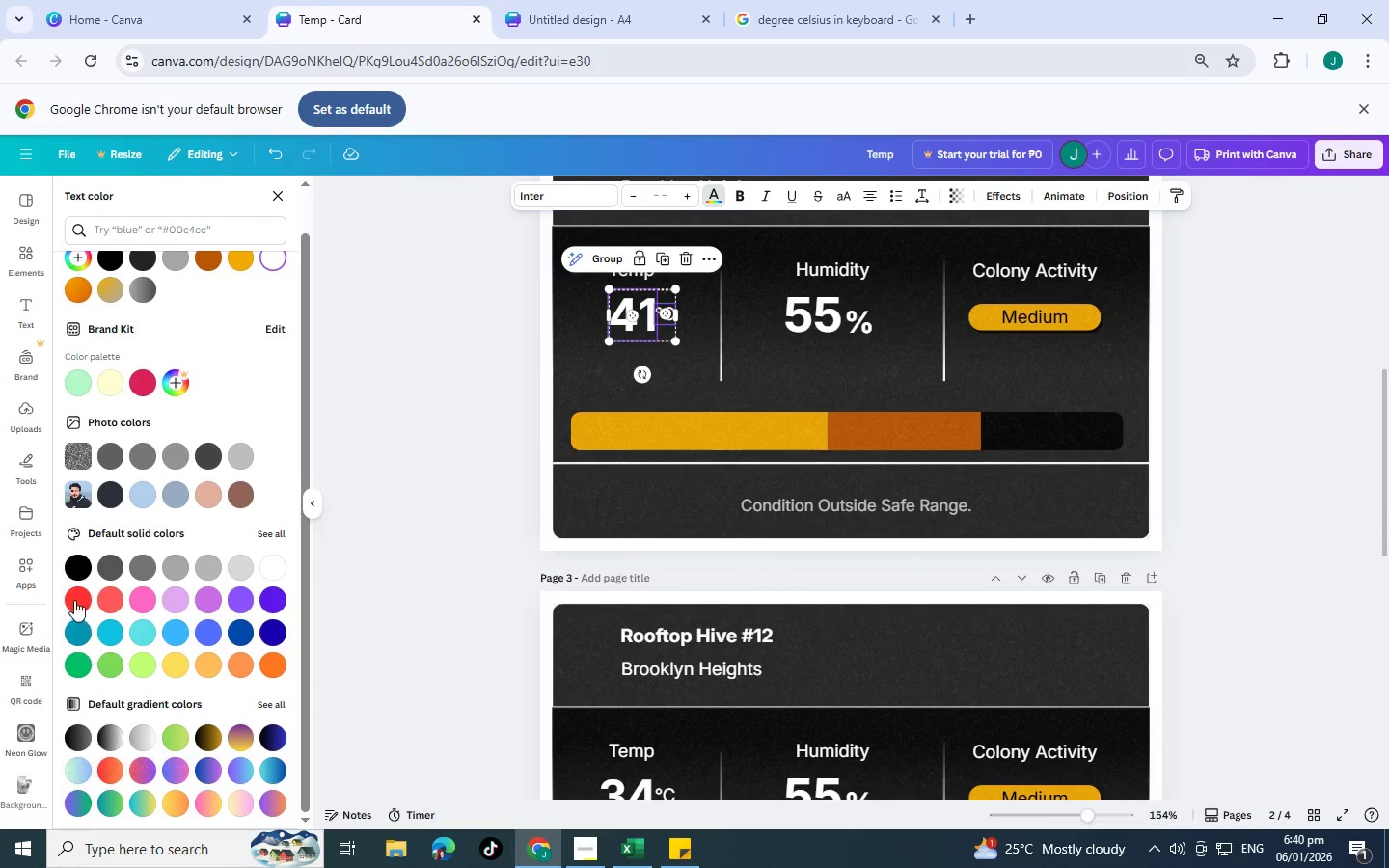 
left_click([74, 595])
 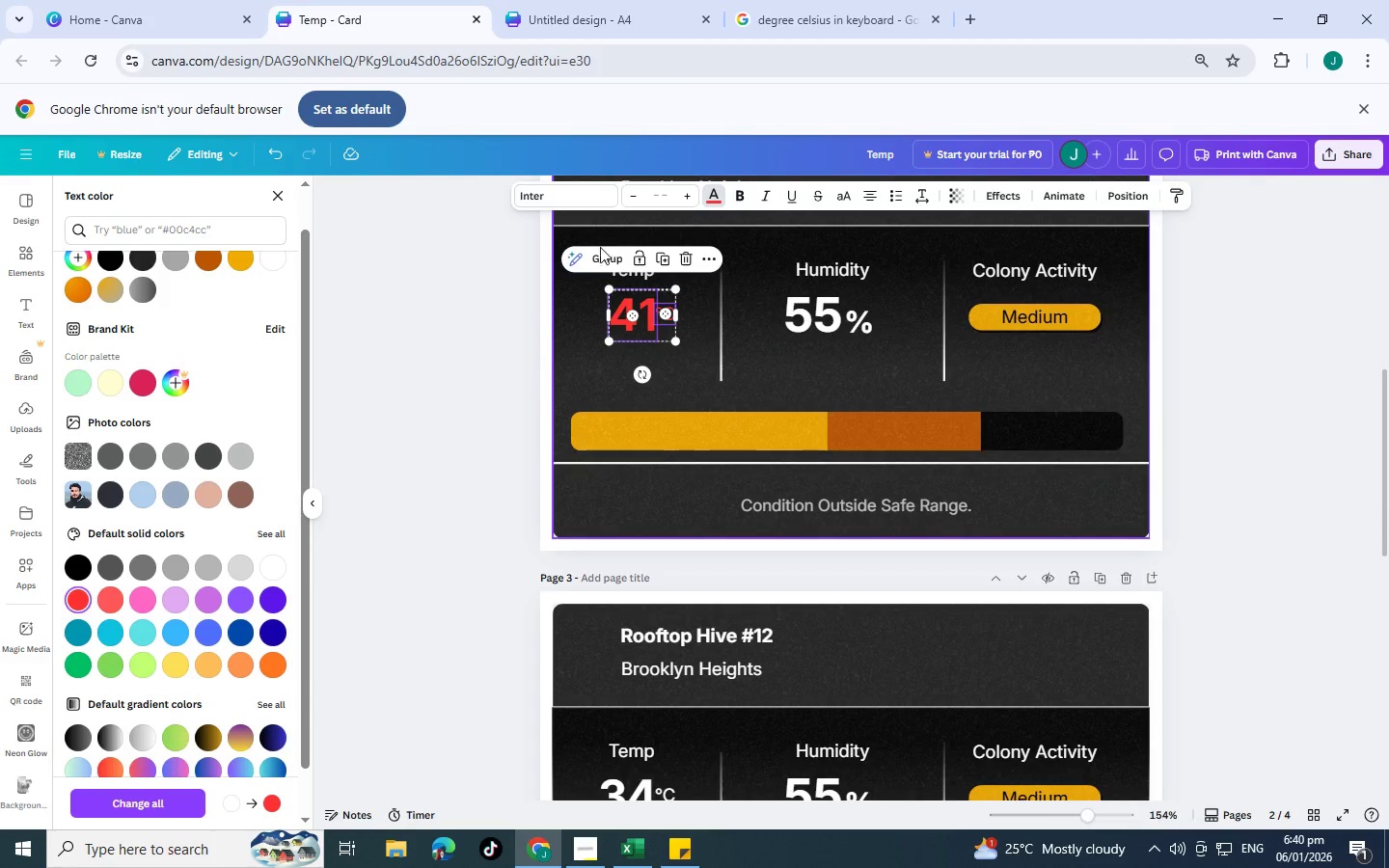 
left_click([714, 195])
 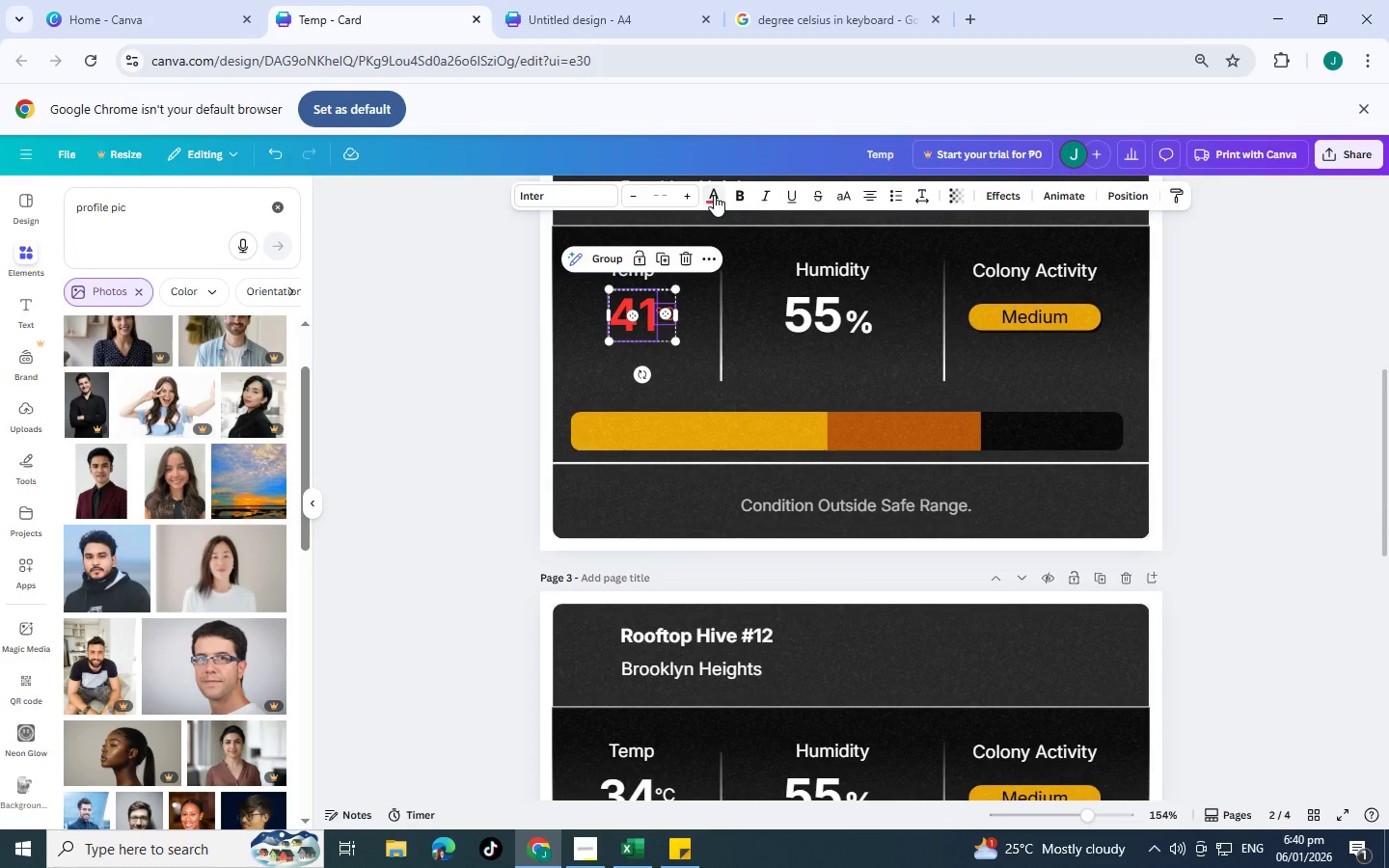 
left_click([714, 195])
 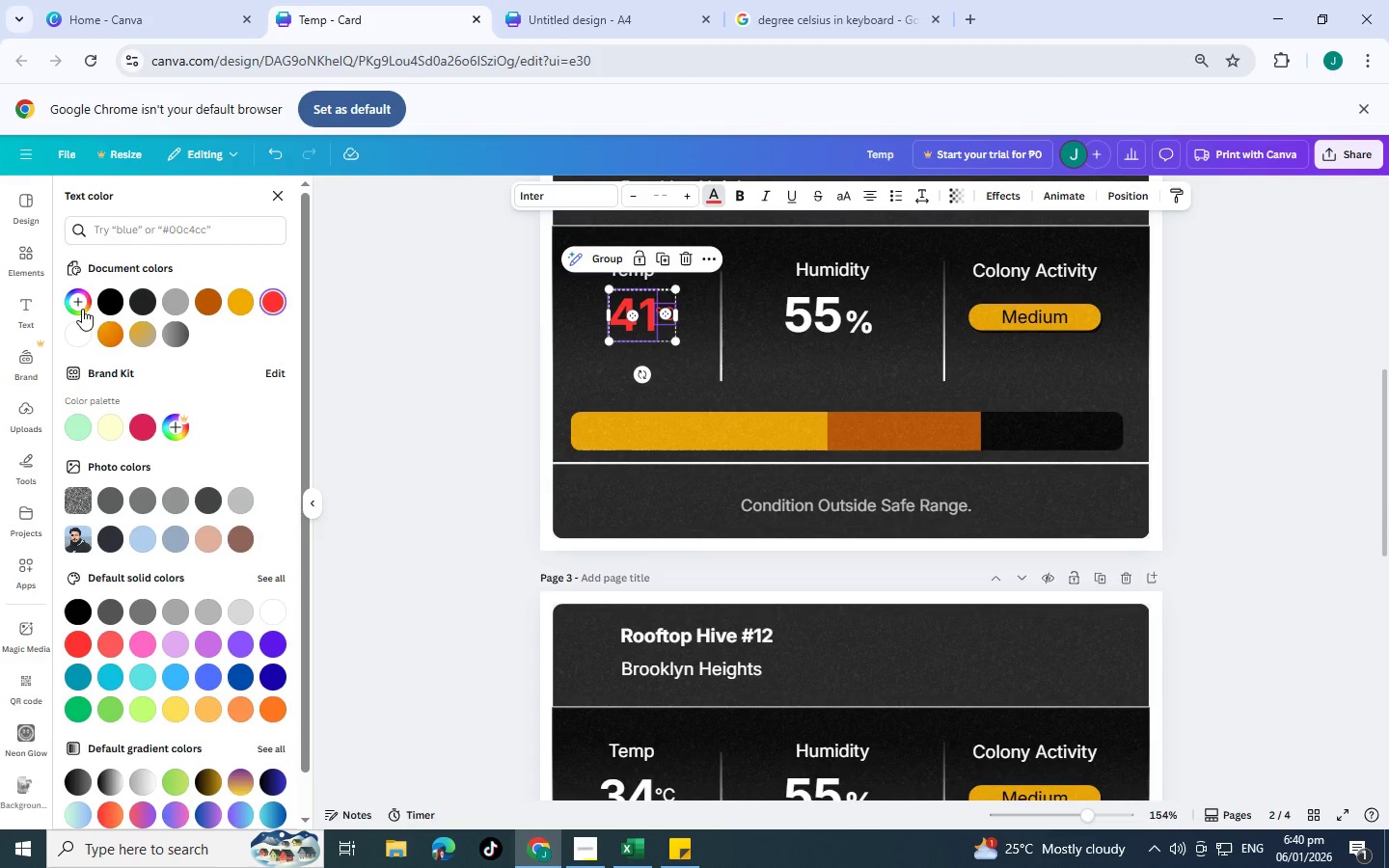 
left_click([200, 305])
 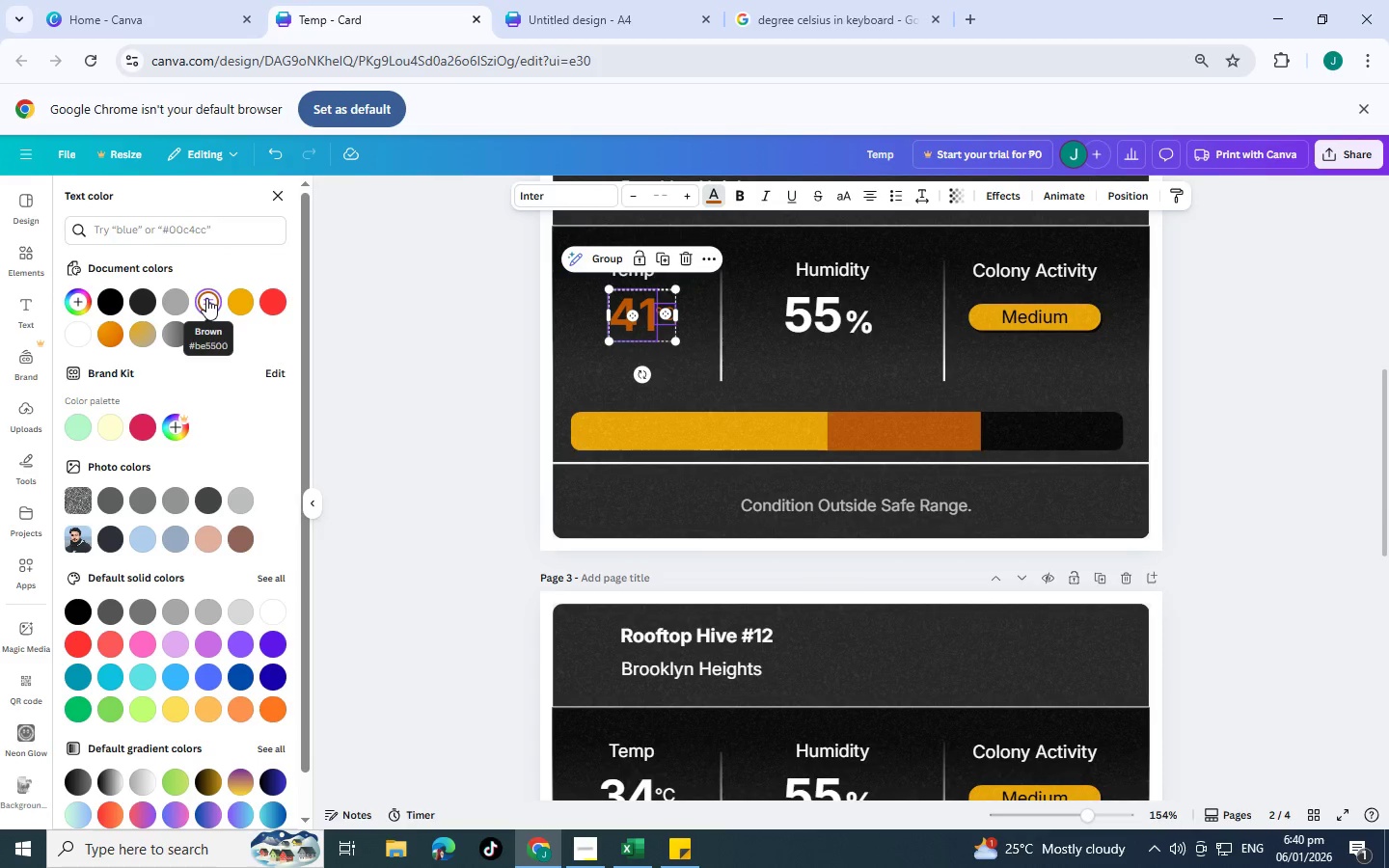 
left_click([206, 298])
 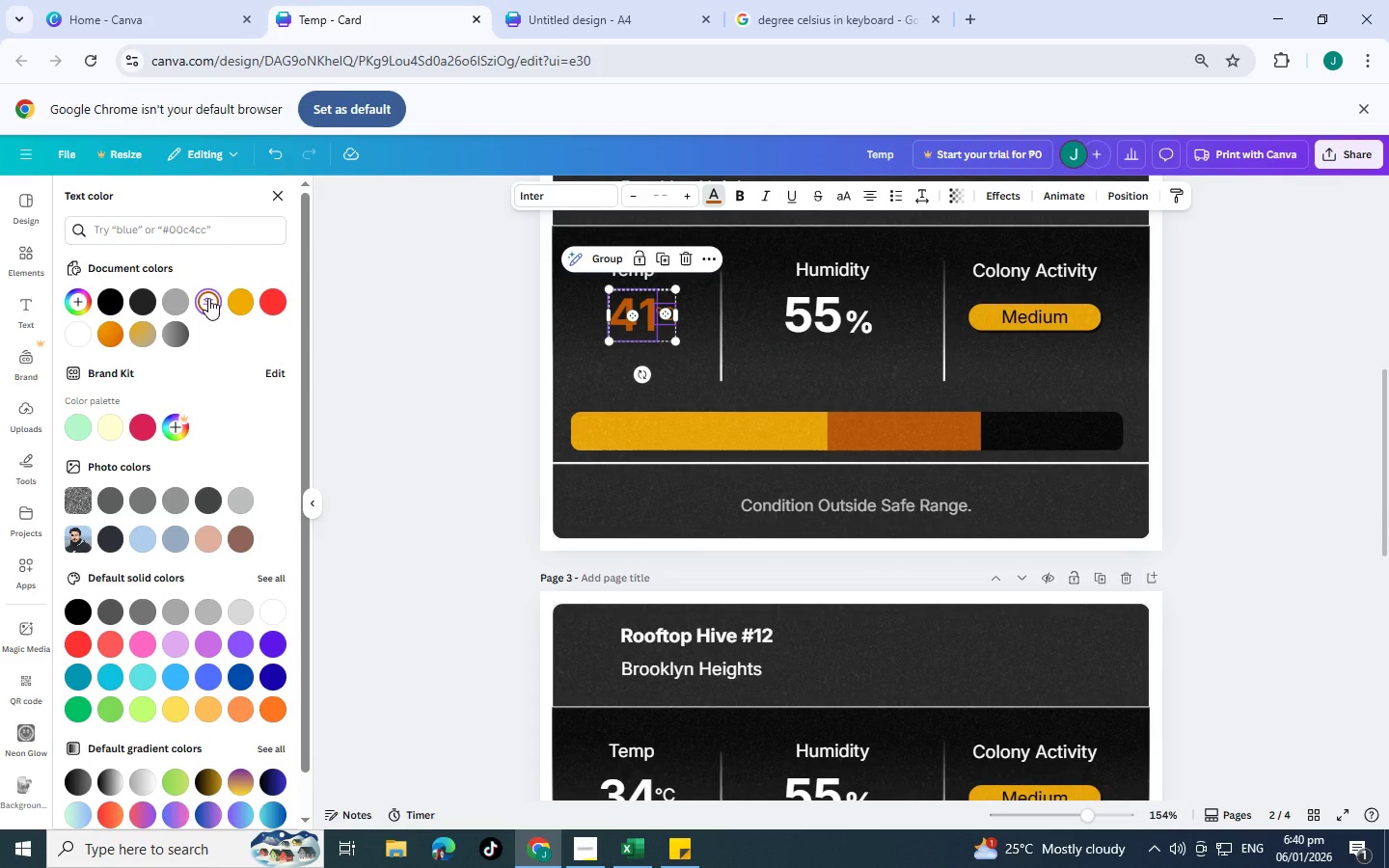 
left_click([208, 298])
 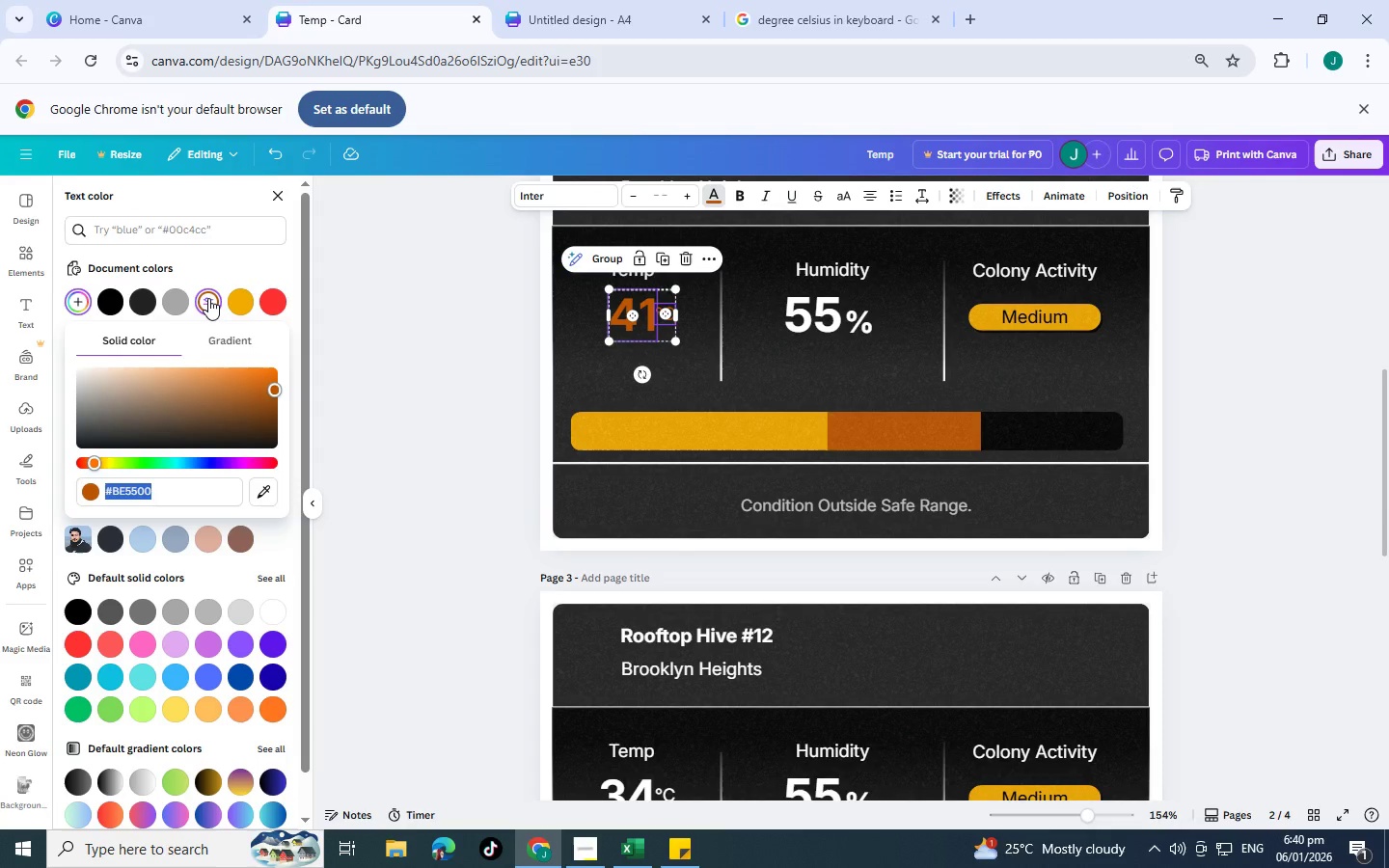 
wait(16.56)
 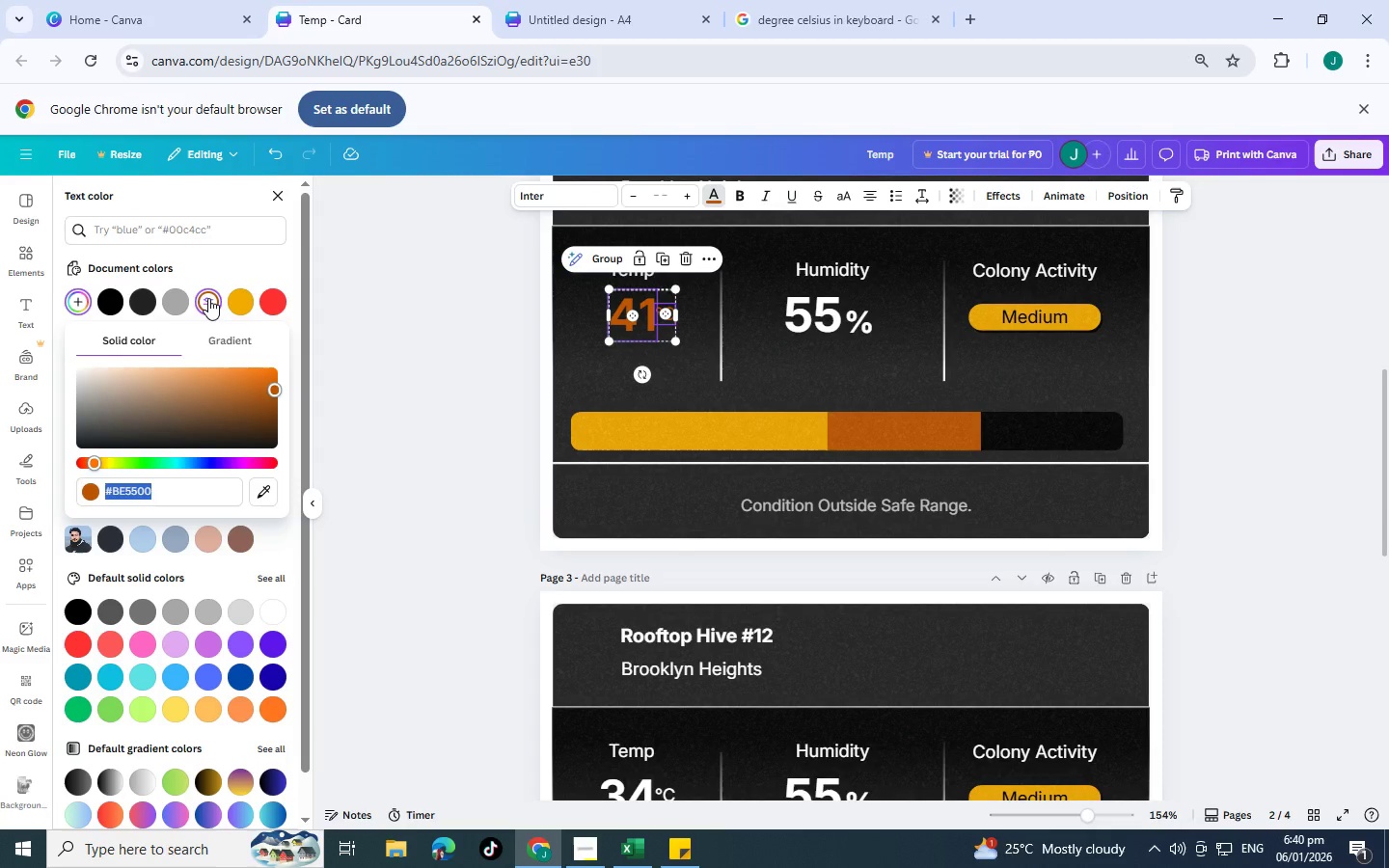 
type(c44)
 